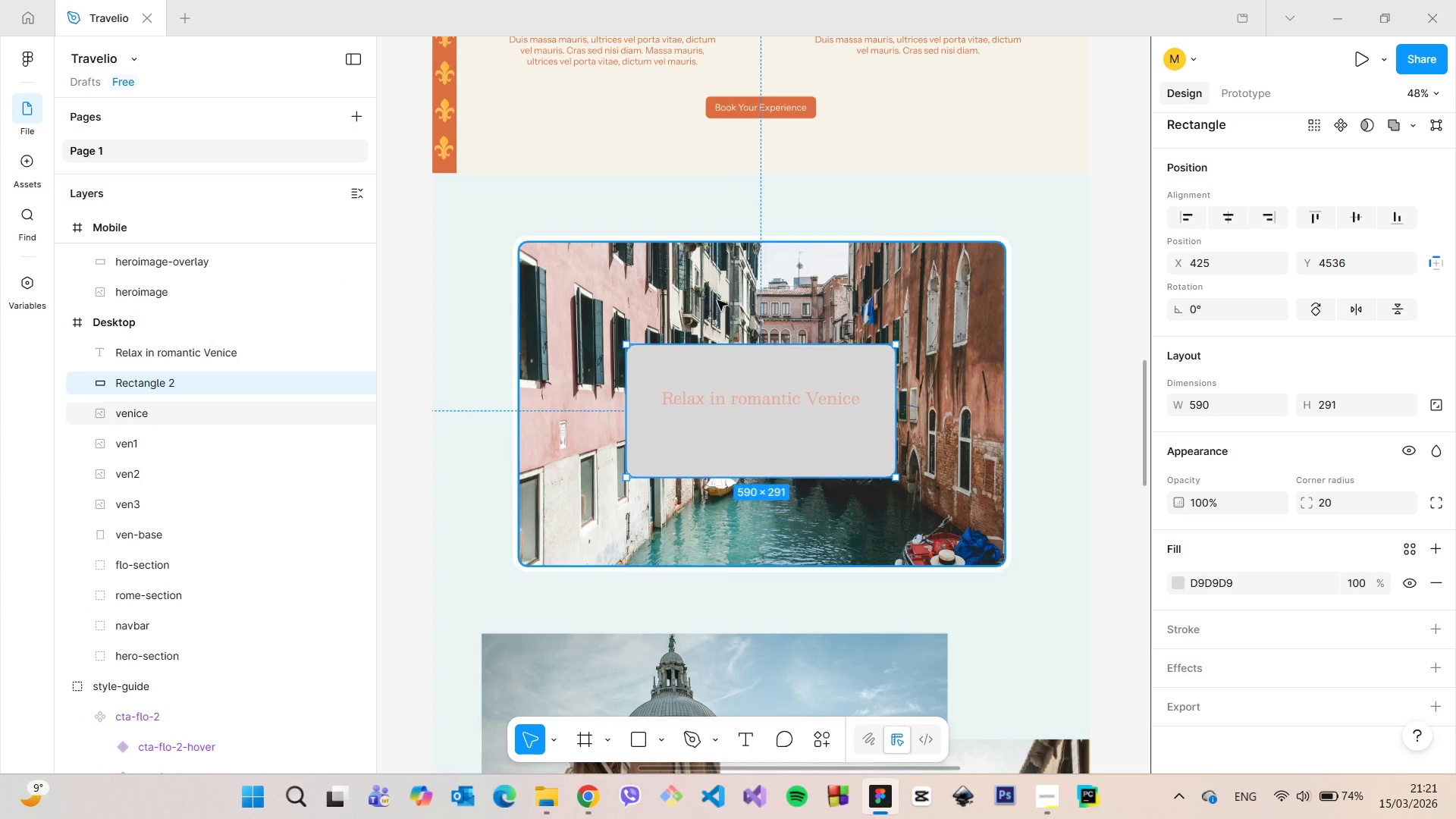 
key(Alt+AltLeft)
 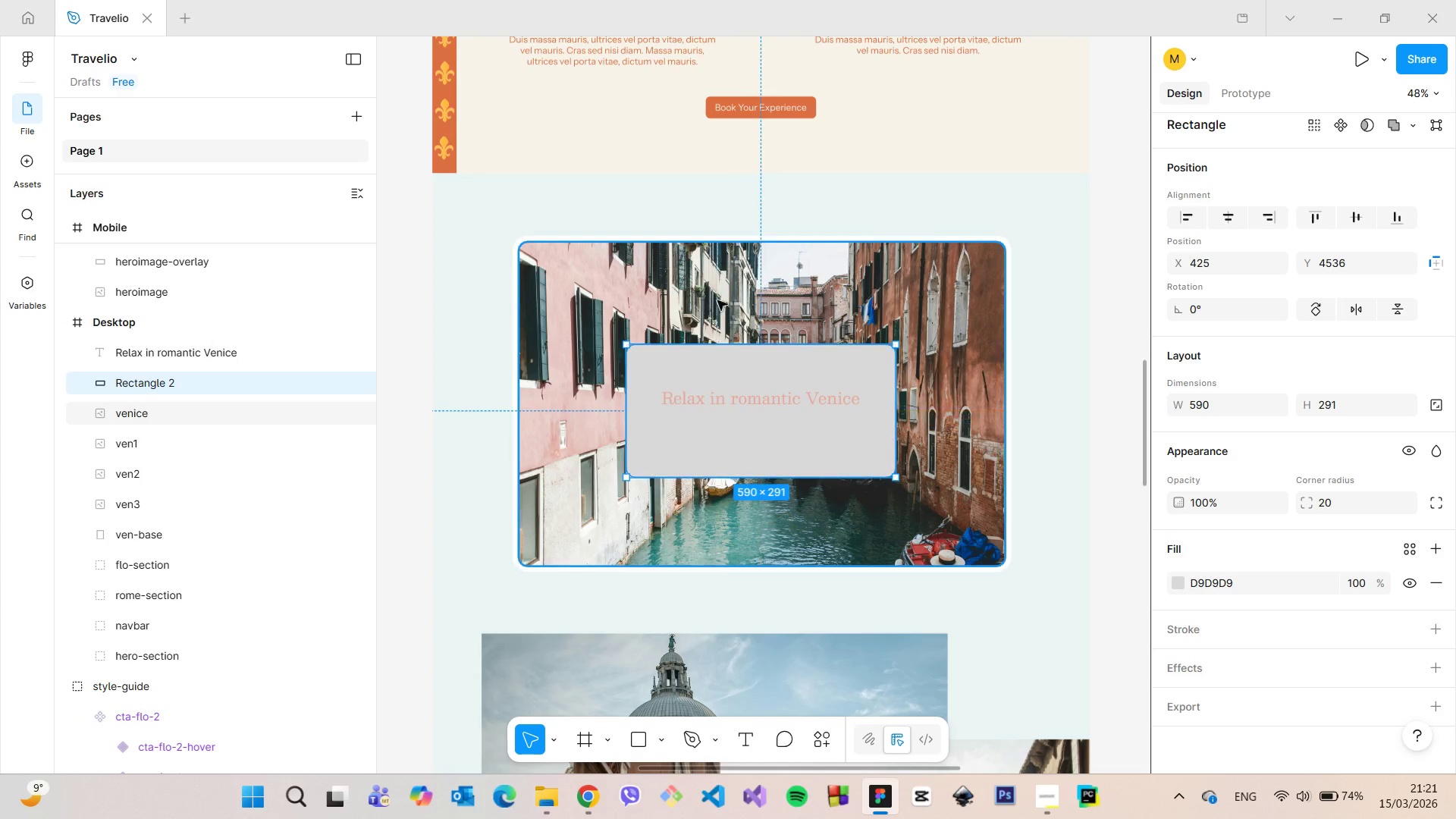 
key(Alt+AltLeft)
 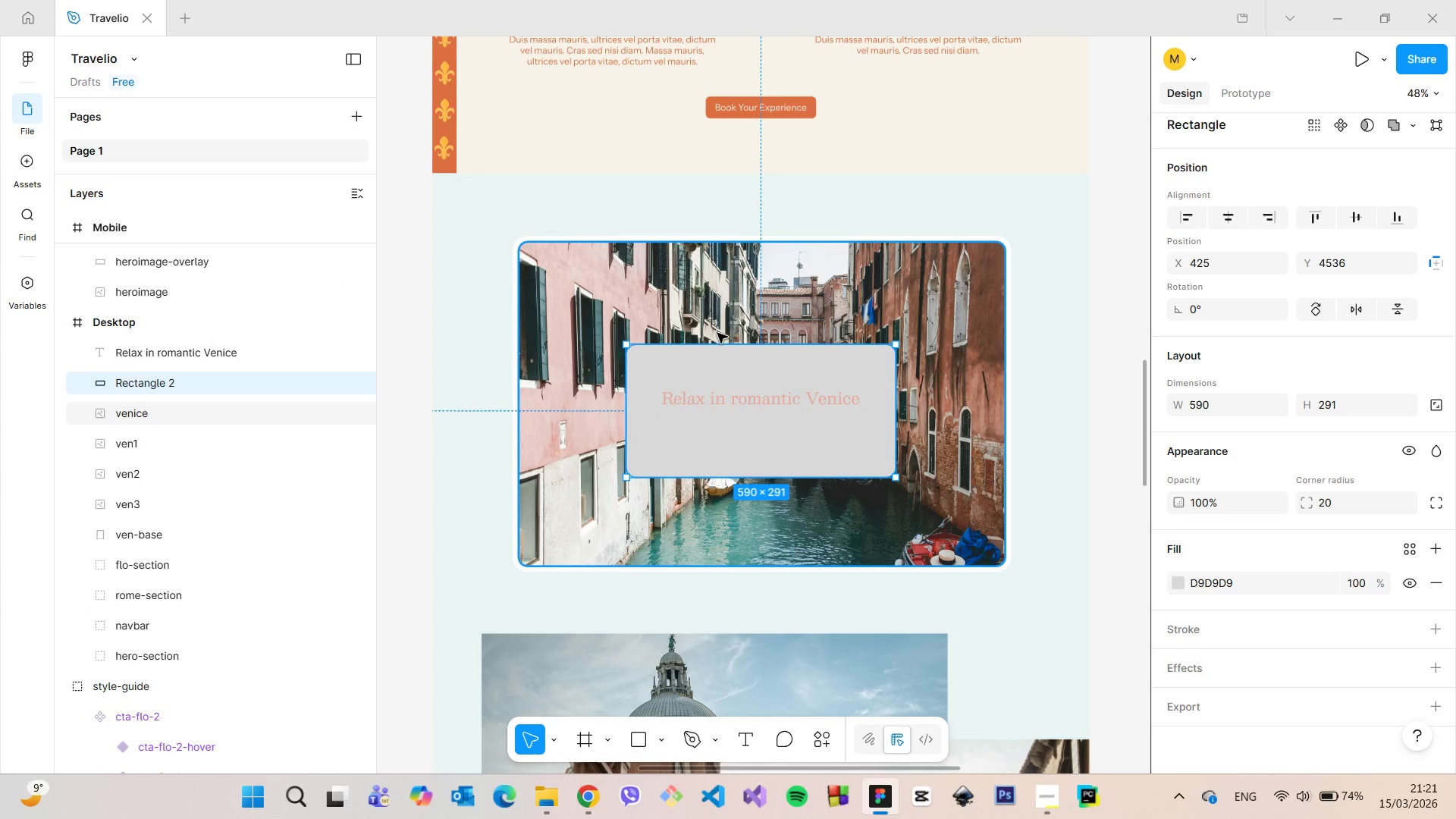 
key(Alt+AltLeft)
 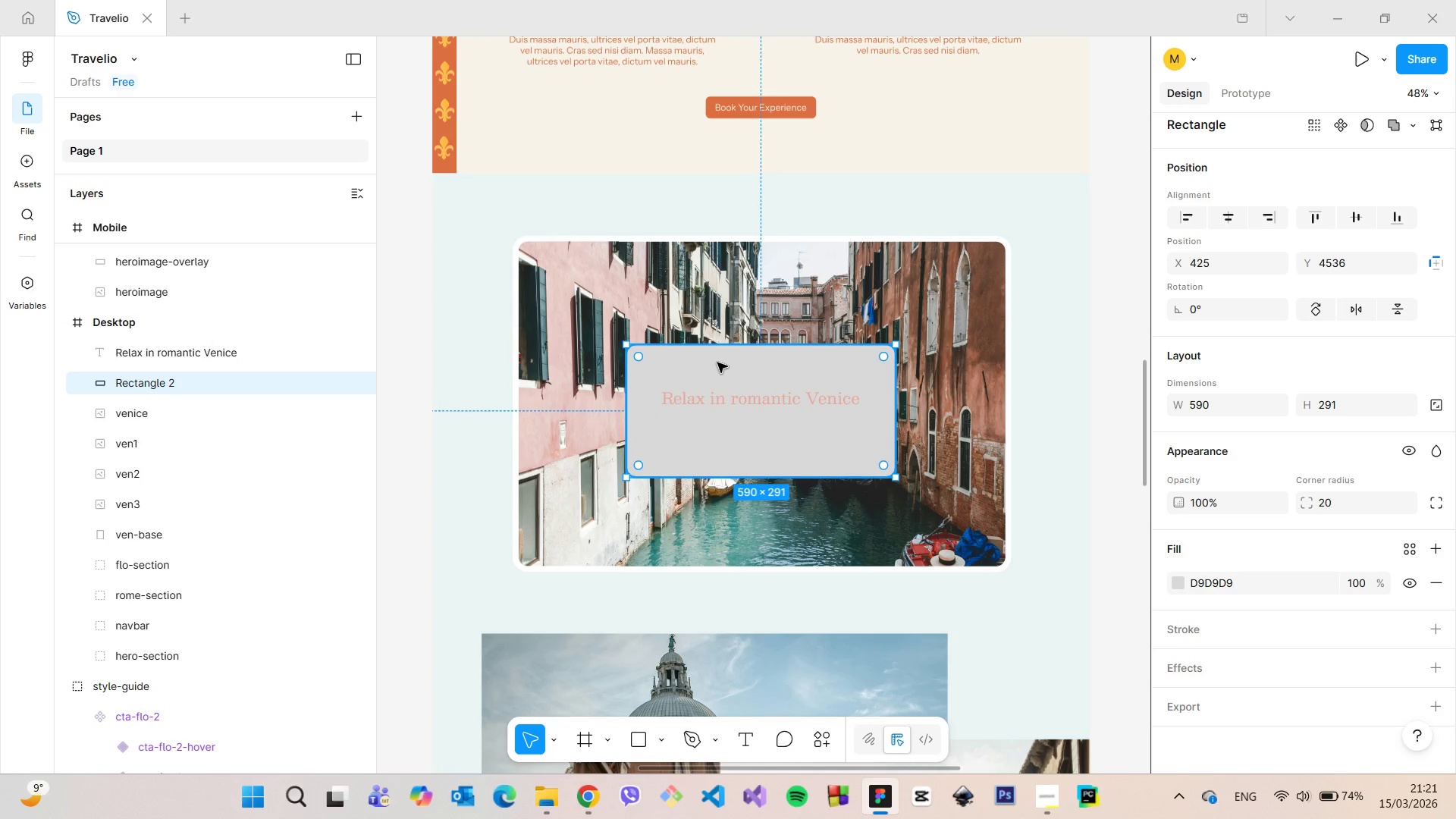 
left_click_drag(start_coordinate=[717, 362], to_coordinate=[722, 365])
 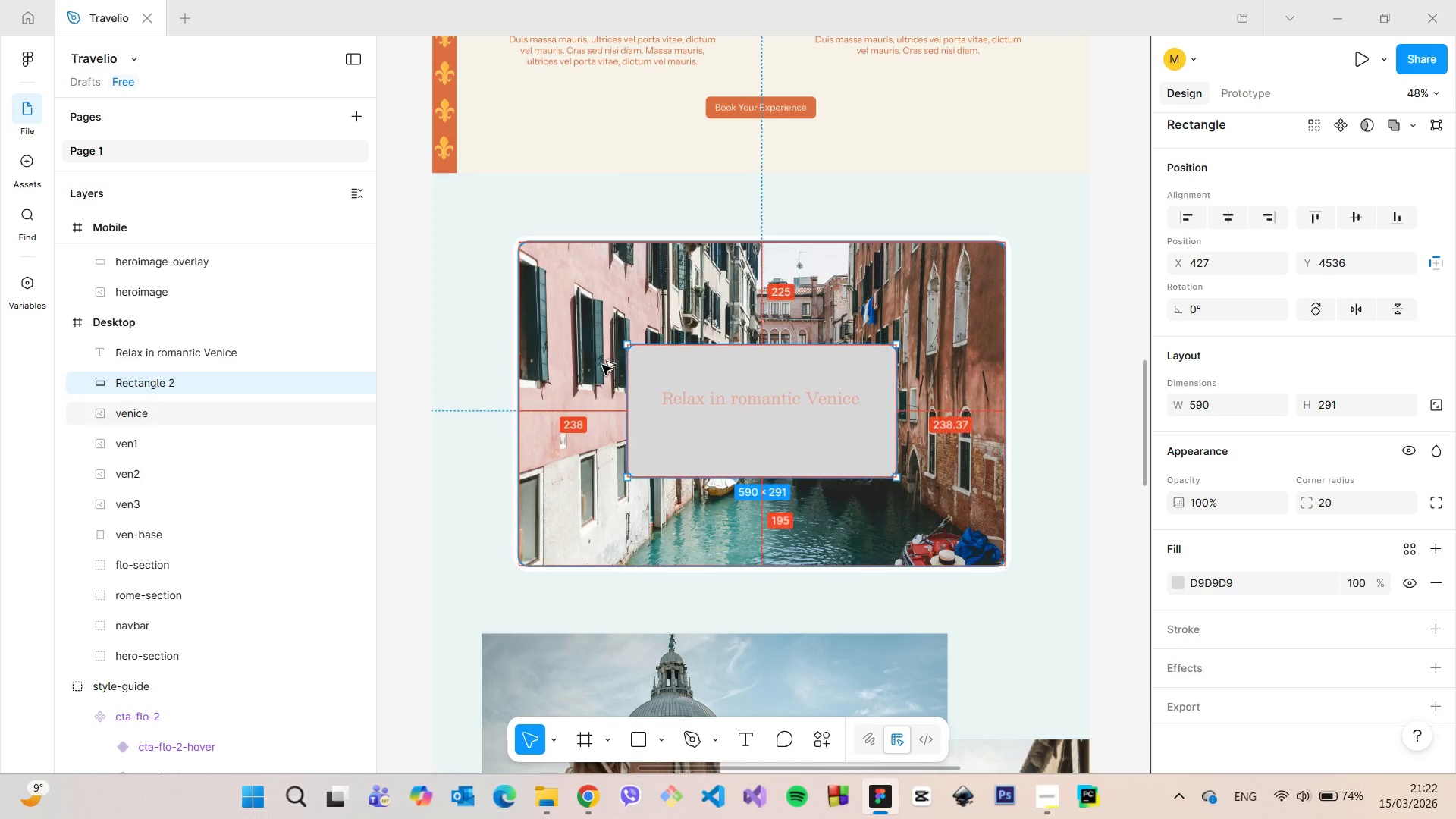 
hold_key(key=AltLeft, duration=1.5)
 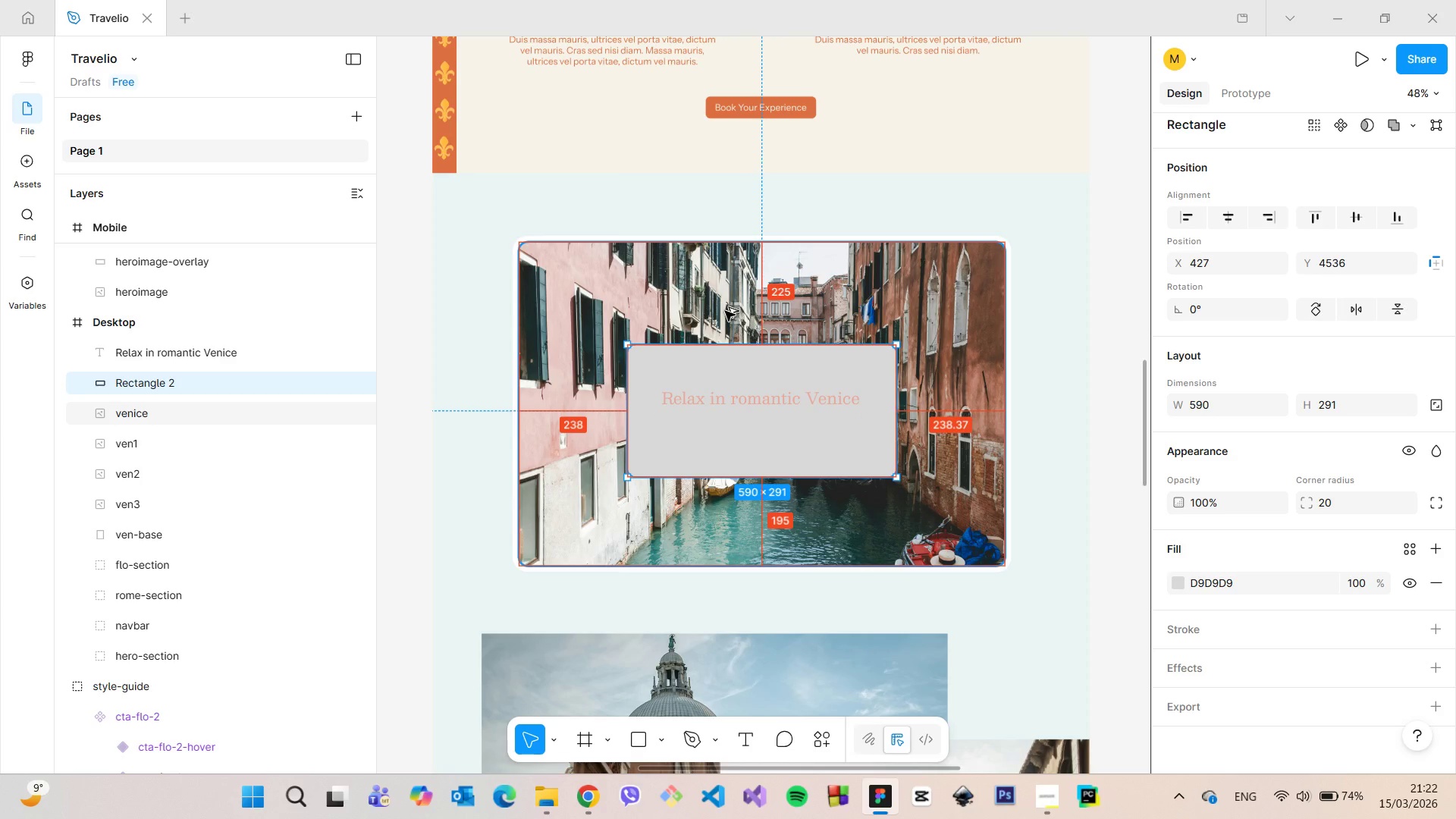 
hold_key(key=AltLeft, duration=1.28)
 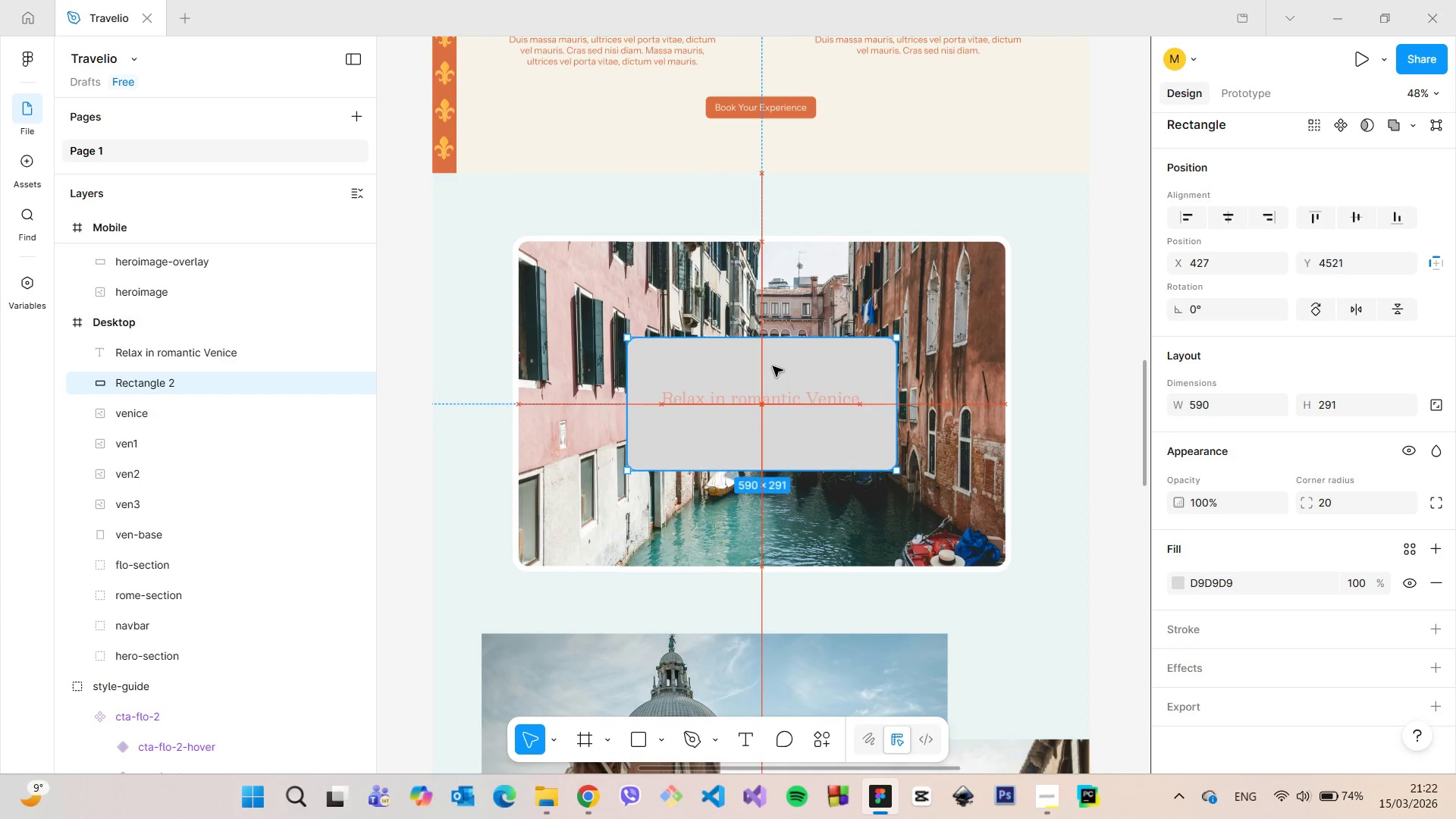 
hold_key(key=AltLeft, duration=1.17)
 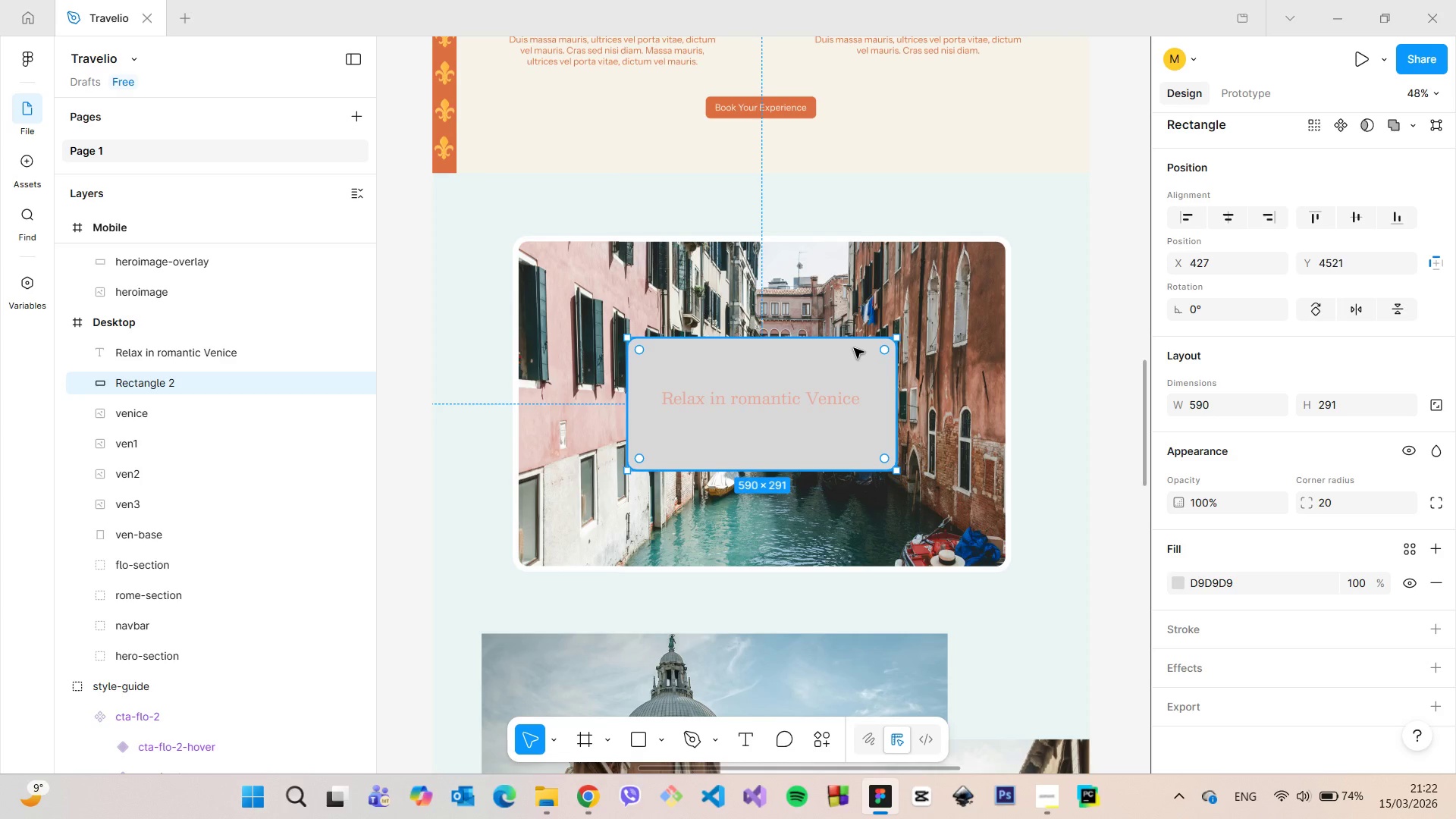 
left_click([854, 348])
 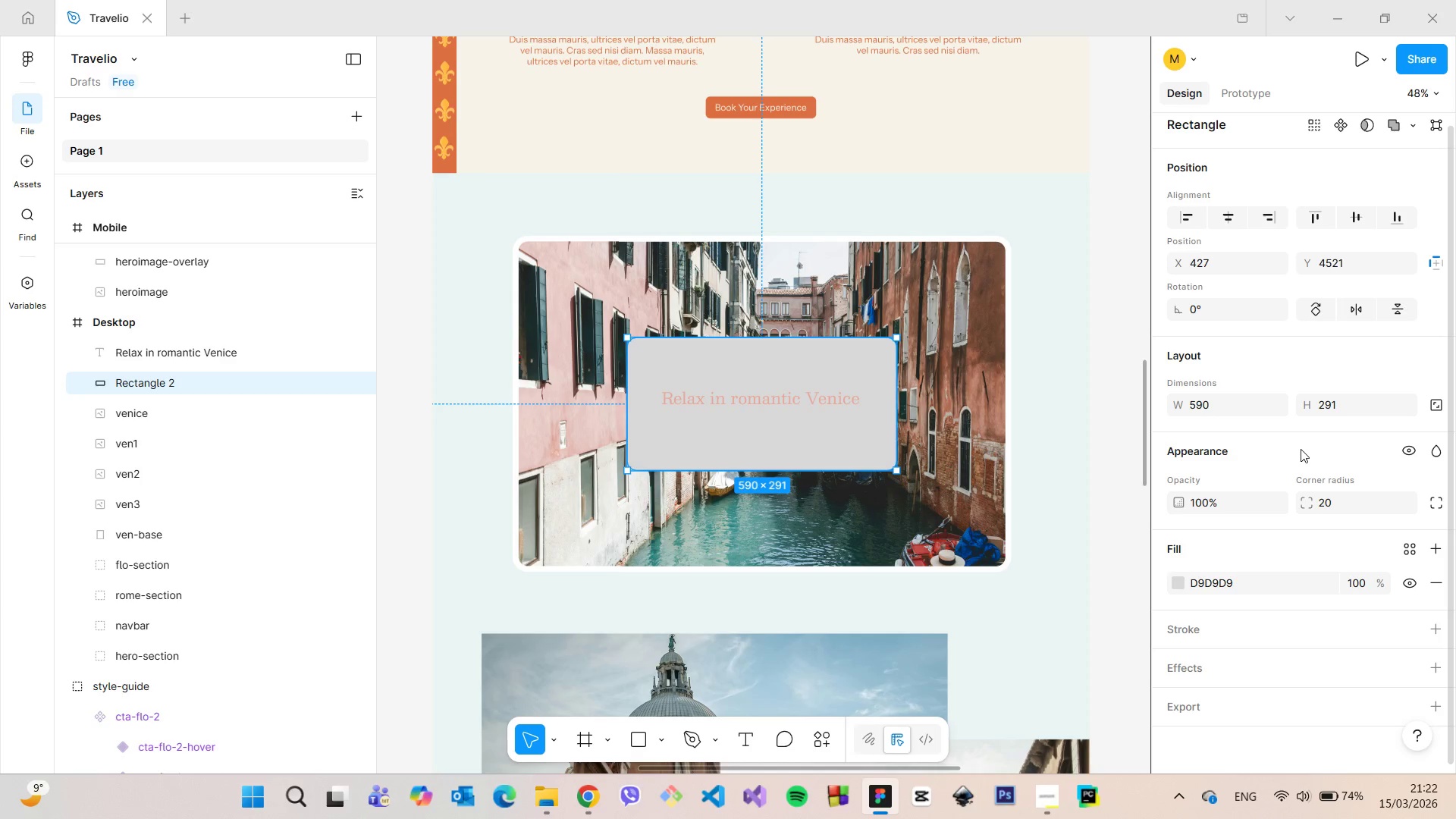 
scroll: coordinate [1297, 451], scroll_direction: down, amount: 1.0
 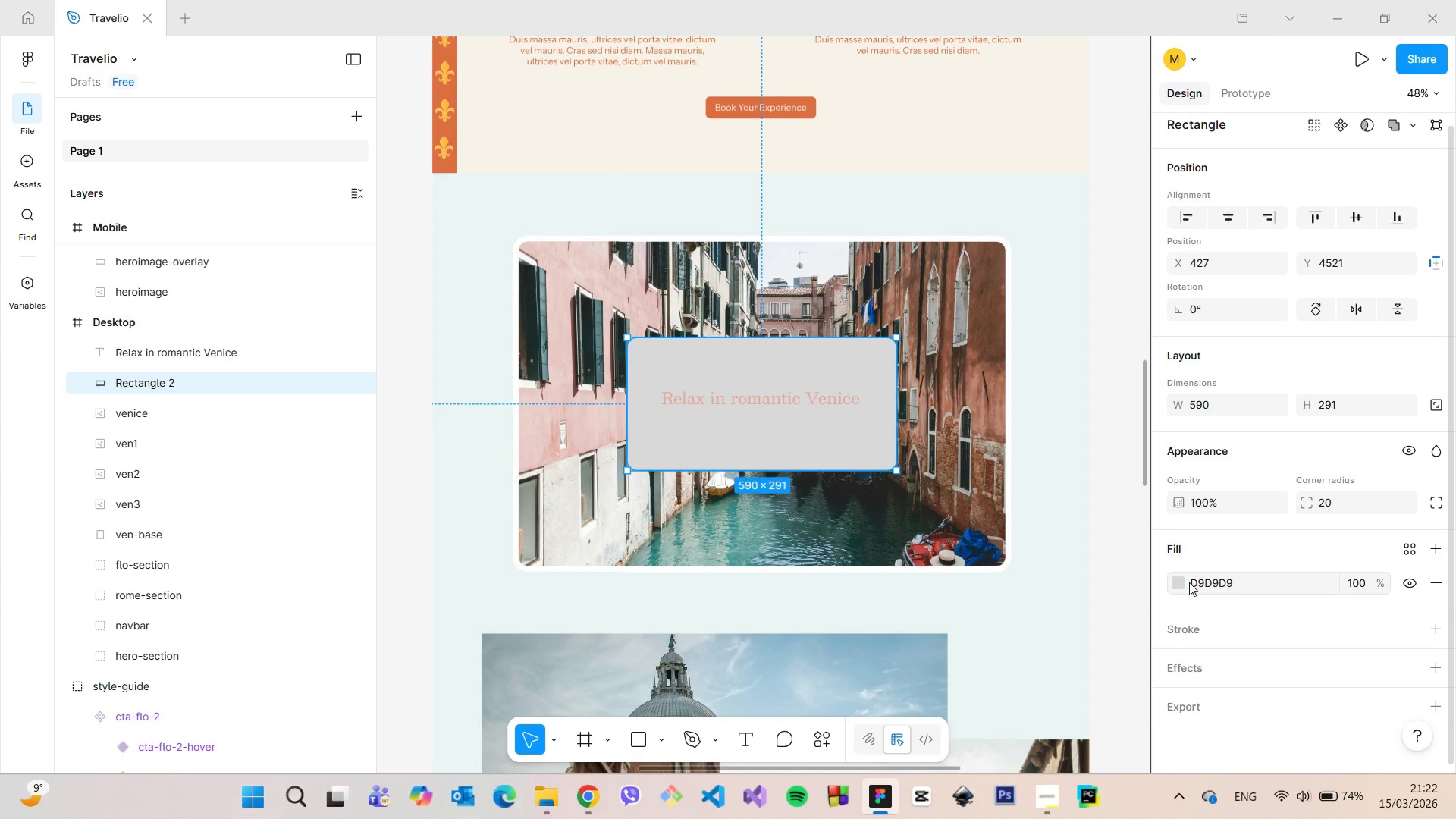 
mouse_move([1171, 585])
 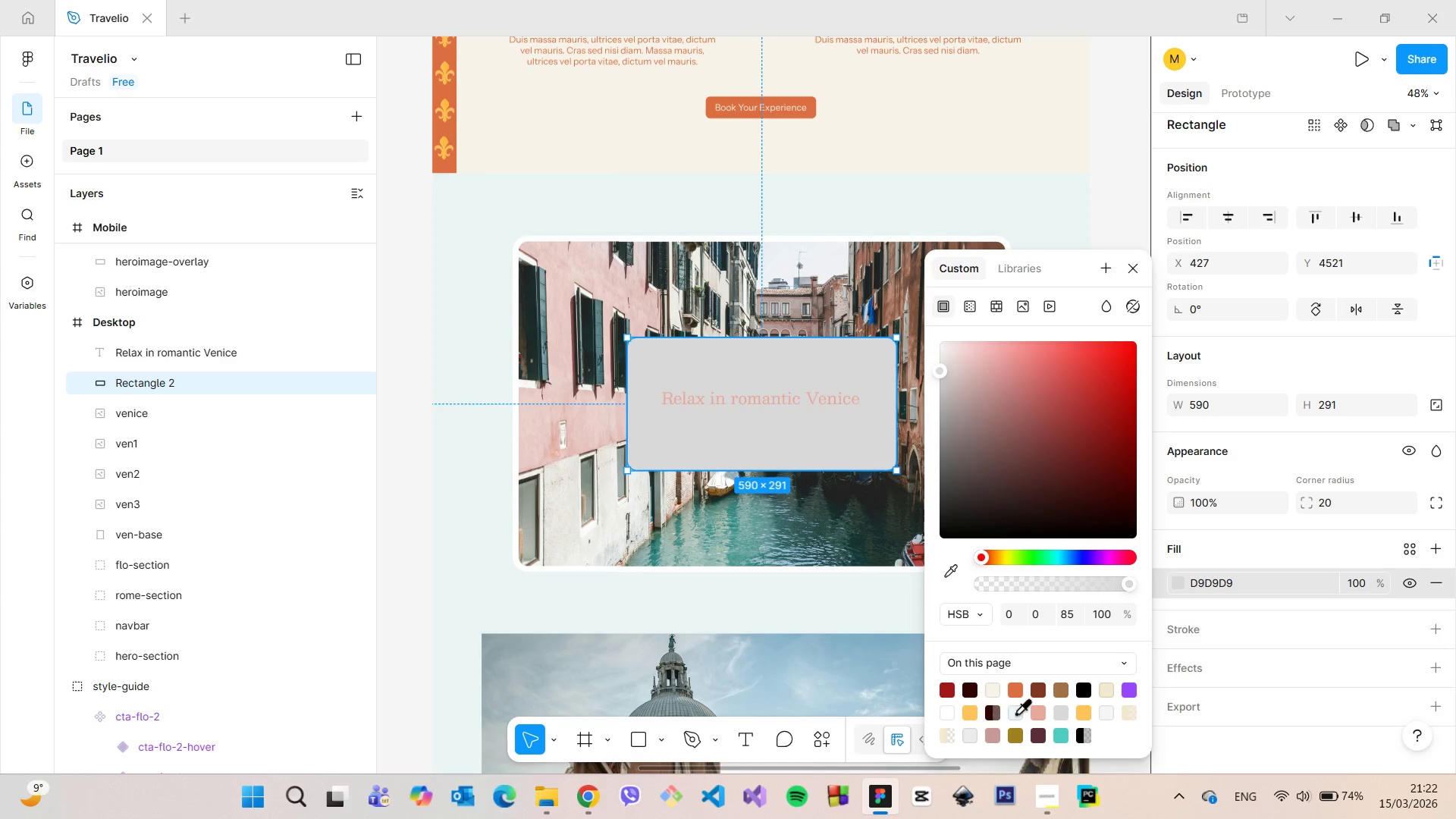 
left_click([1015, 713])
 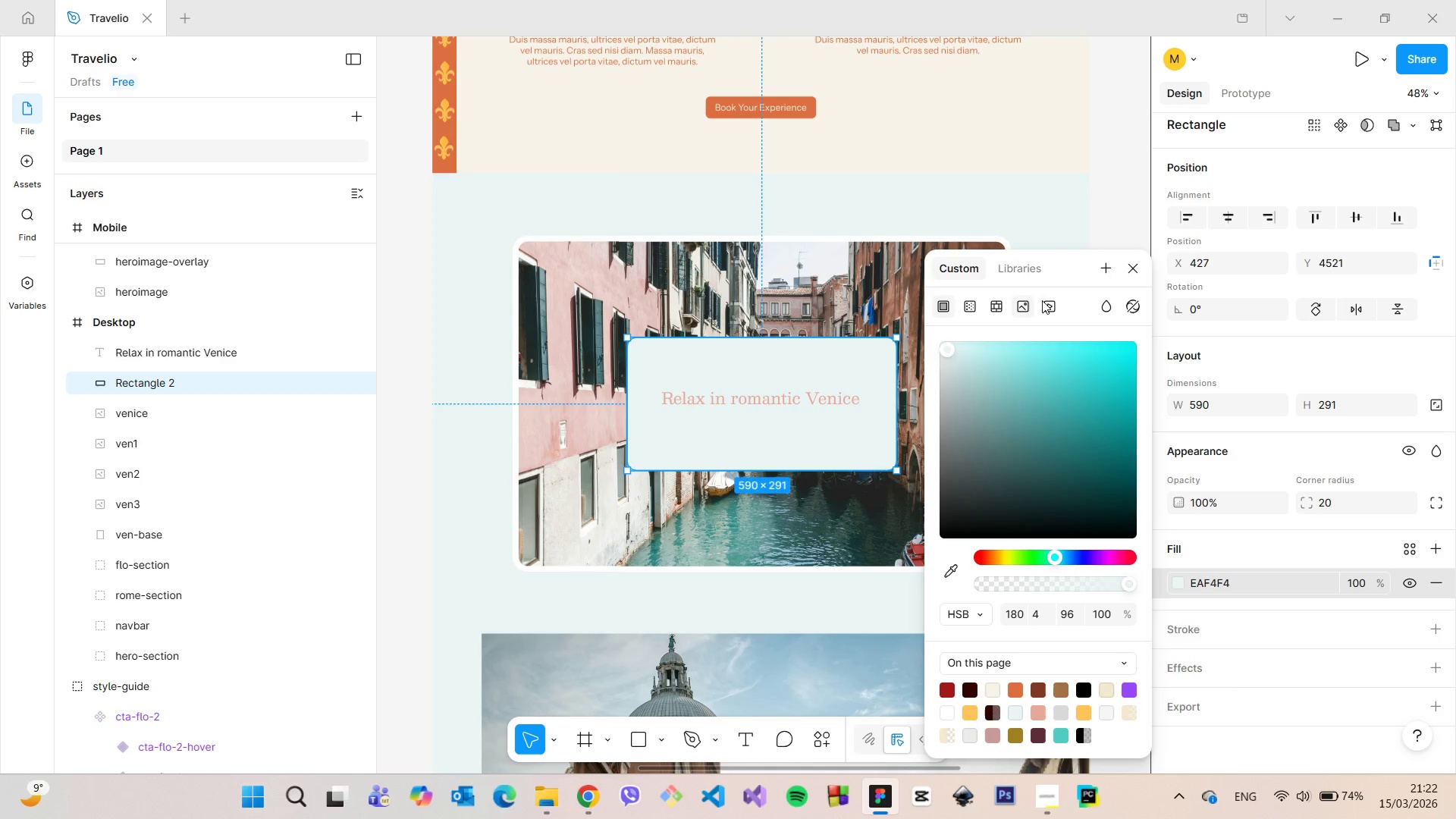 
left_click_drag(start_coordinate=[1071, 265], to_coordinate=[1323, 175])
 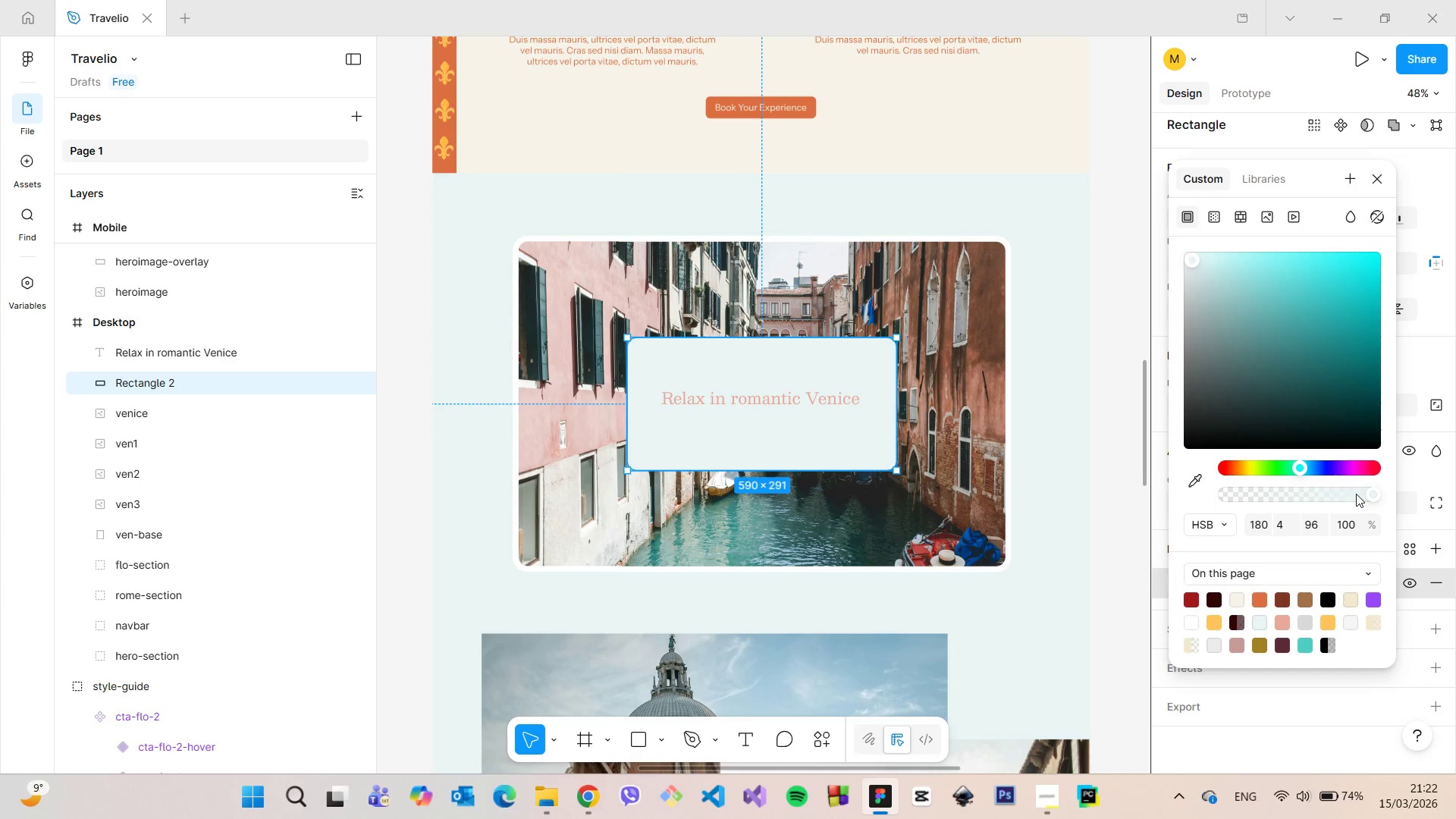 
left_click_drag(start_coordinate=[1357, 494], to_coordinate=[1381, 503])
 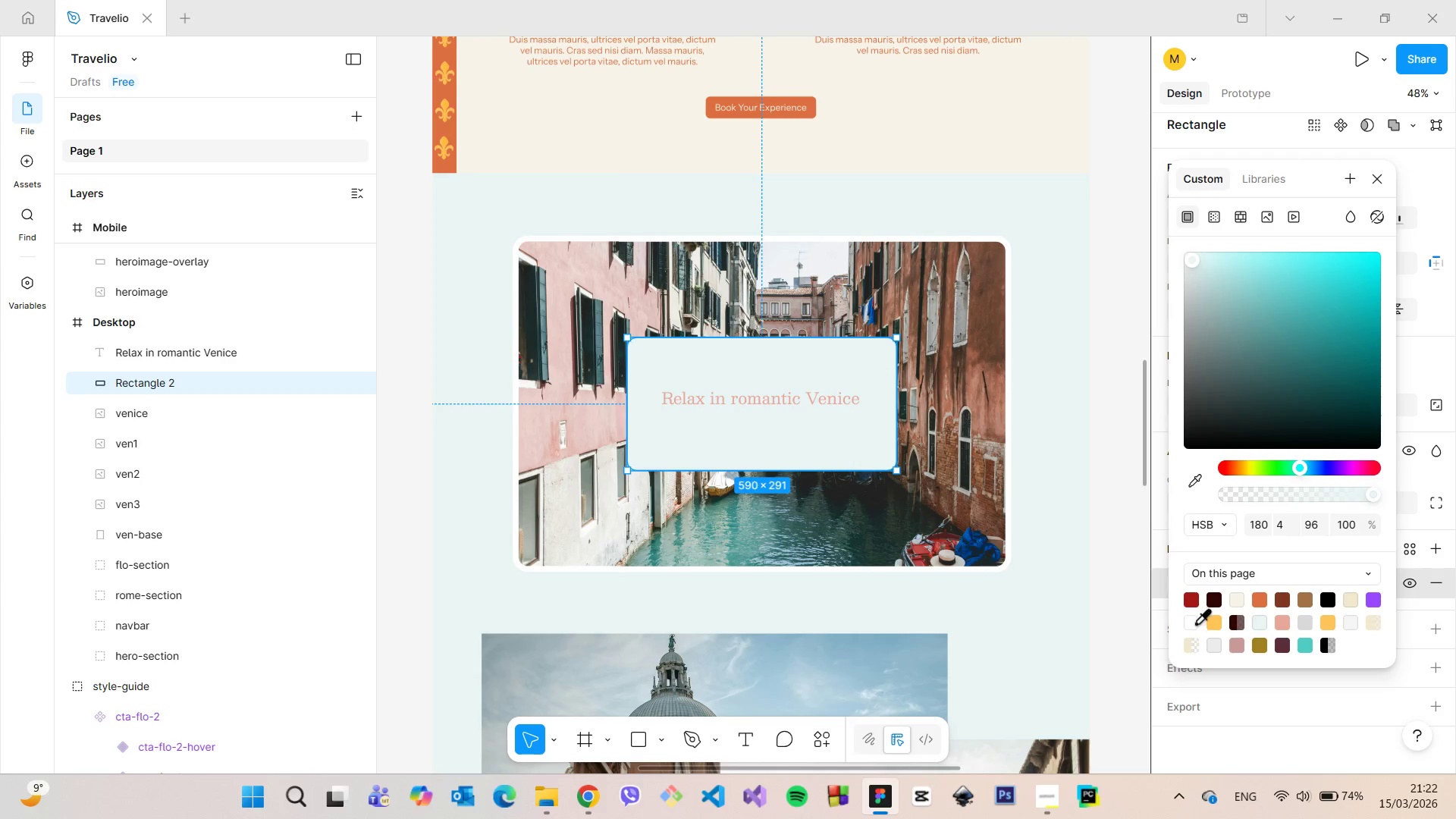 
left_click([1195, 623])
 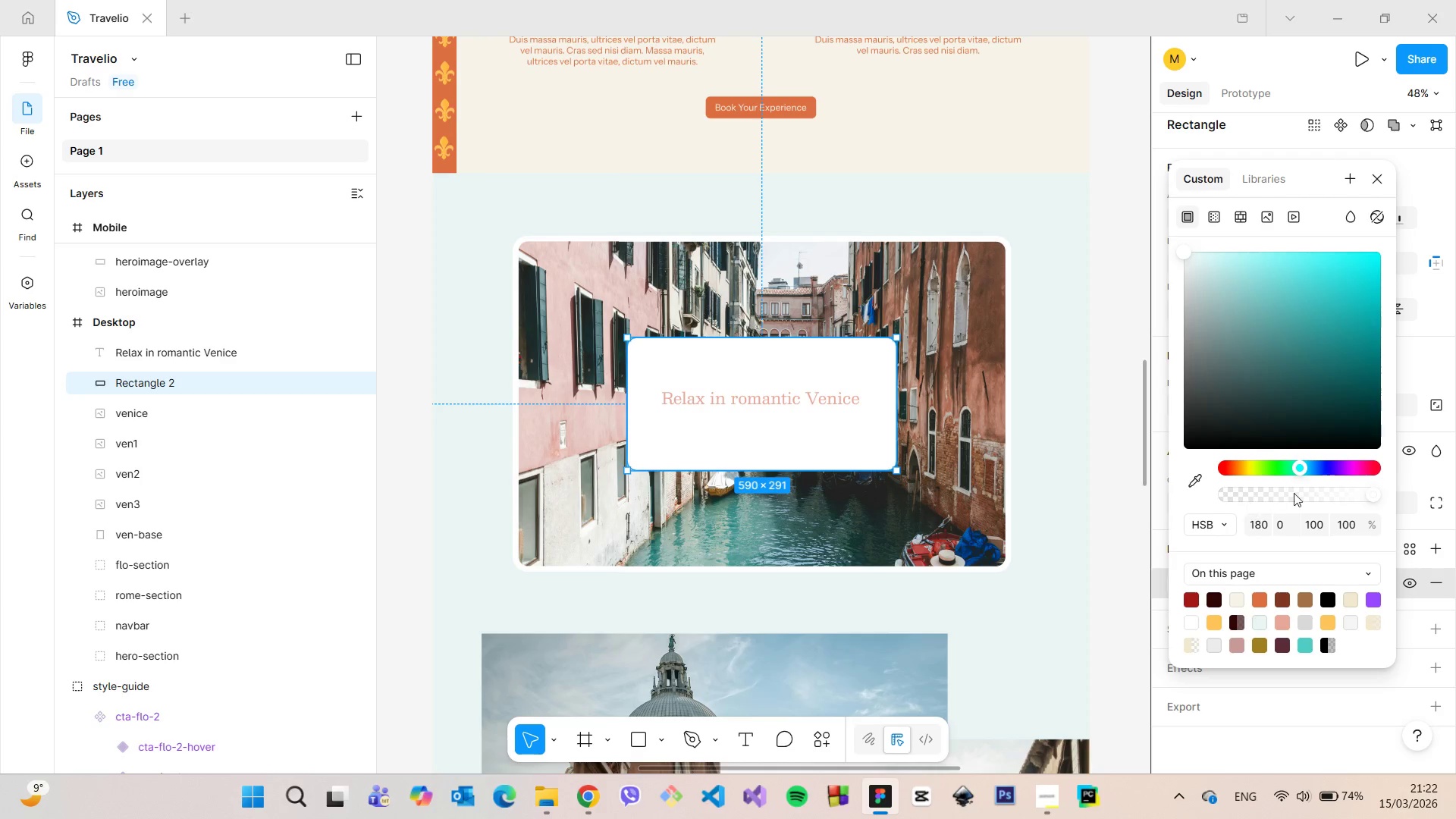 
left_click_drag(start_coordinate=[1368, 490], to_coordinate=[1430, 501])
 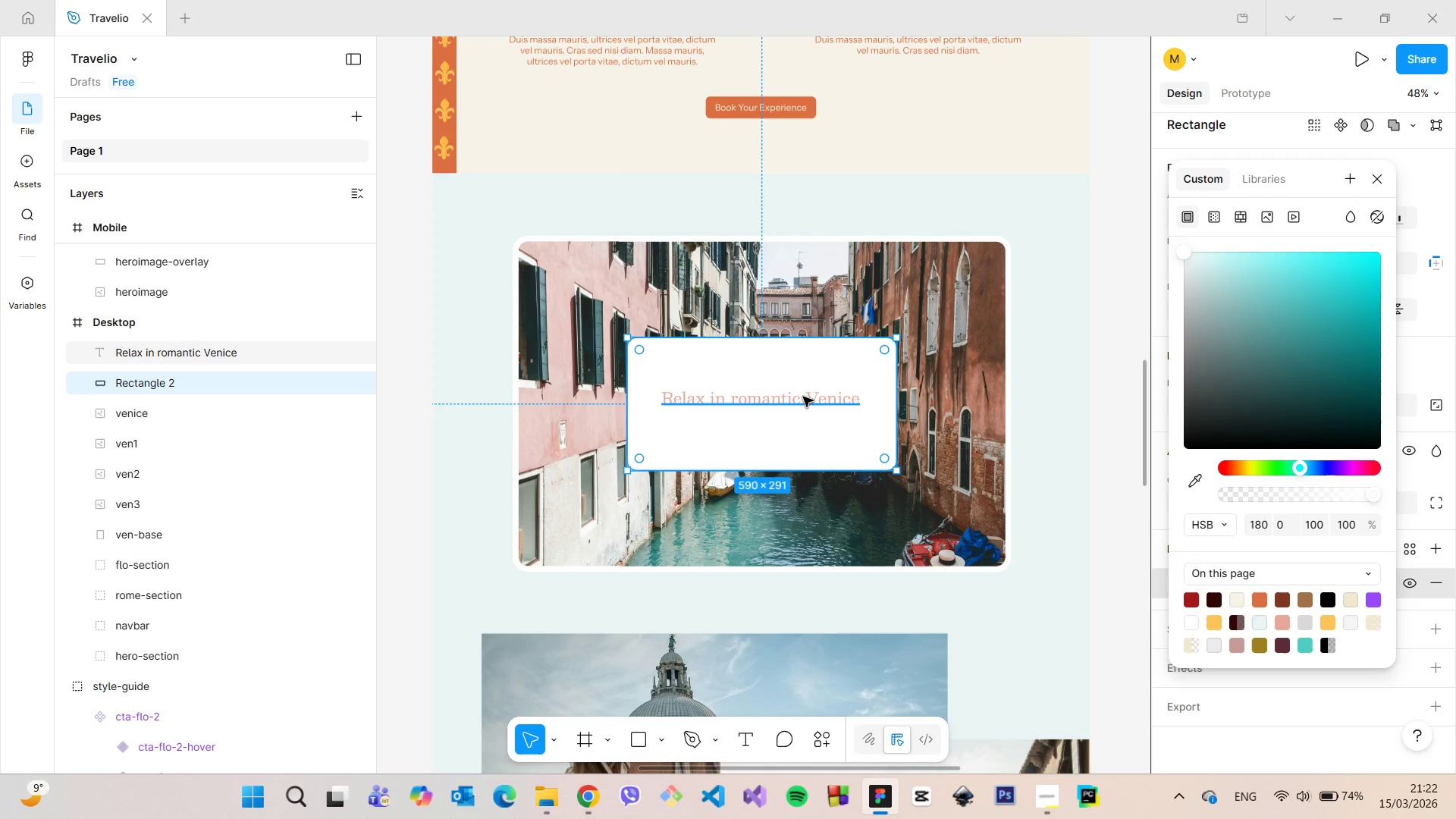 
left_click([803, 397])
 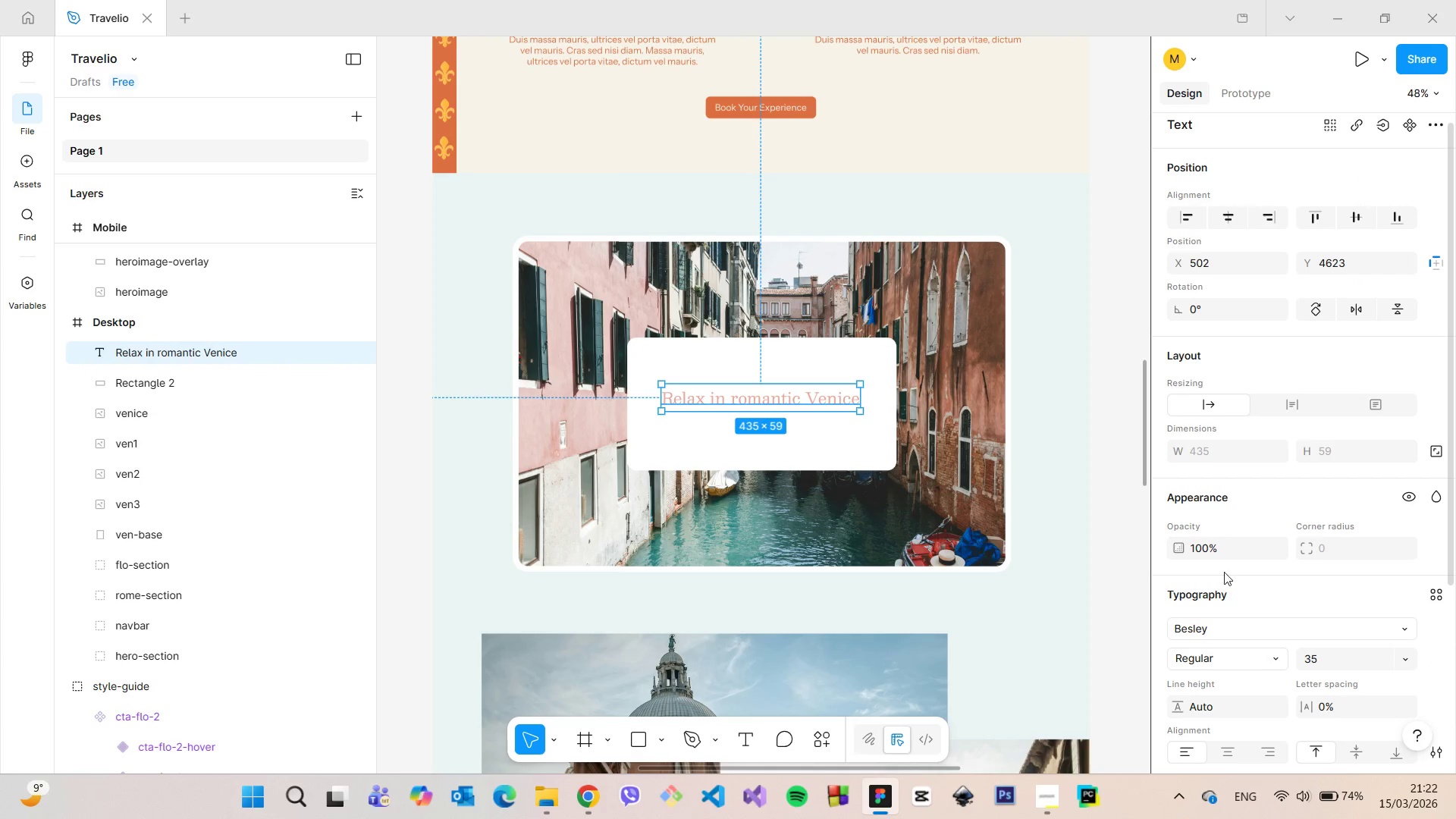 
scroll: coordinate [1194, 654], scroll_direction: down, amount: 6.0
 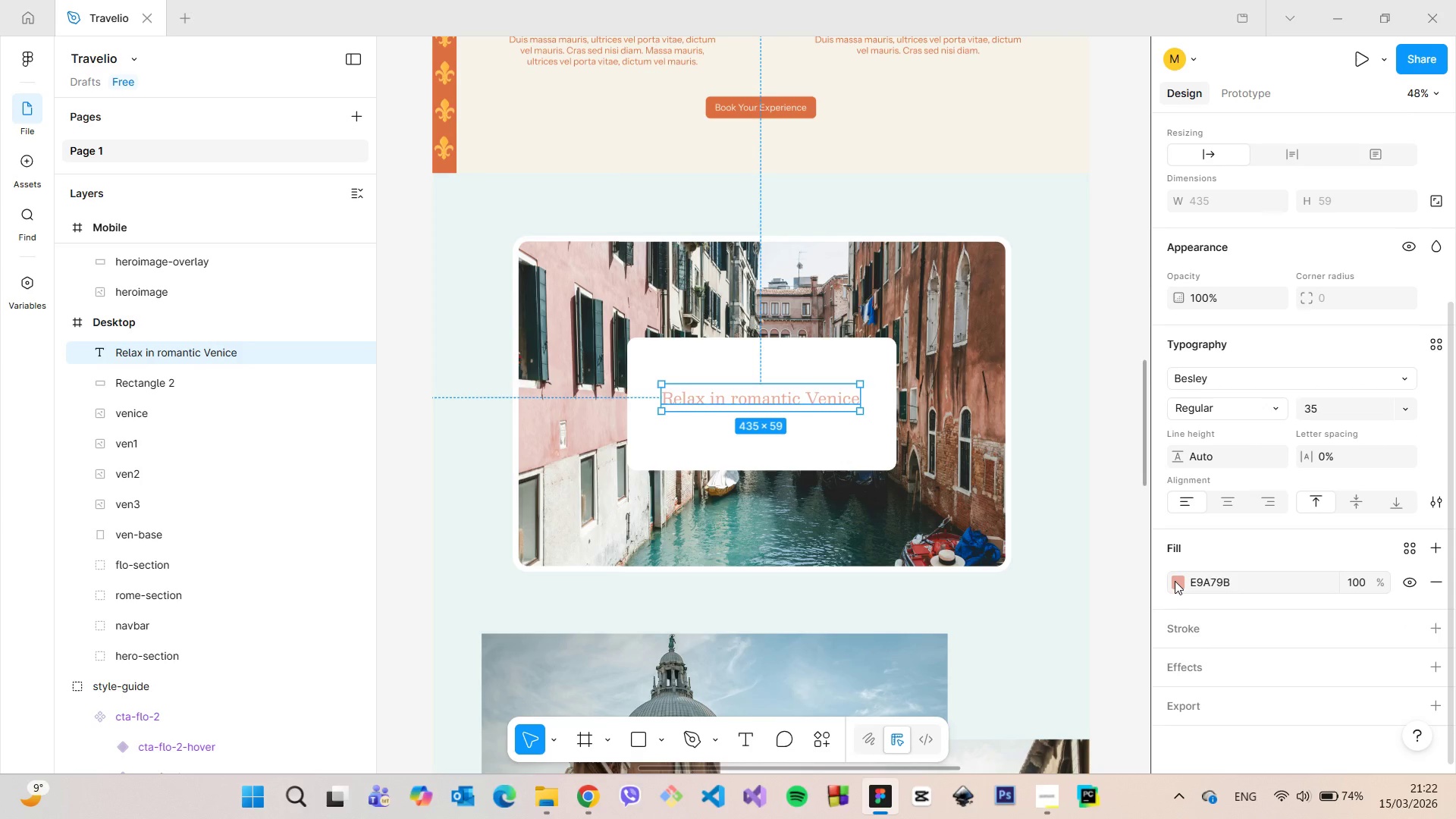 
left_click([1175, 581])
 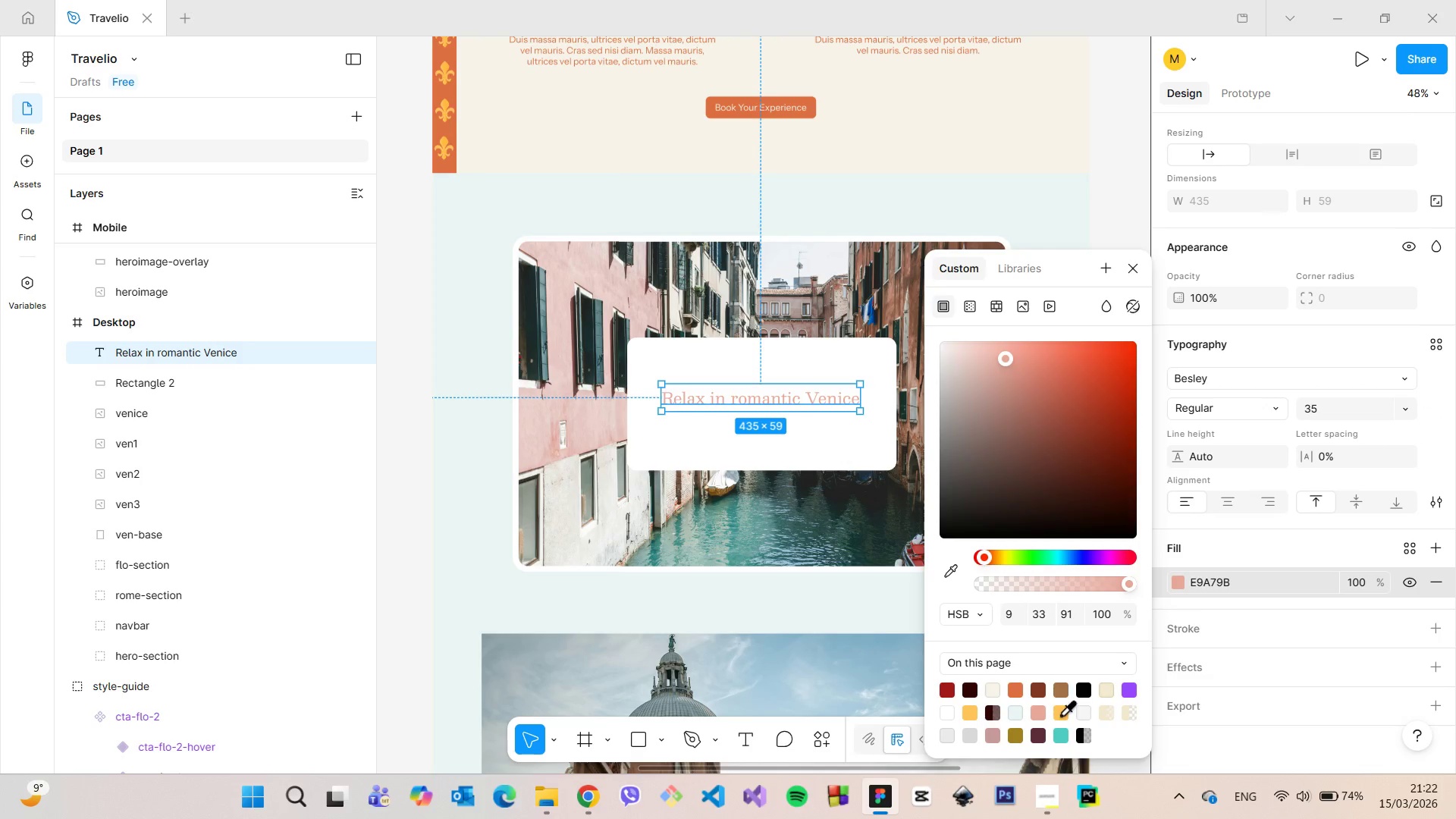 
left_click([1060, 732])
 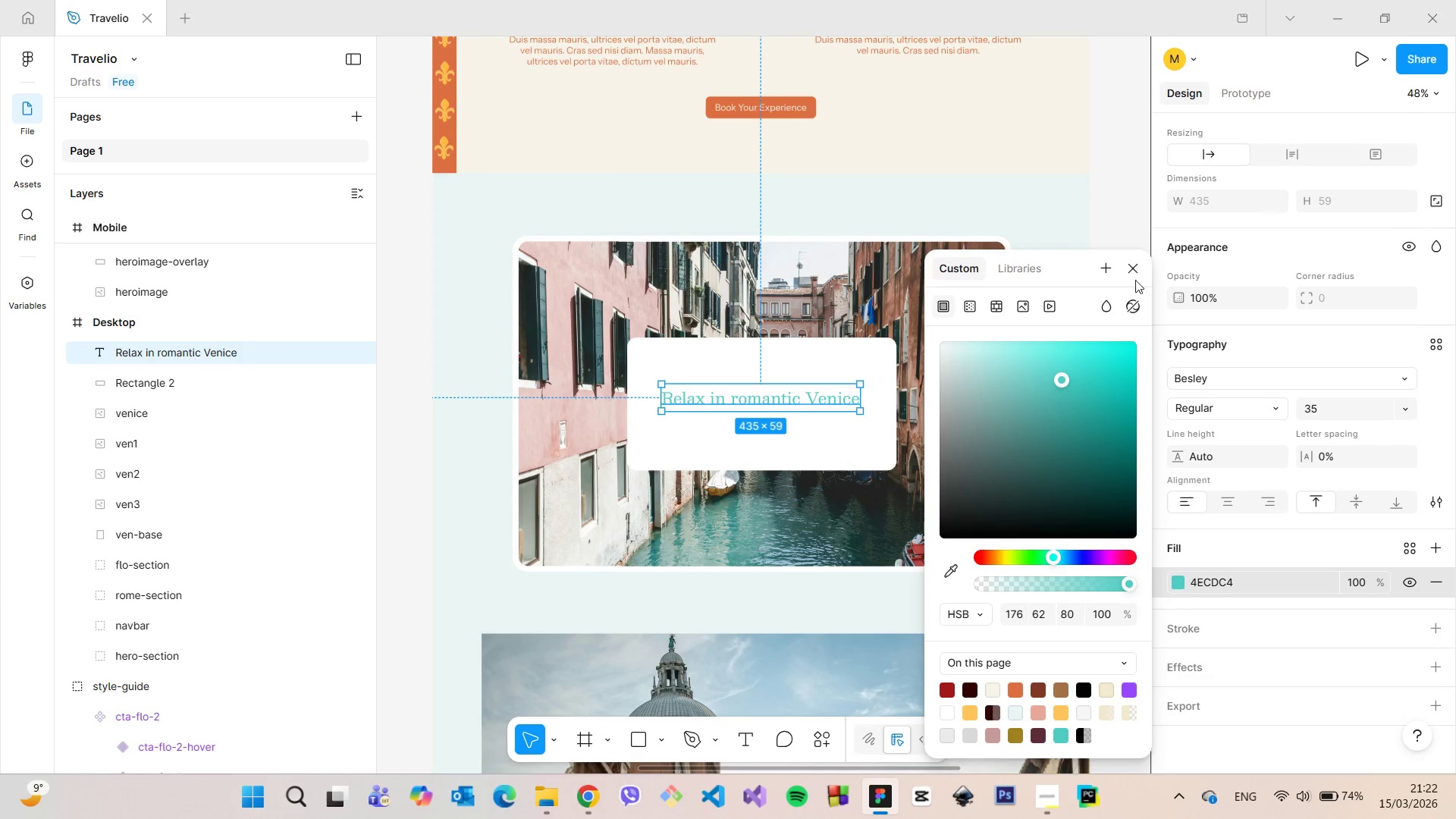 
left_click([1134, 276])
 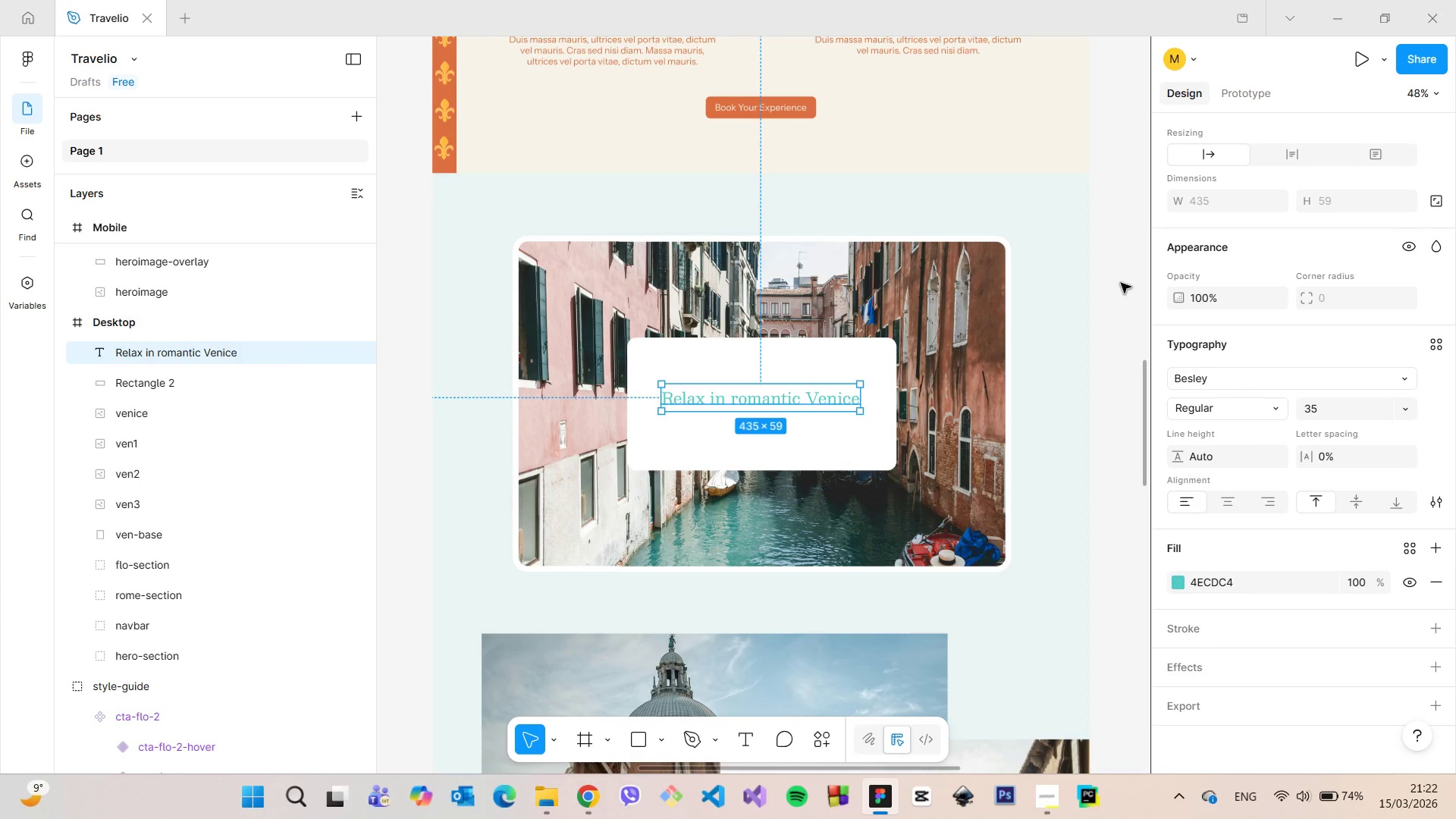 
left_click([1121, 283])
 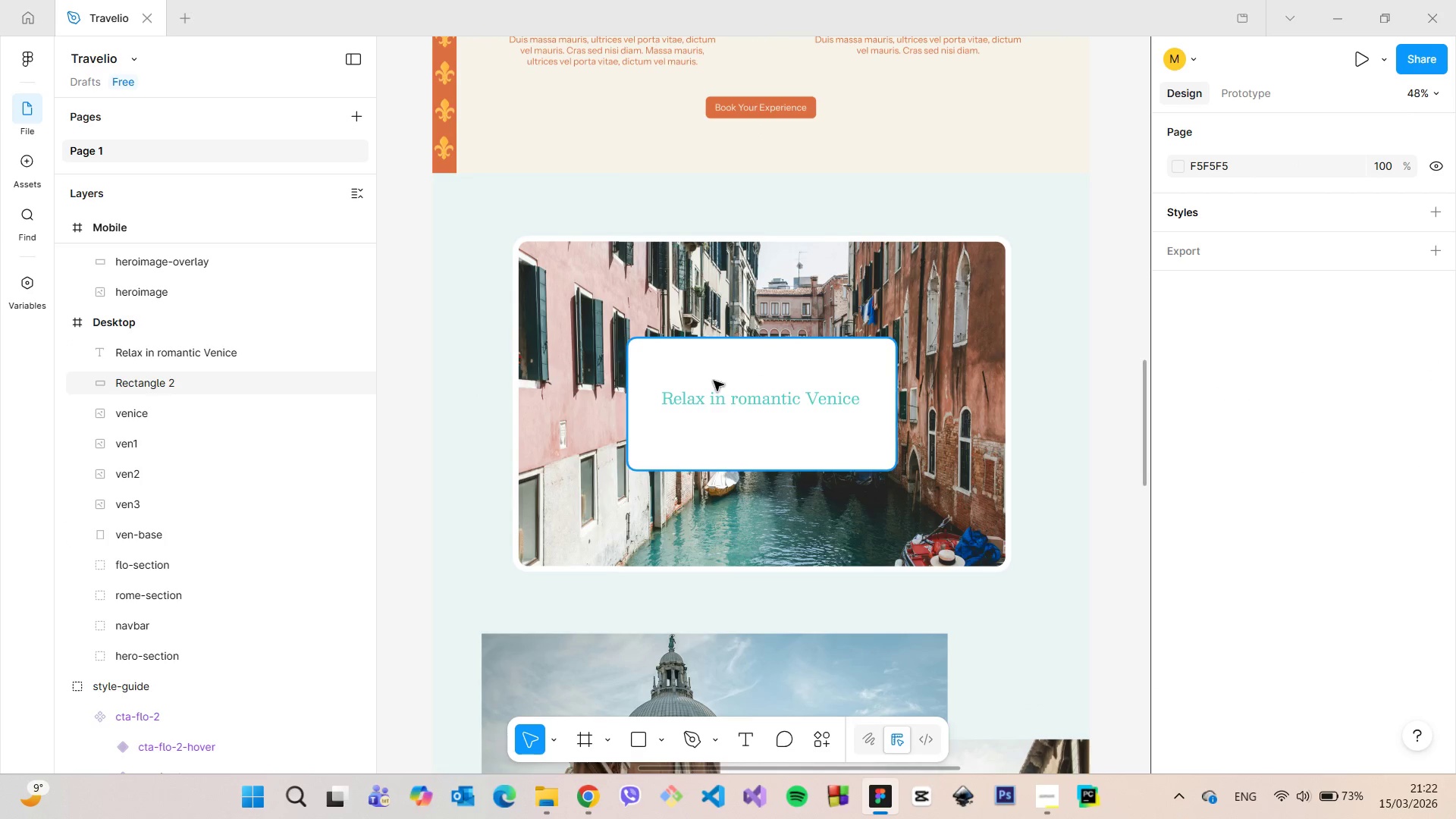 
wait(6.61)
 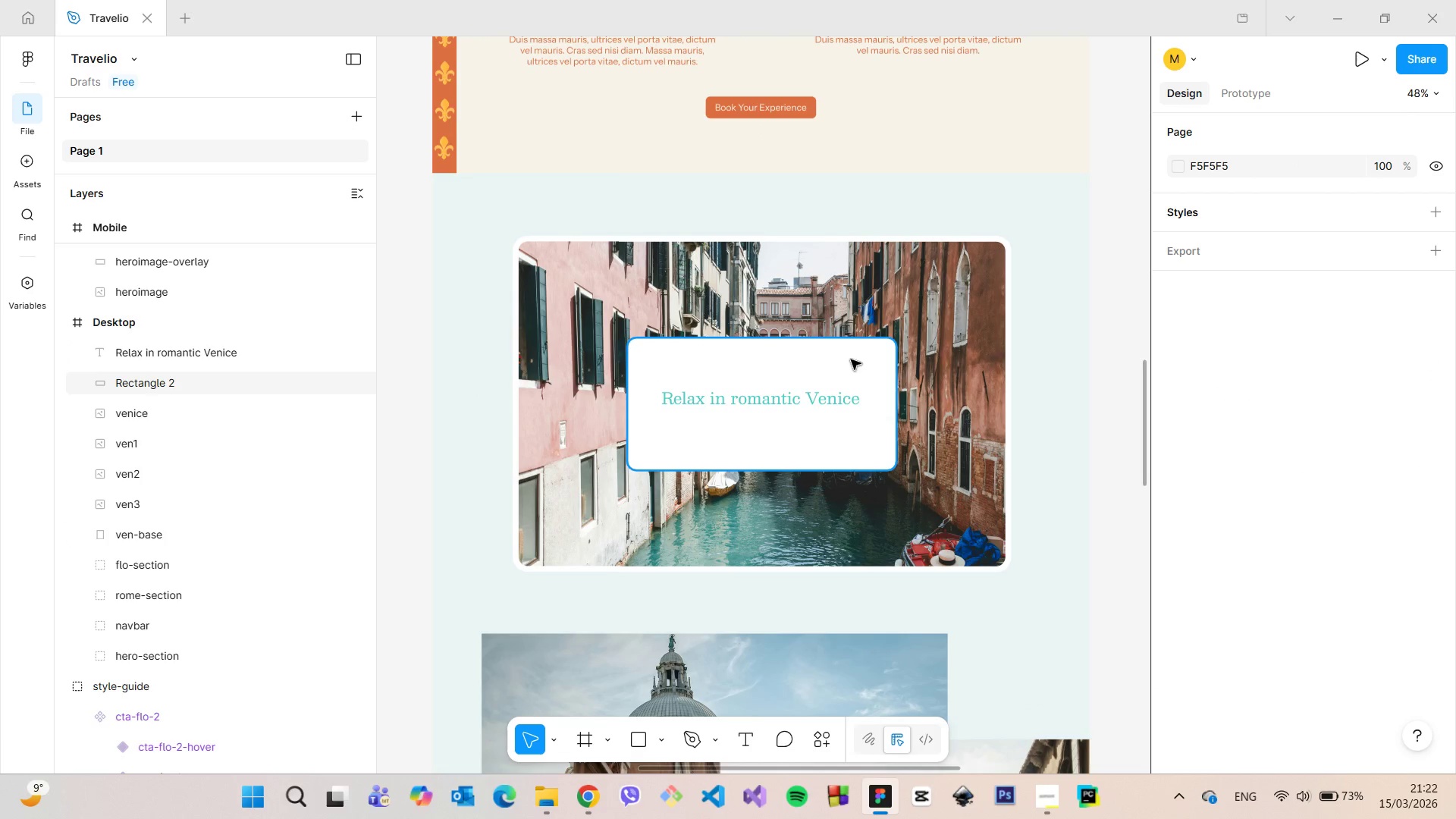 
scroll: coordinate [610, 407], scroll_direction: up, amount: 3.0
 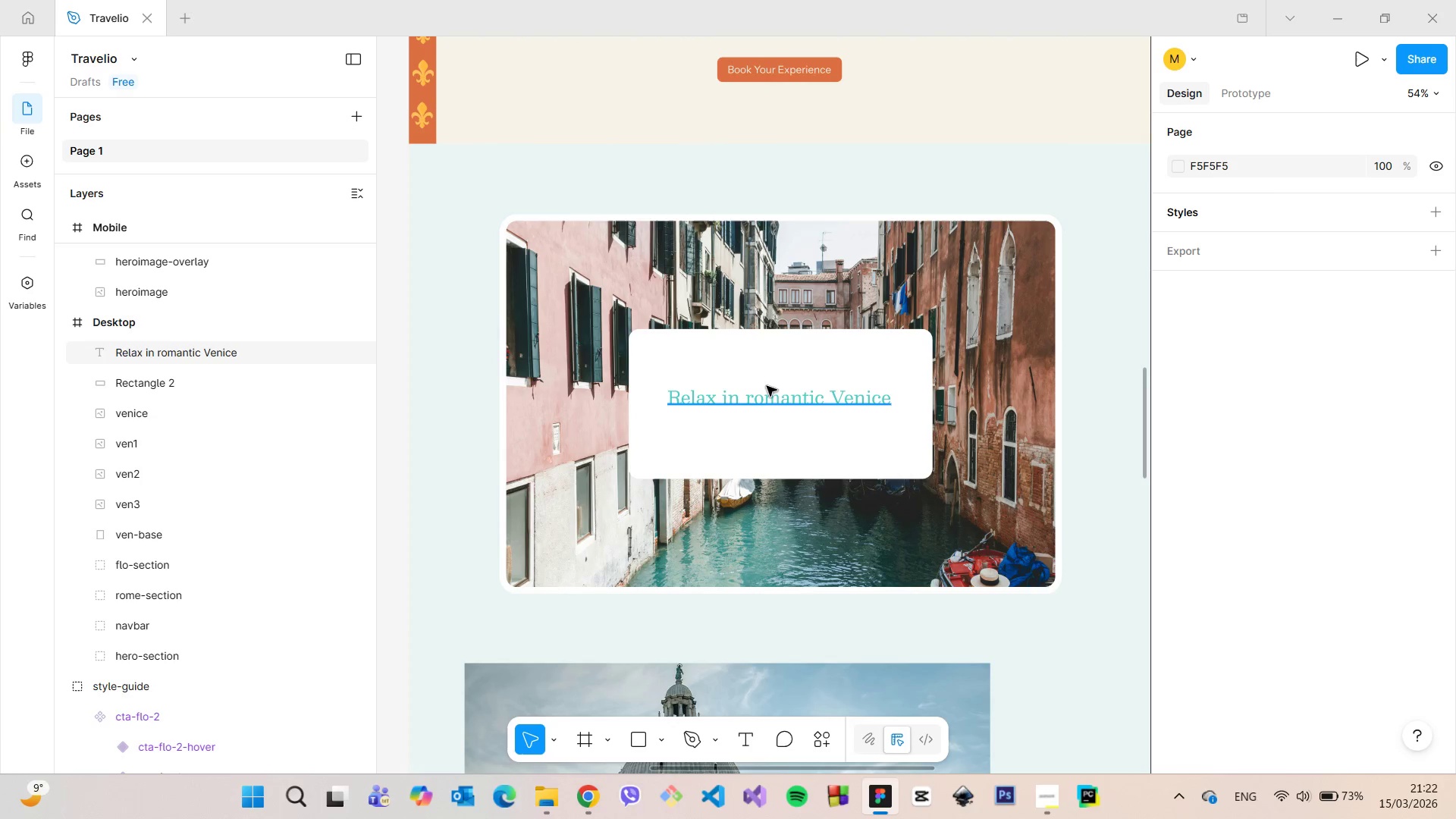 
left_click([778, 380])
 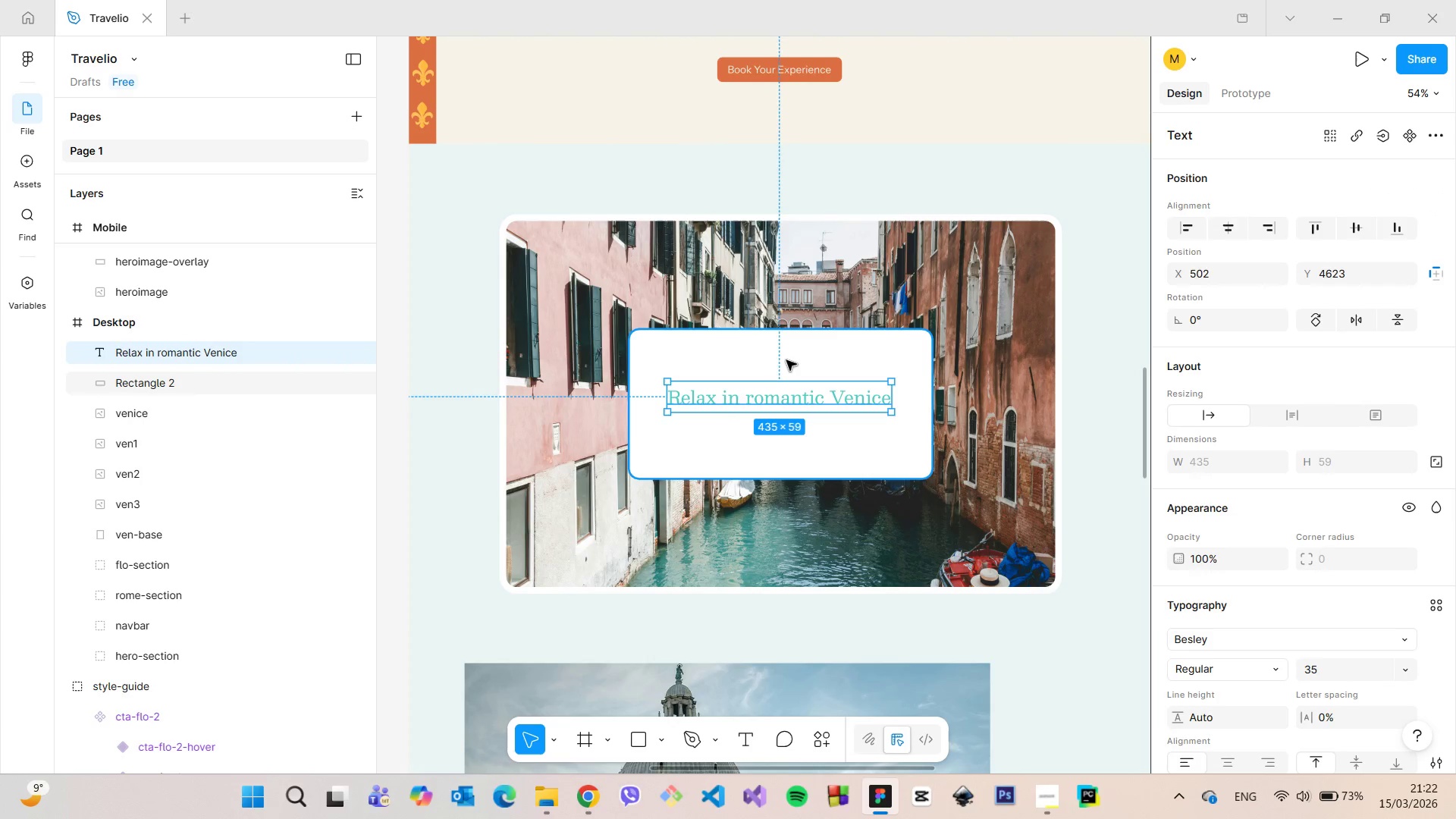 
left_click([786, 360])
 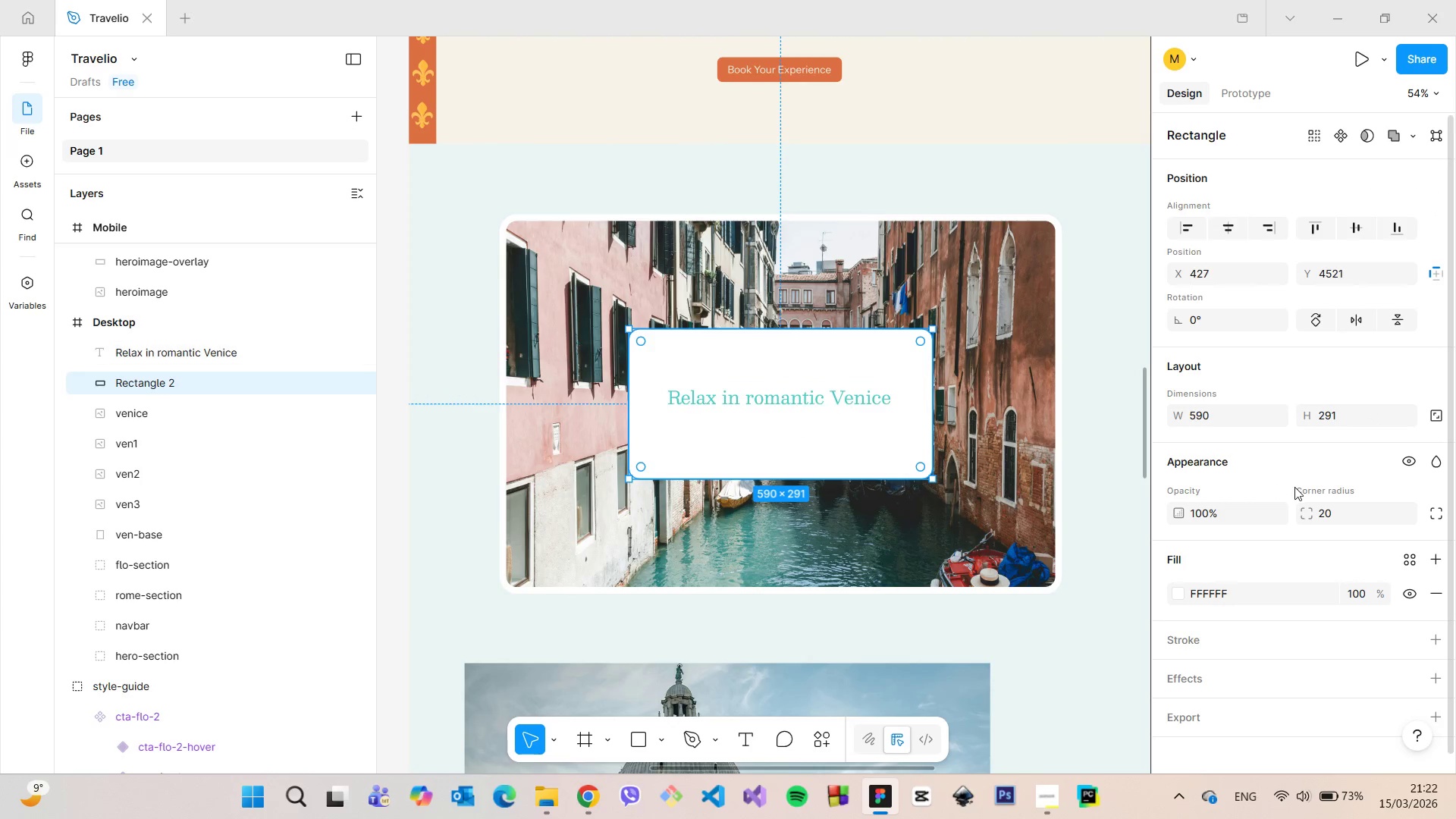 
scroll: coordinate [1294, 487], scroll_direction: down, amount: 1.0
 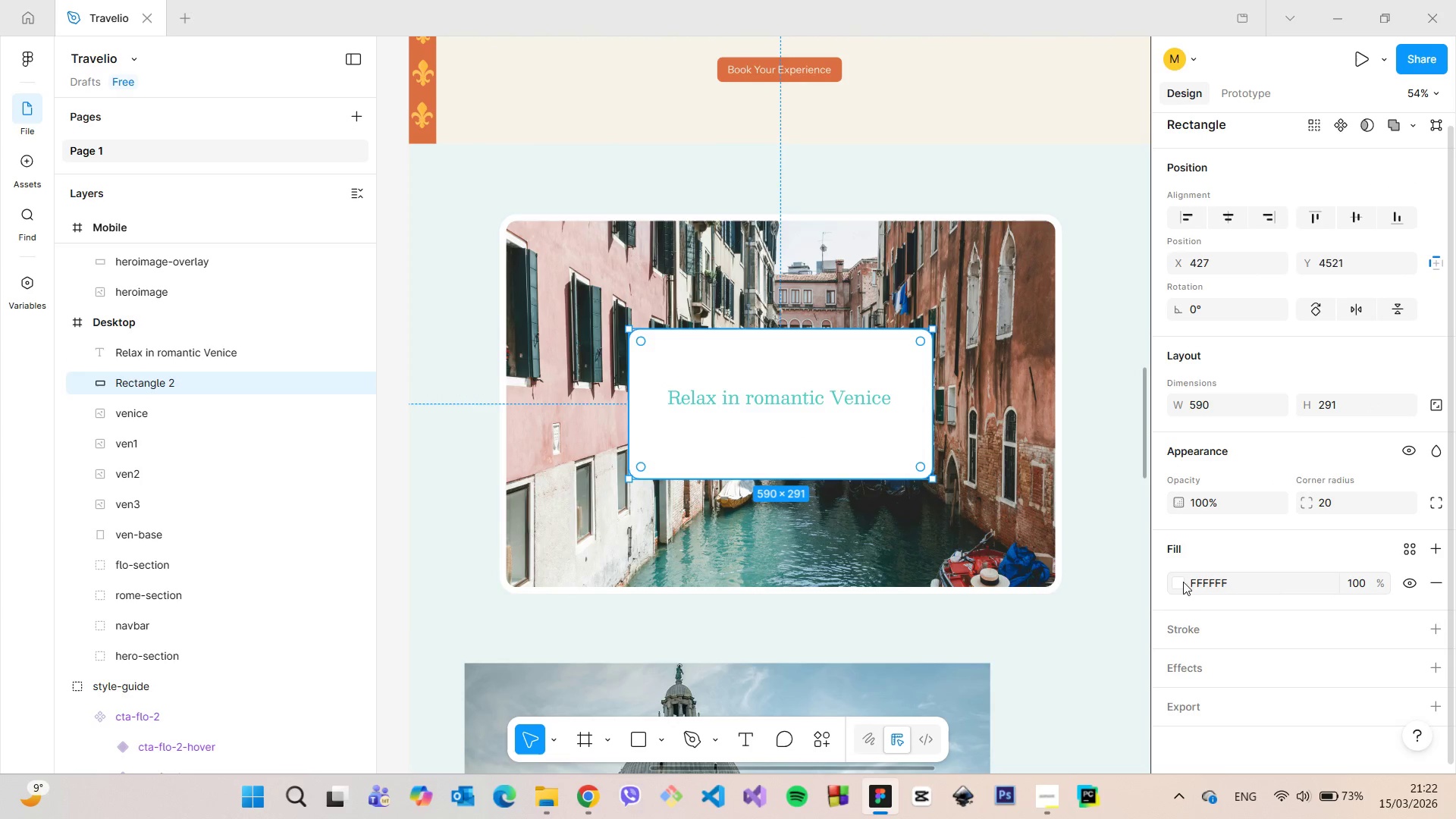 
left_click([1179, 582])
 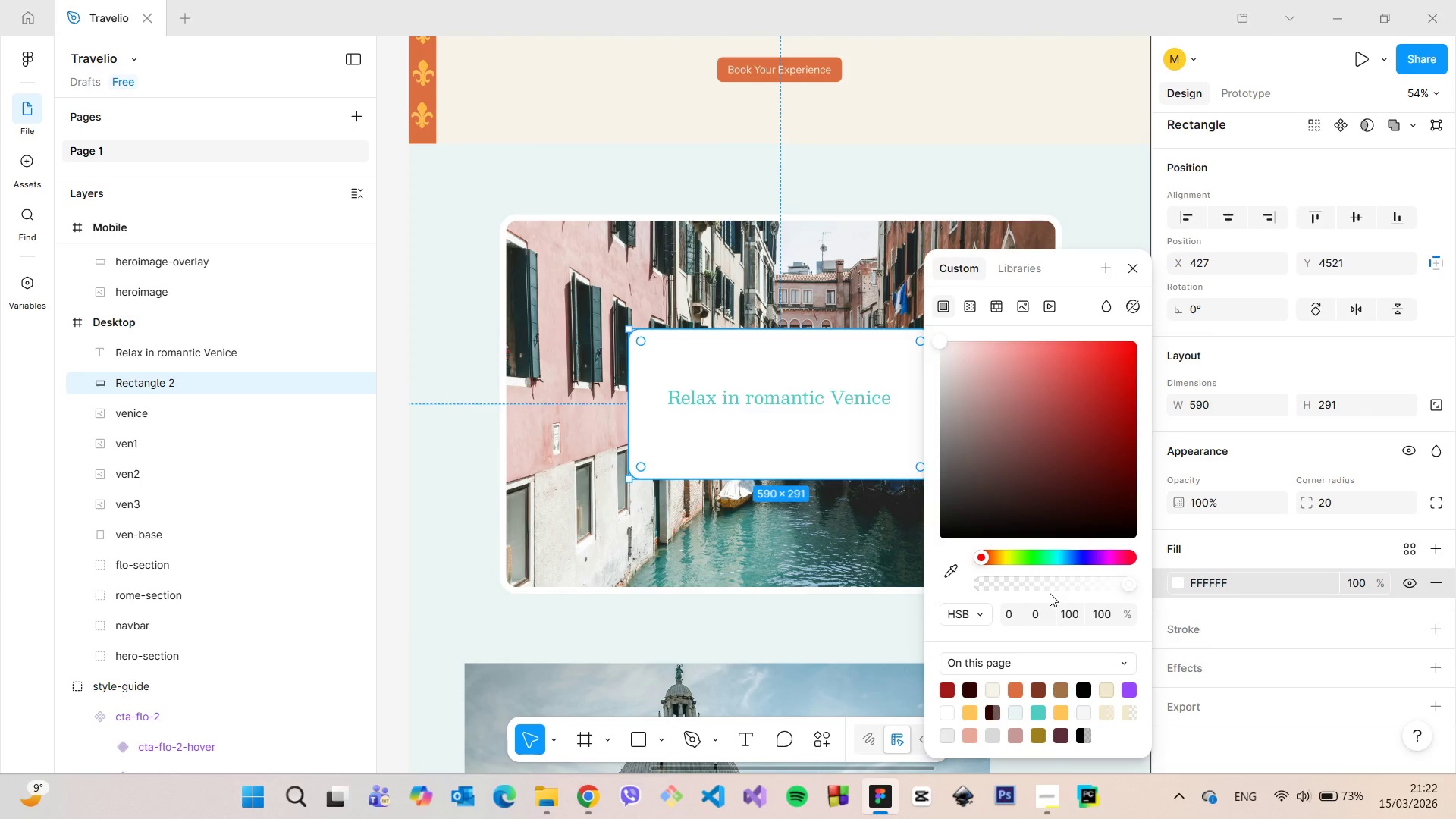 
left_click_drag(start_coordinate=[1052, 587], to_coordinate=[1094, 592])
 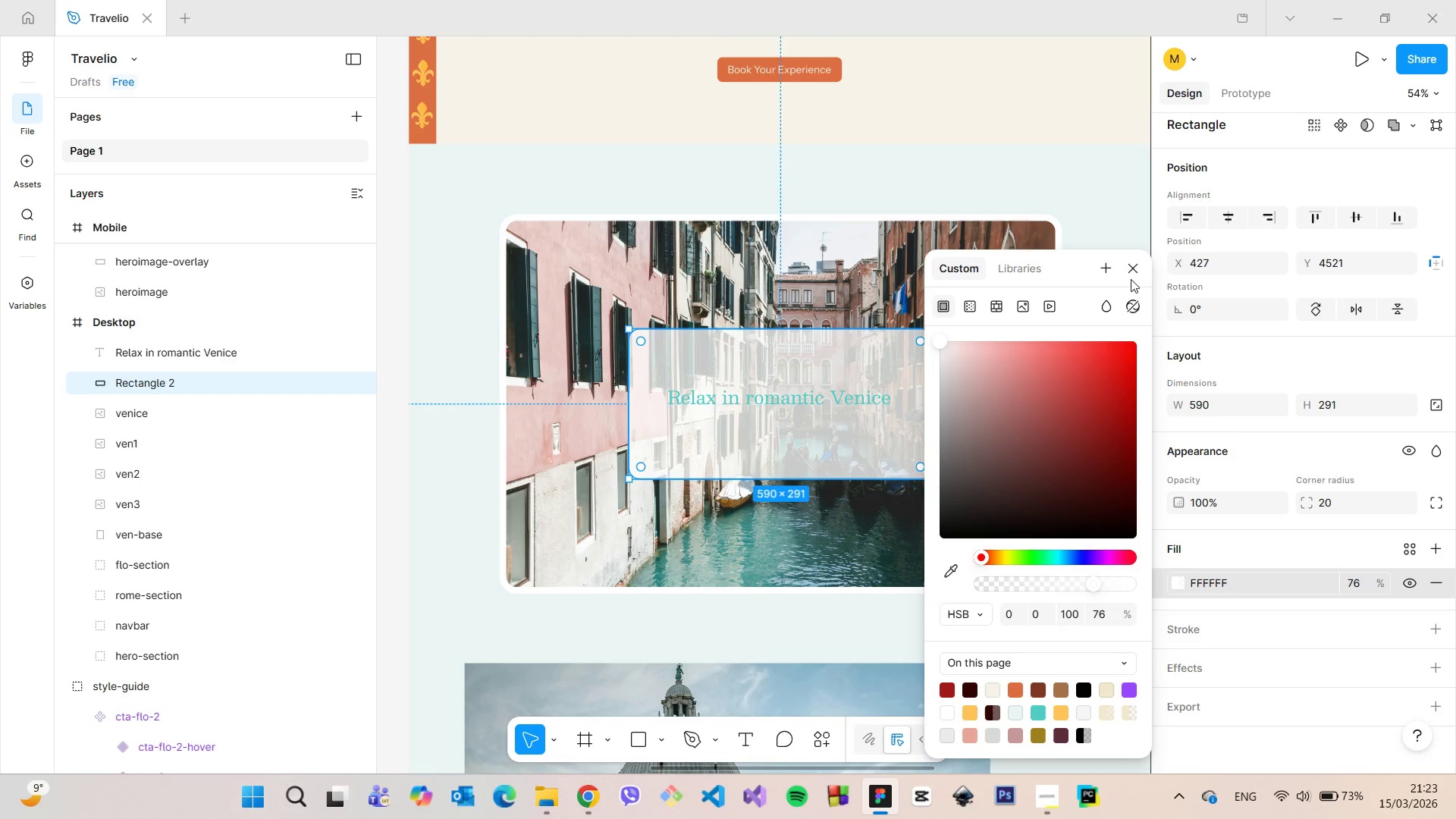 
left_click([1132, 275])
 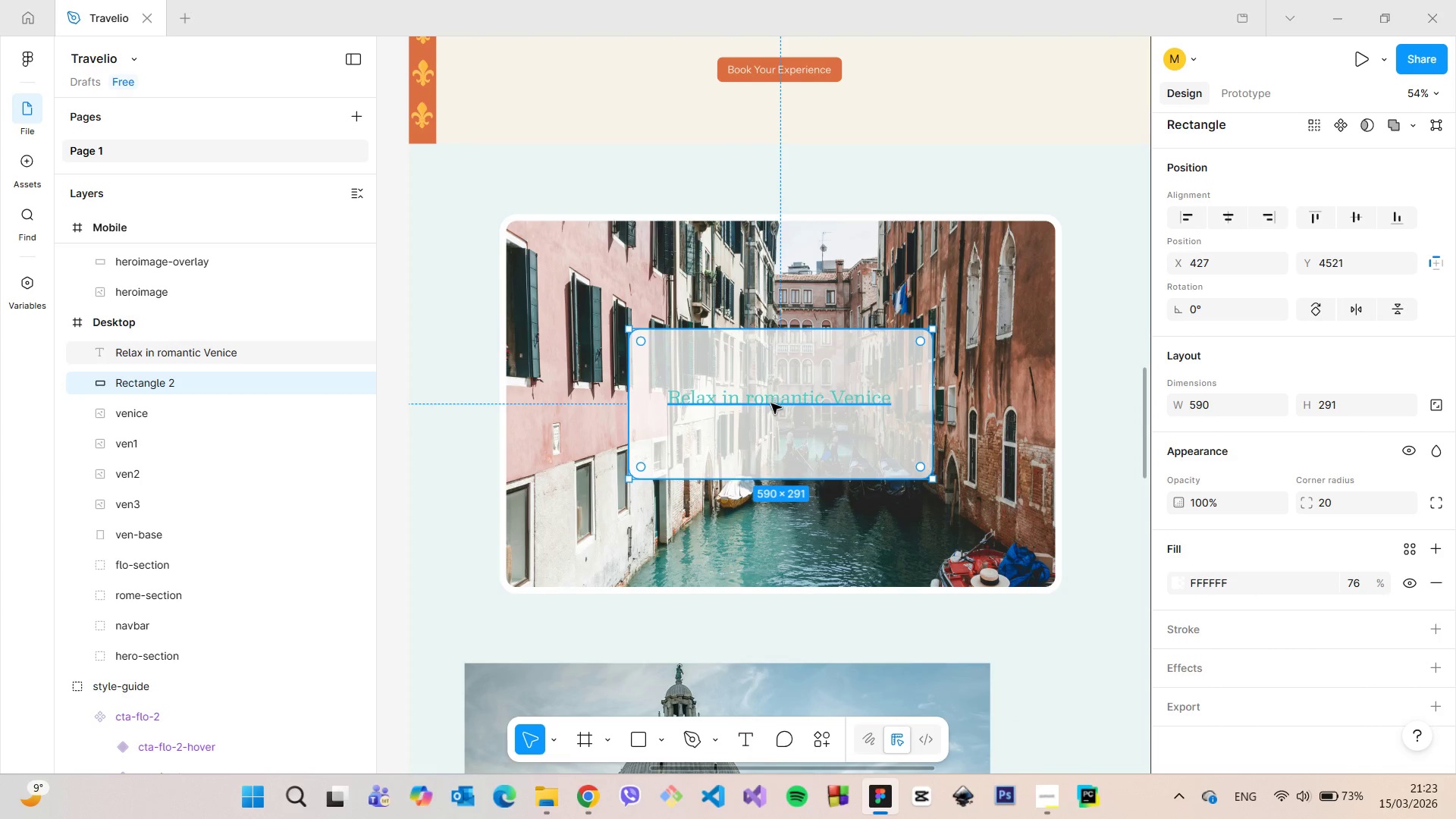 
left_click([771, 403])
 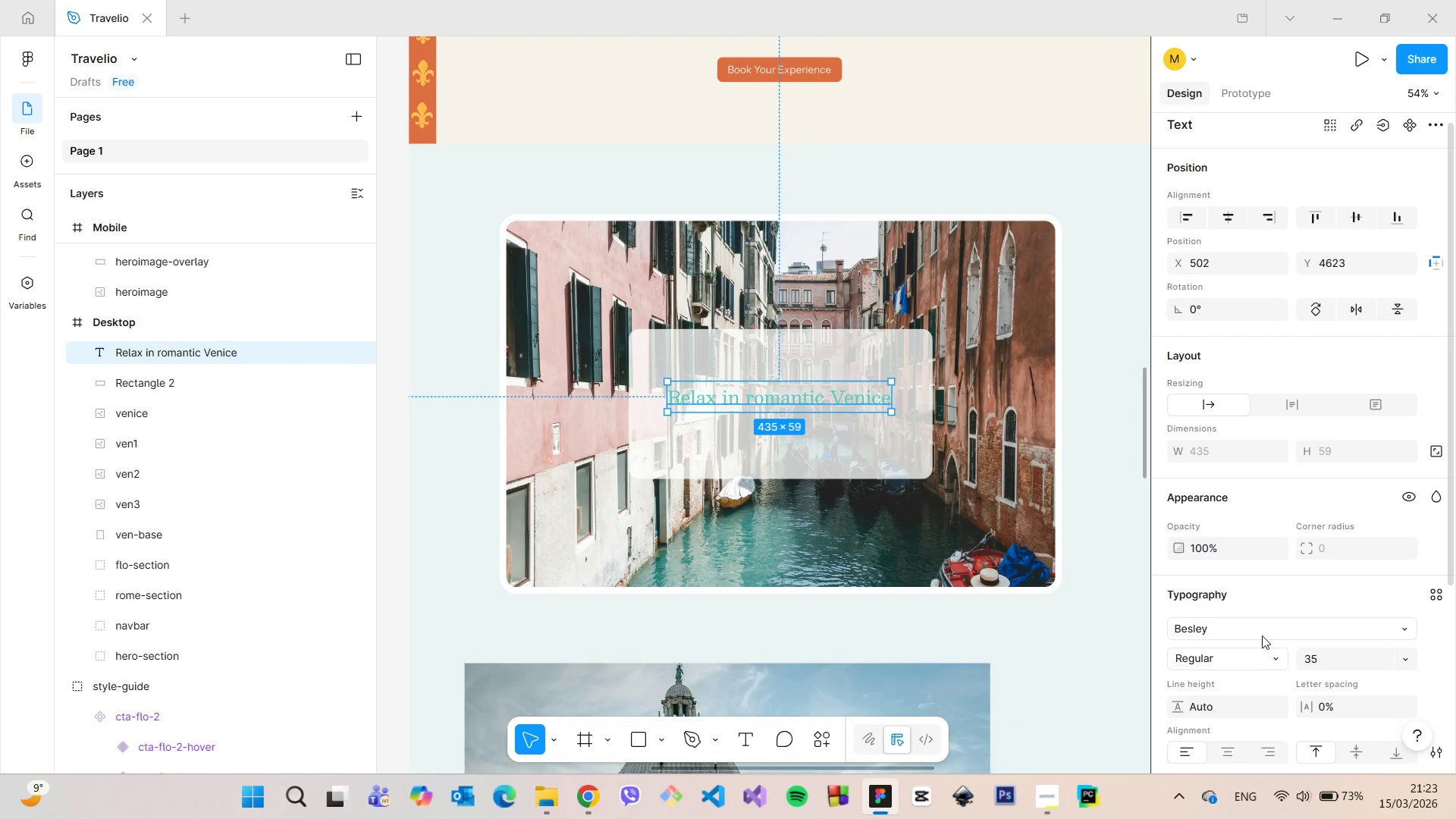 
scroll: coordinate [1244, 646], scroll_direction: down, amount: 4.0
 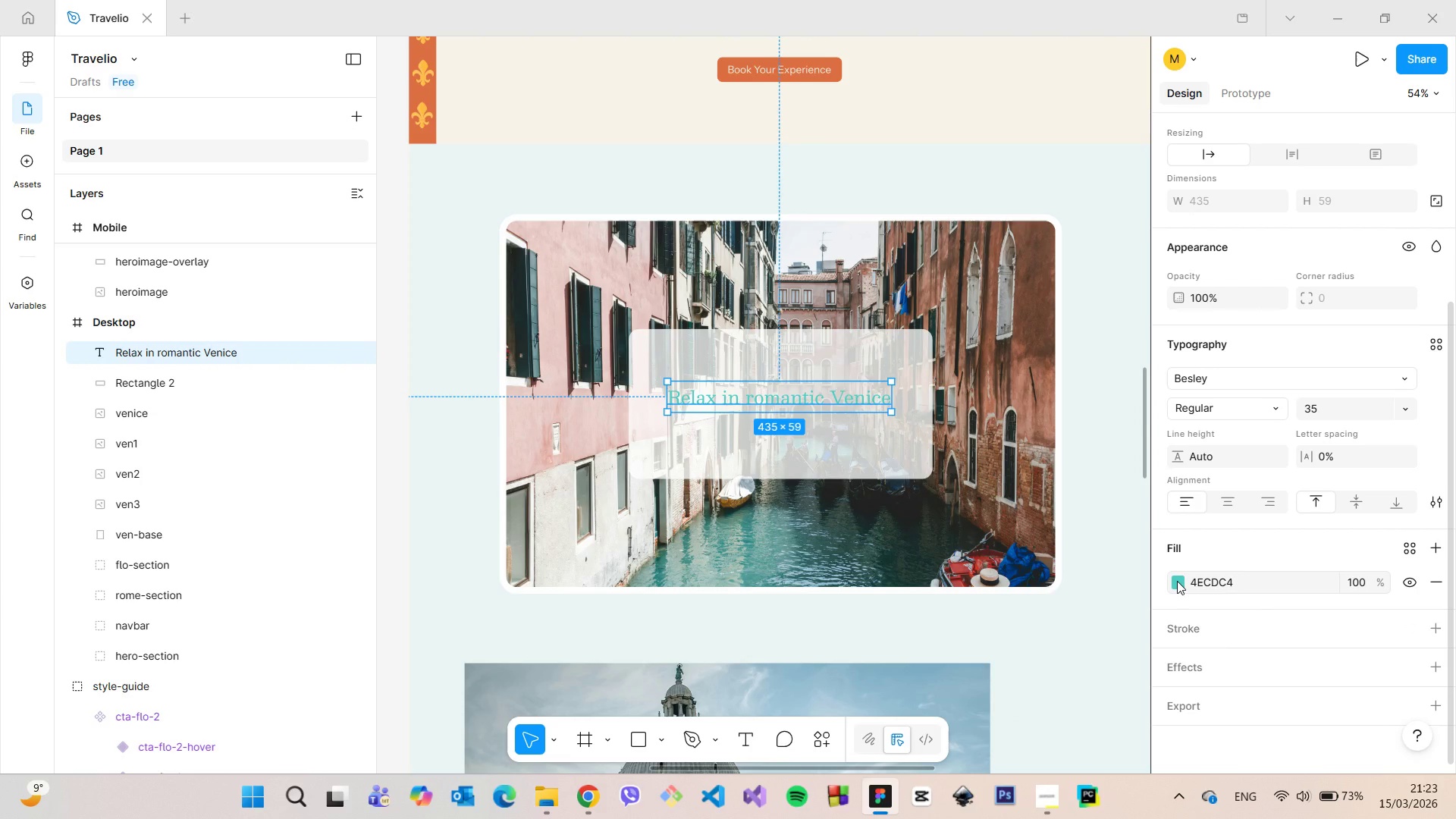 
left_click([1177, 581])
 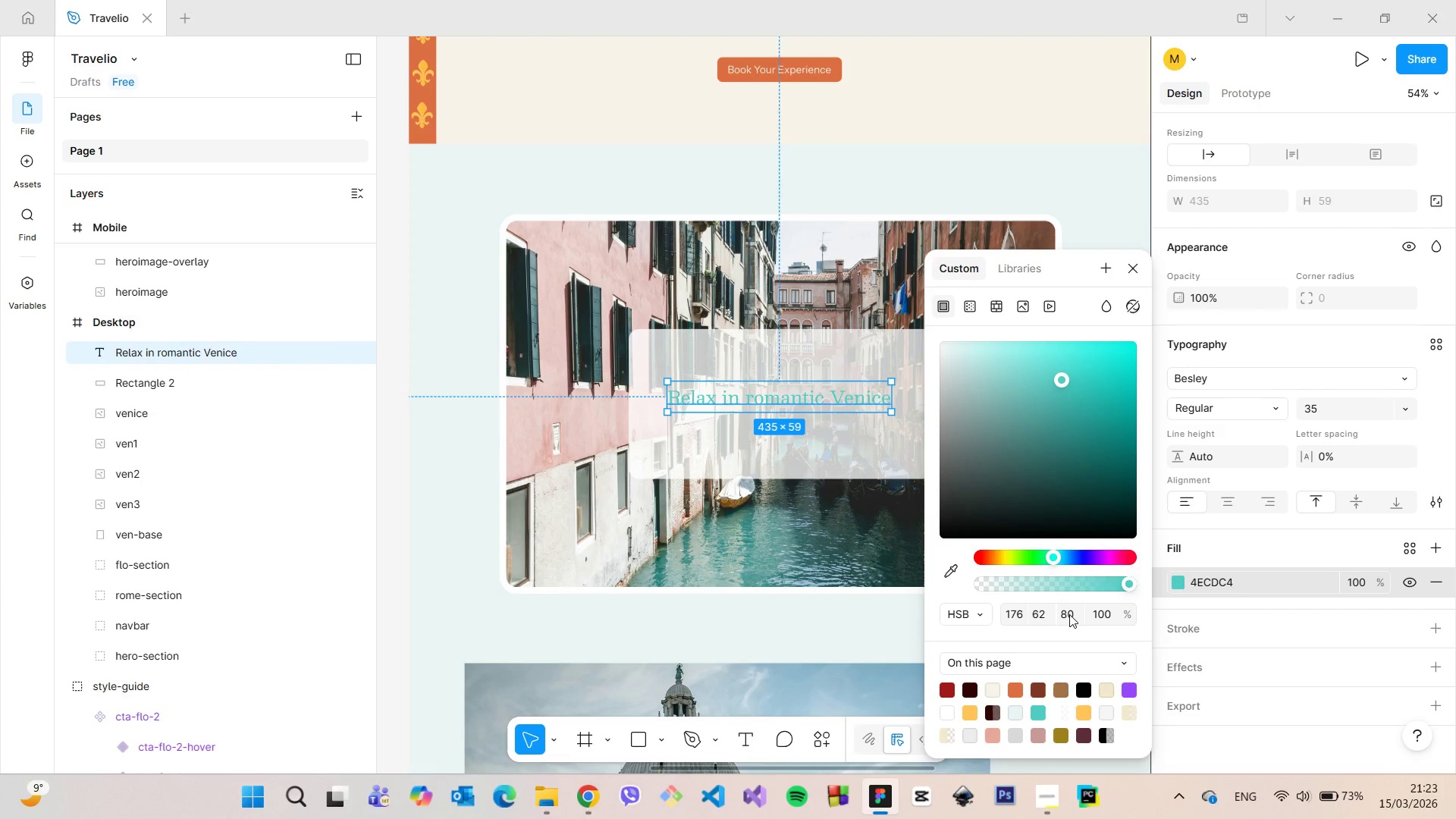 
left_click([1069, 614])
 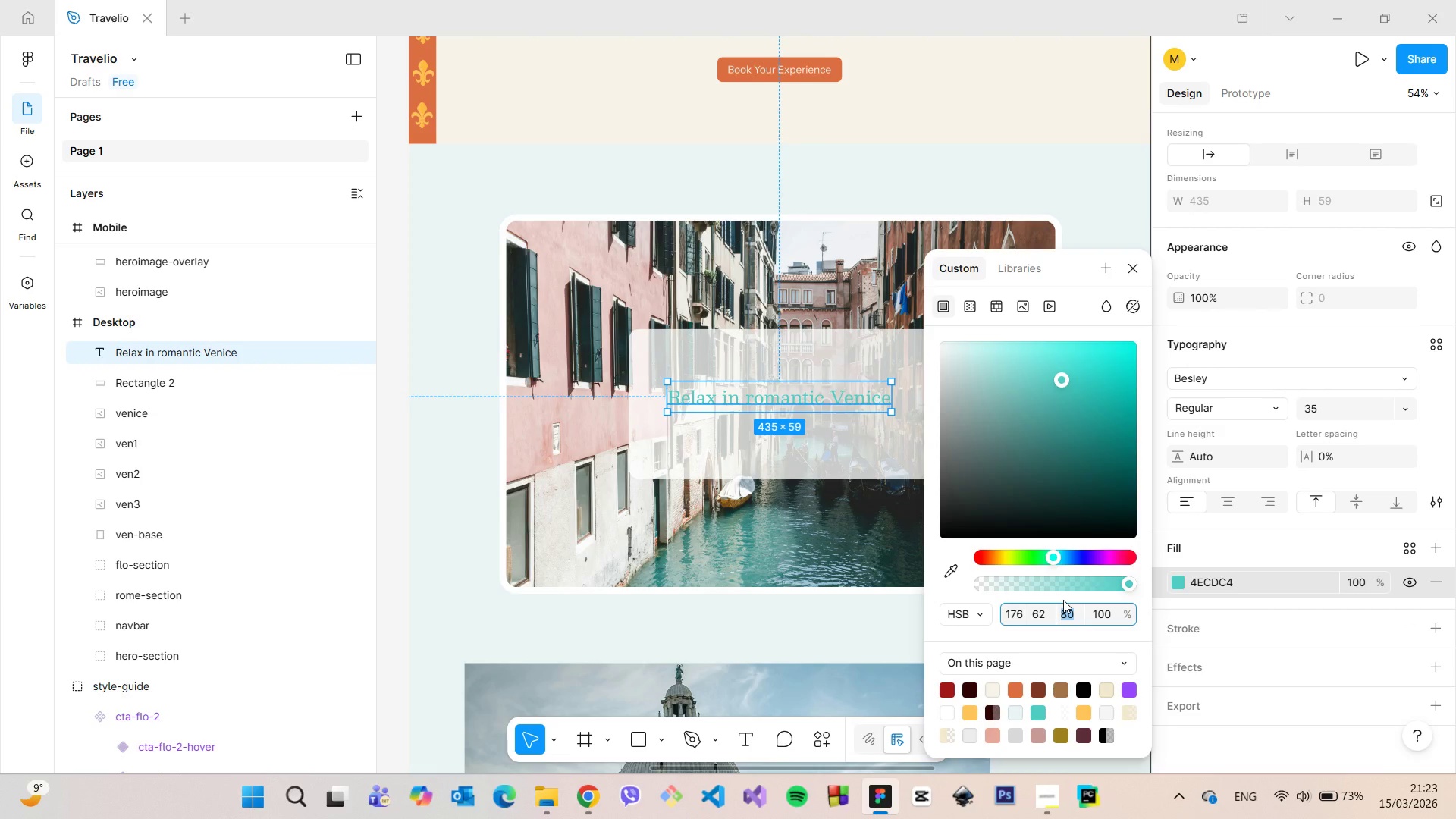 
key(ArrowDown)
 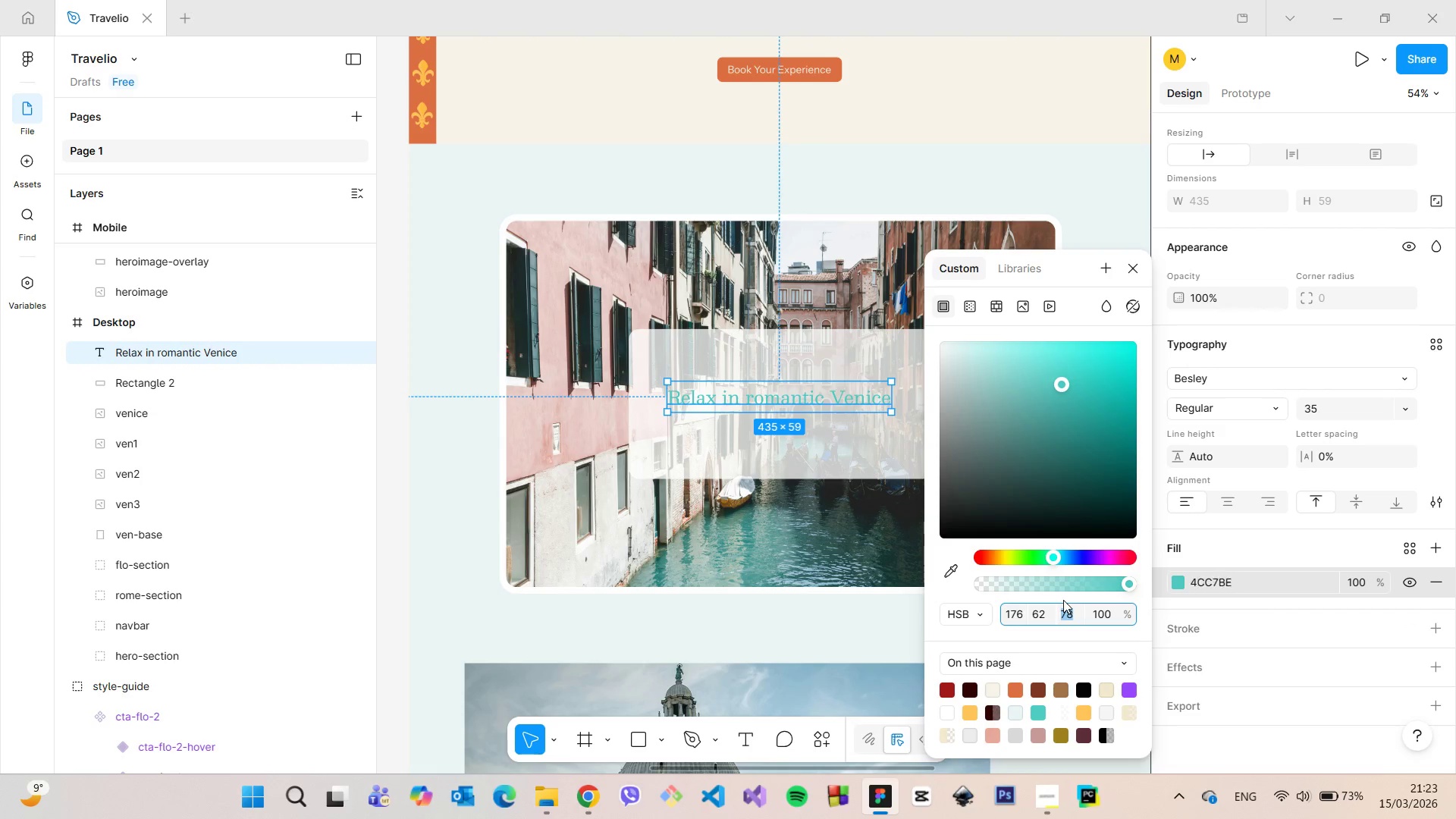 
hold_key(key=ArrowDown, duration=0.89)
 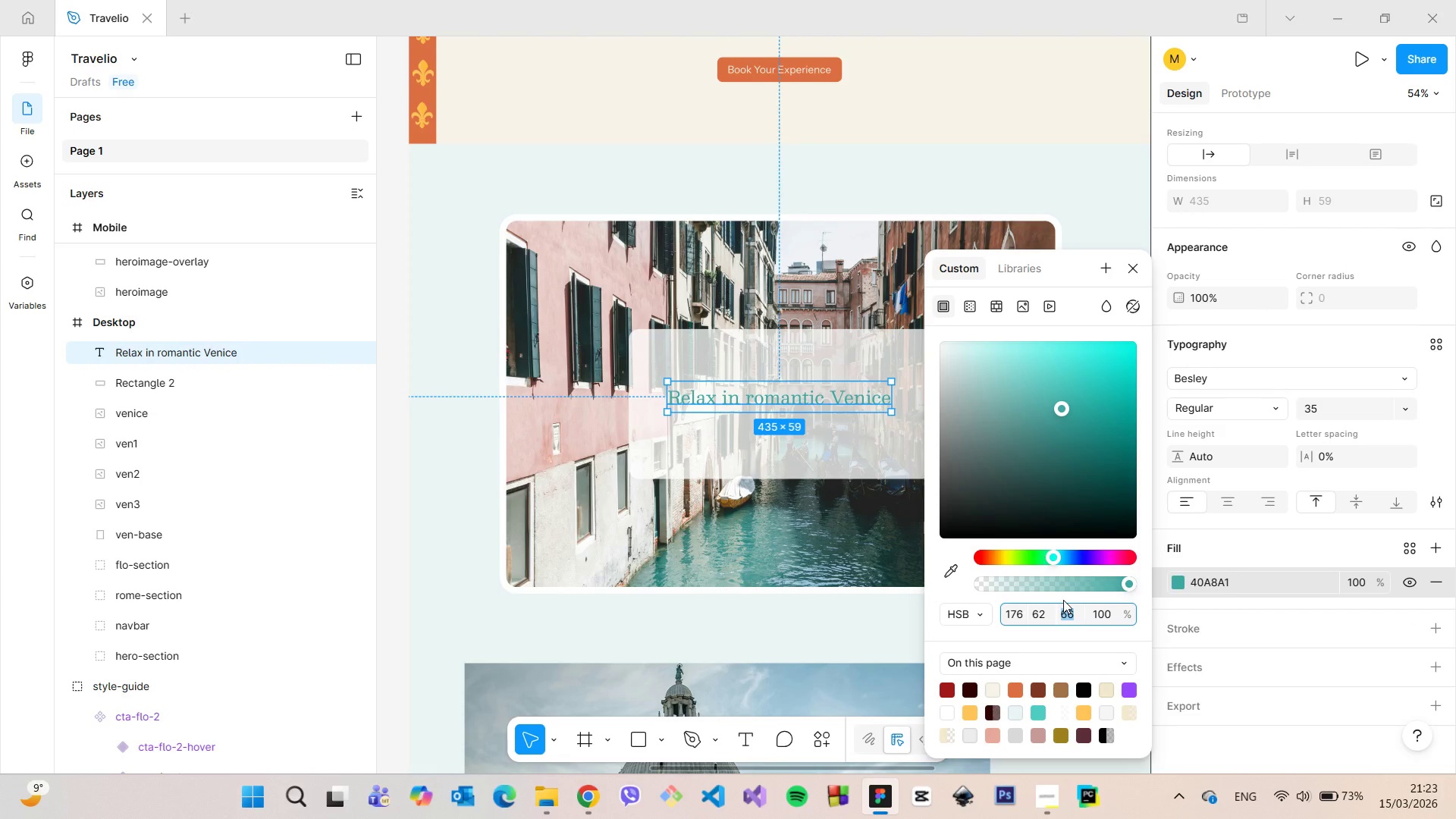 
key(ArrowUp)
 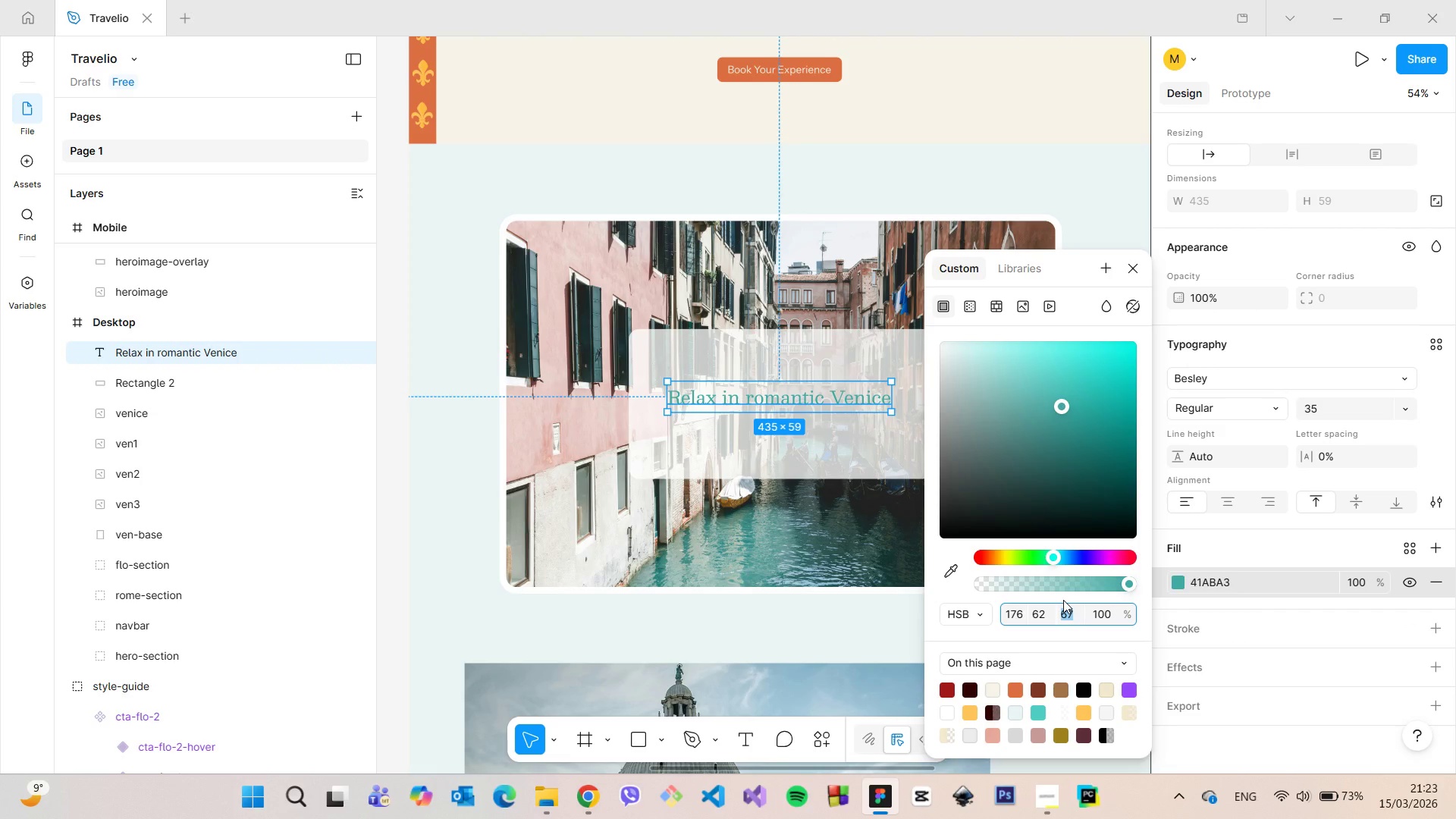 
key(ArrowDown)
 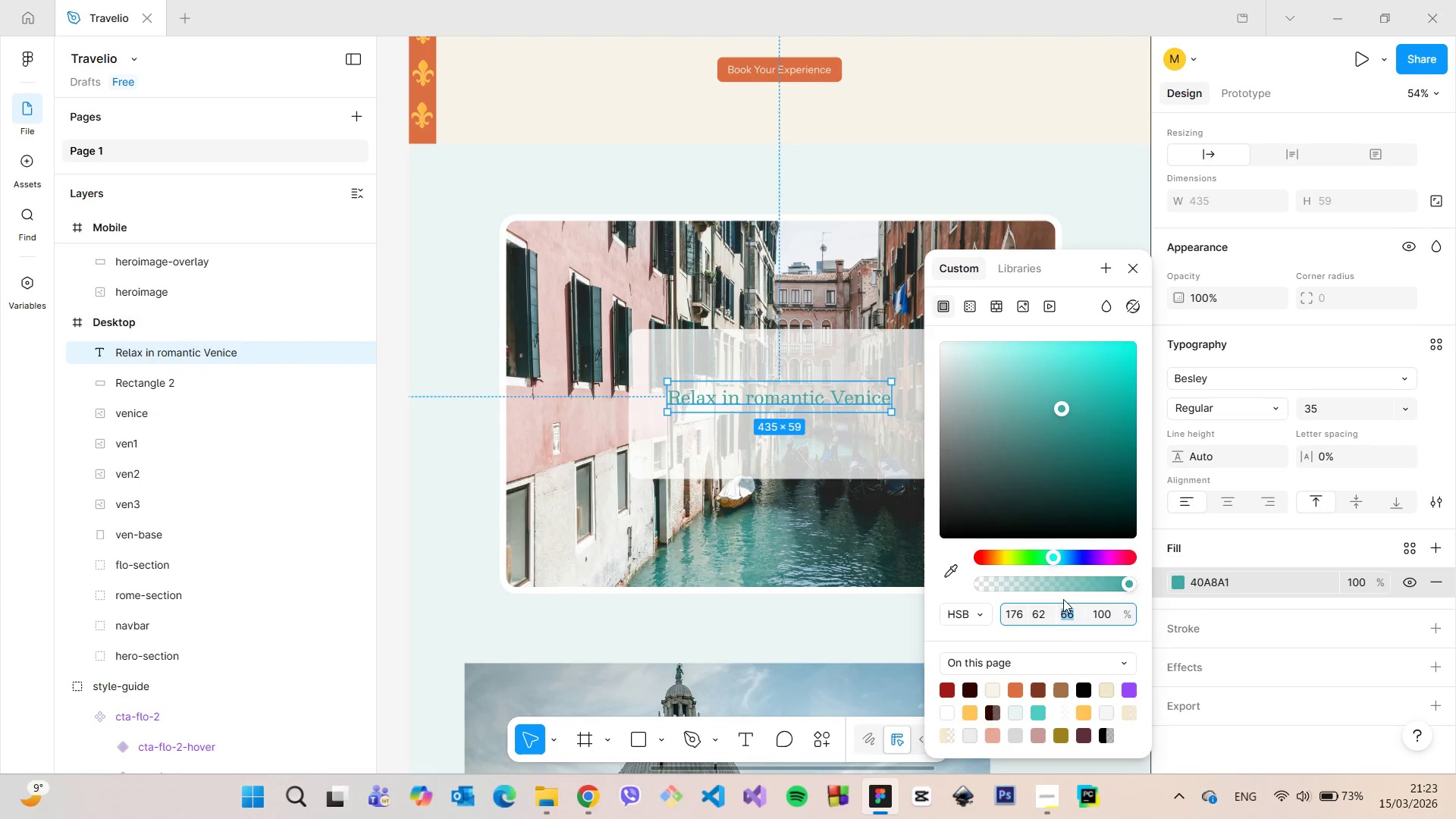 
key(ArrowDown)
 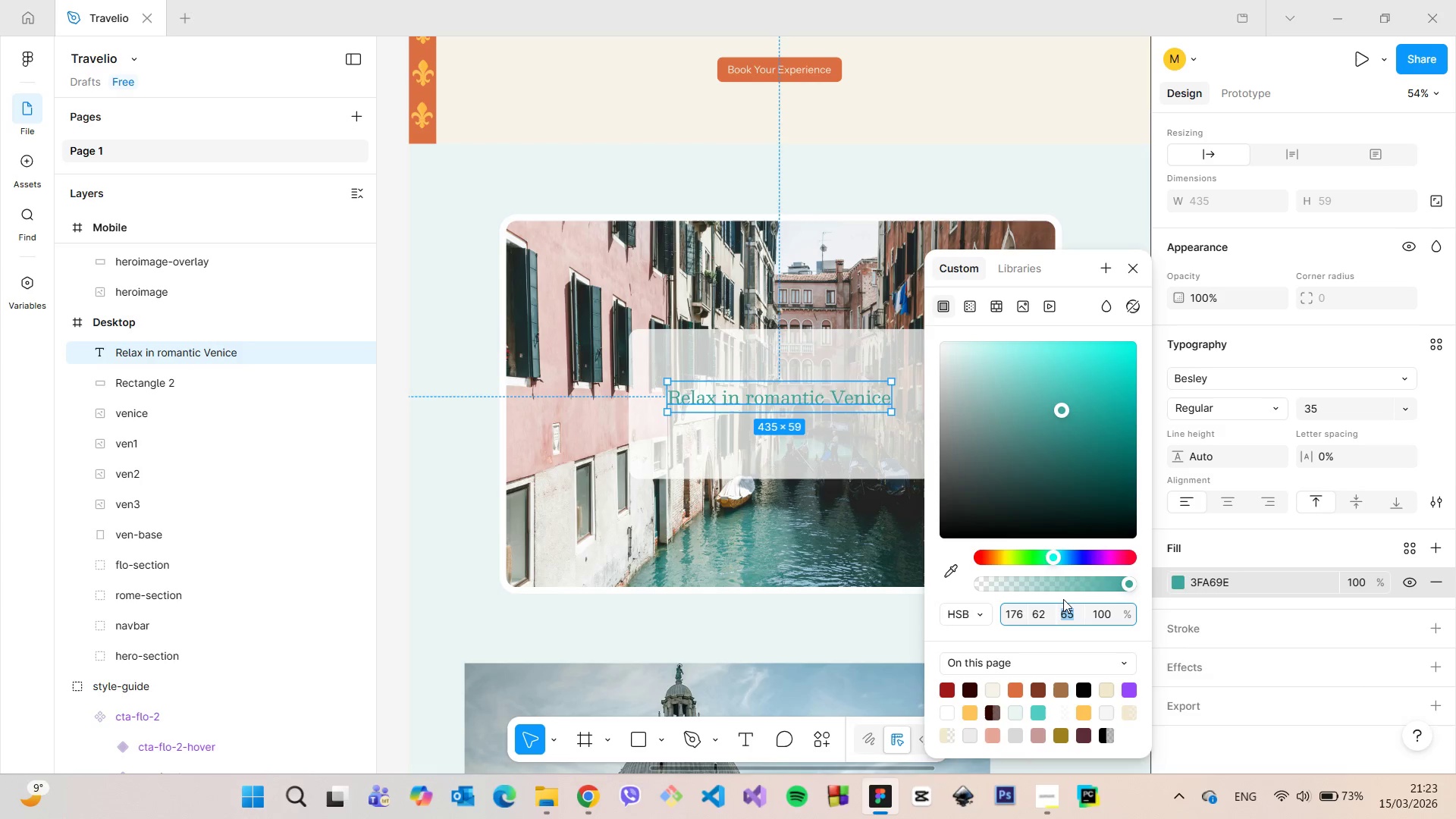 
key(ArrowDown)
 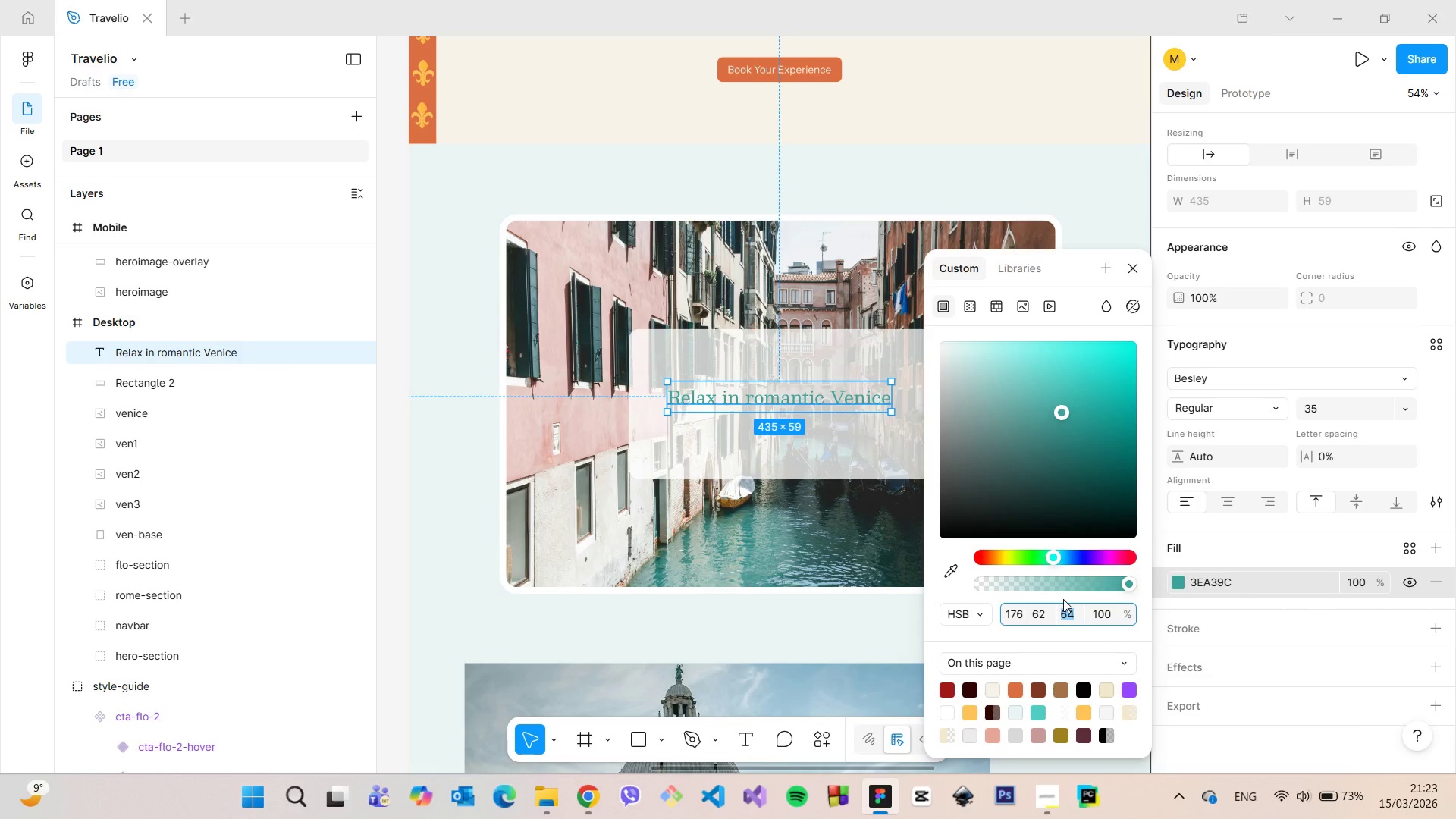 
key(ArrowDown)
 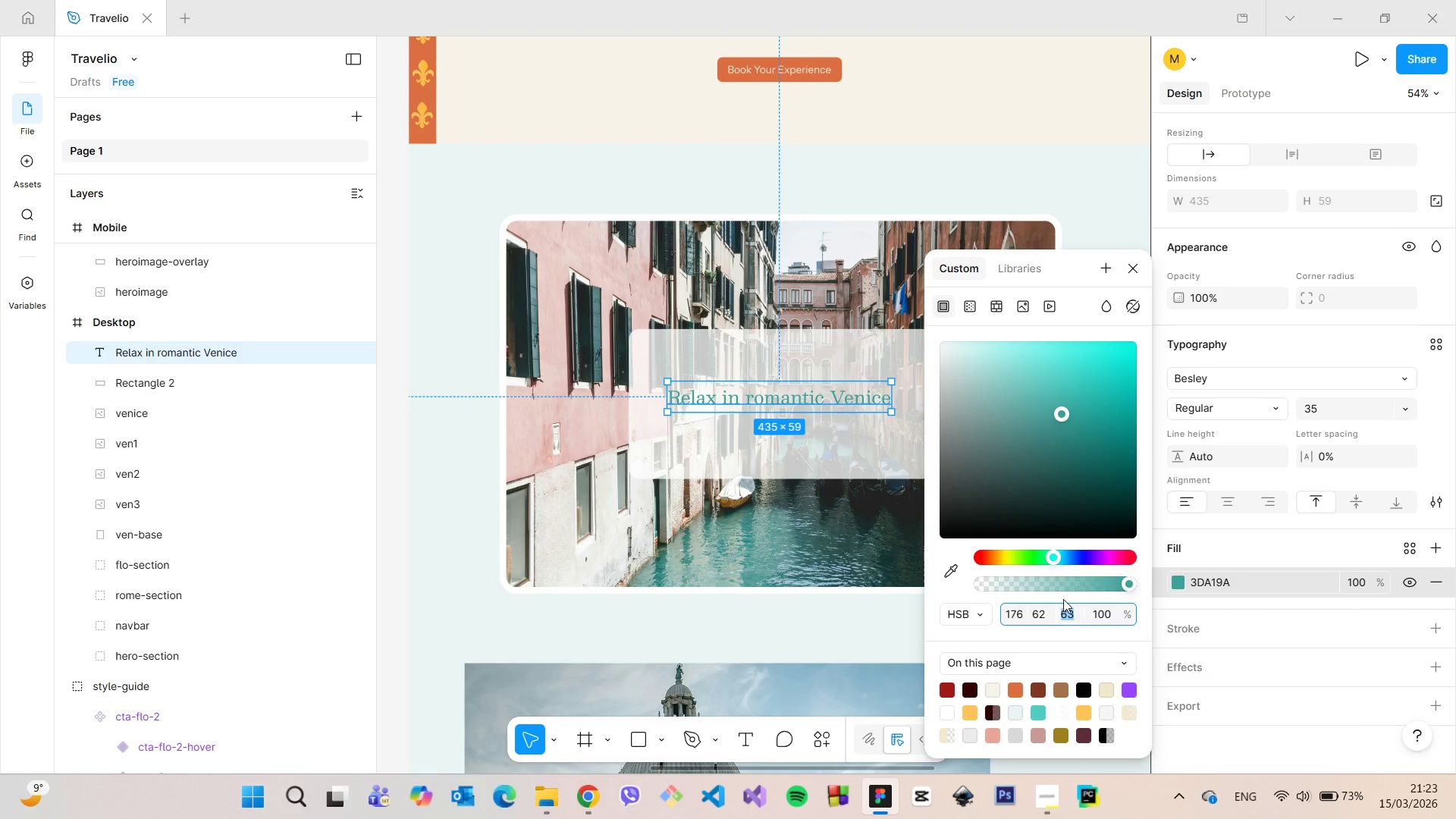 
key(ArrowDown)
 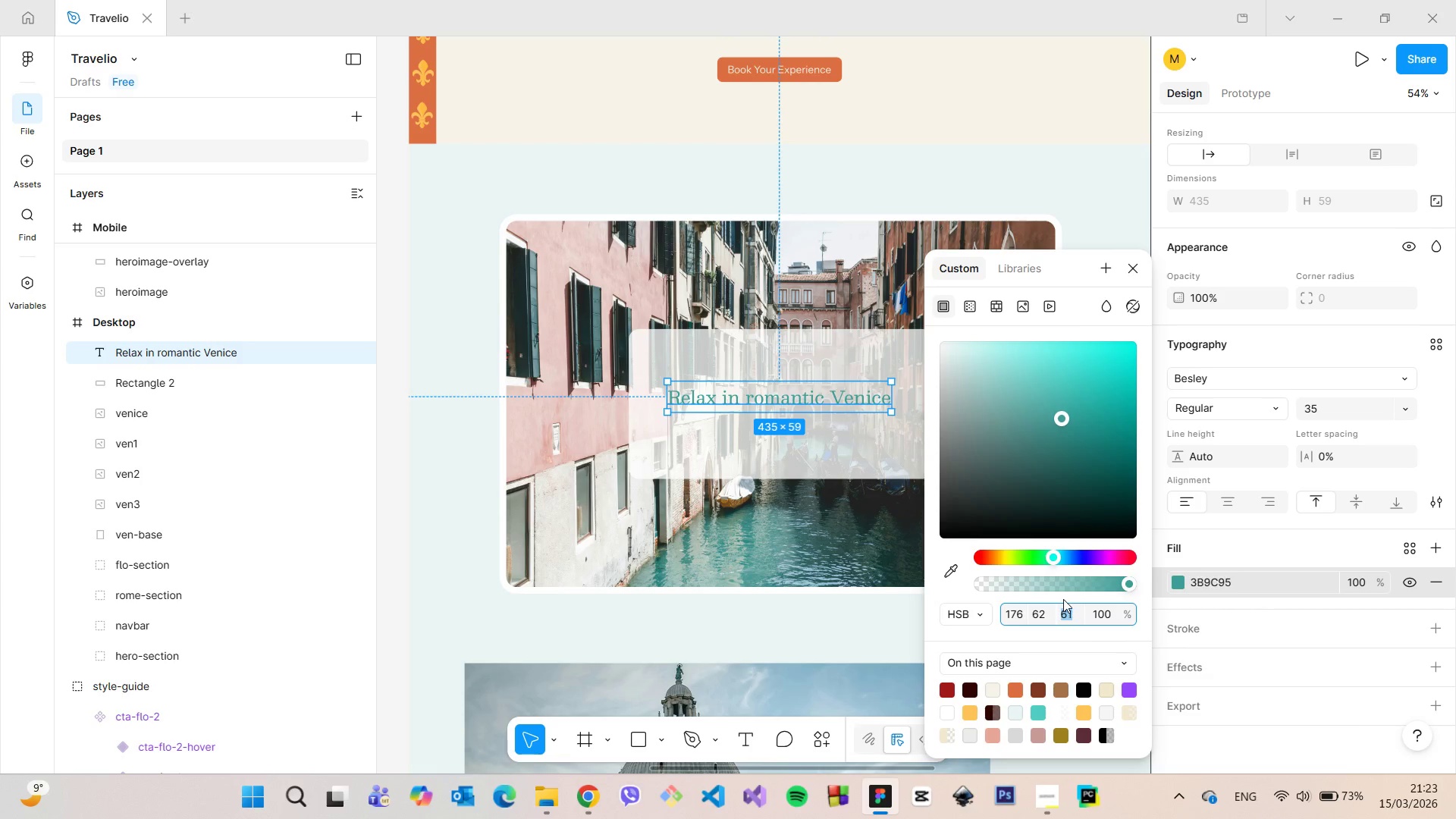 
key(ArrowDown)
 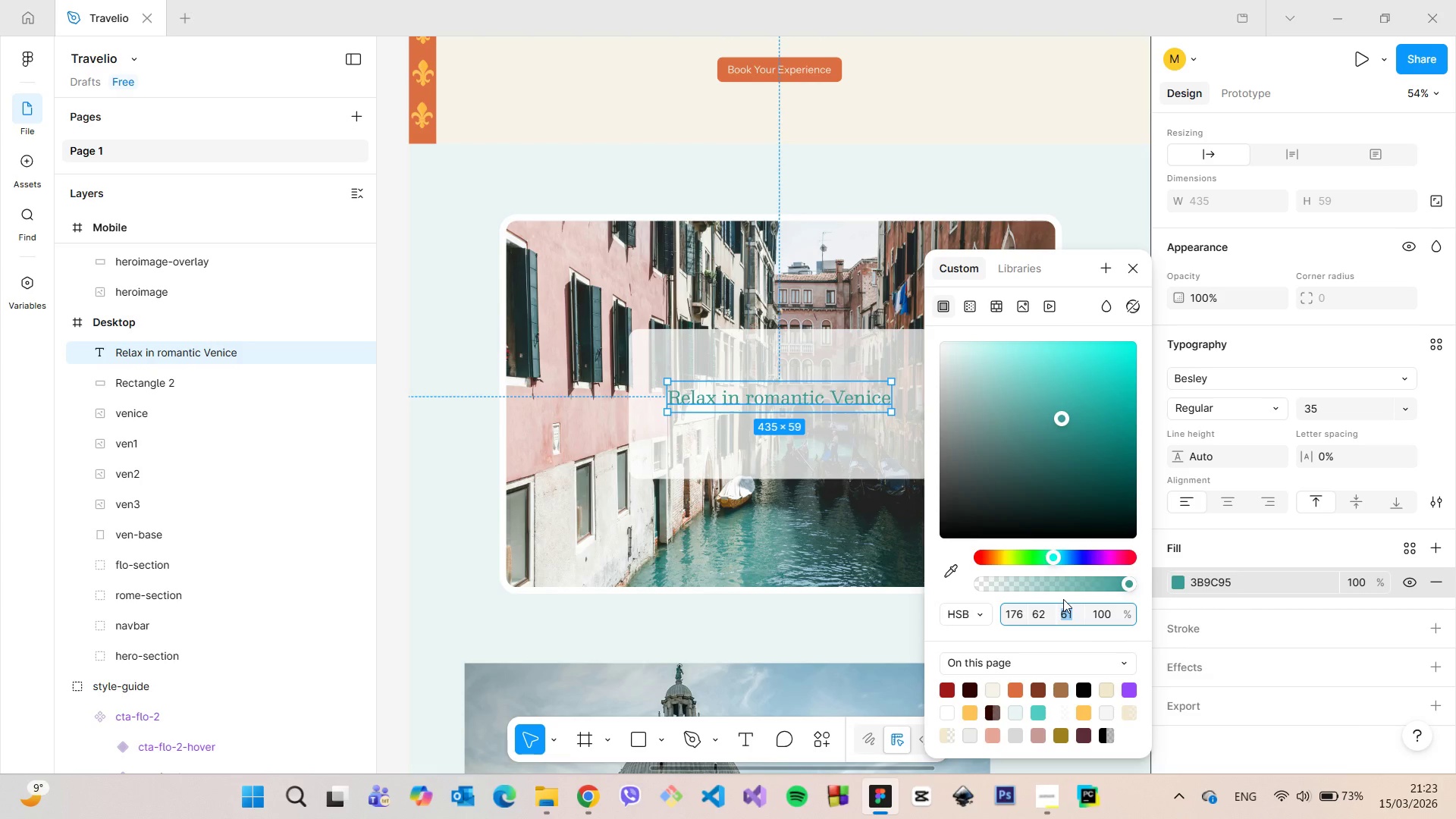 
key(ArrowDown)
 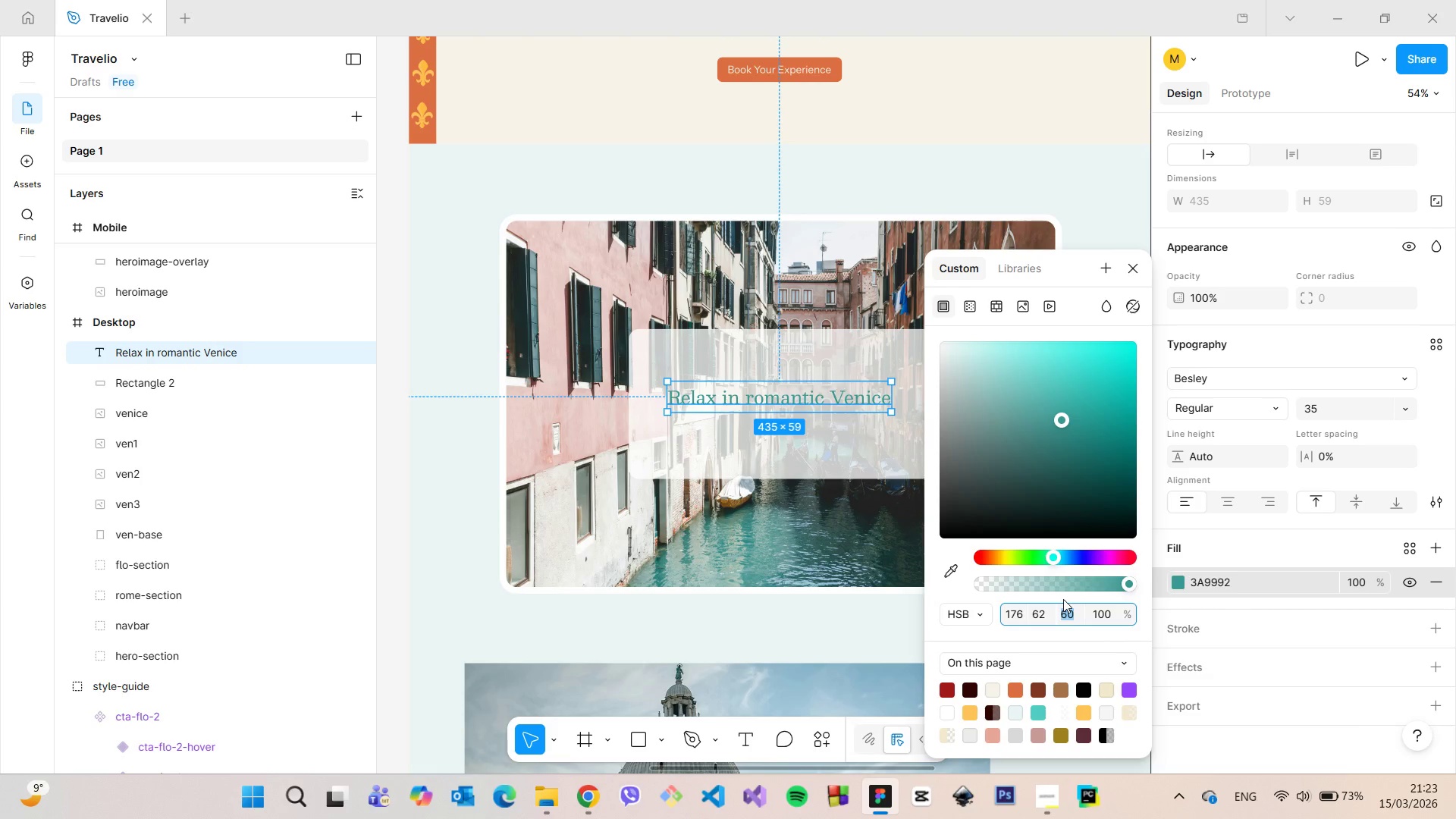 
key(ArrowDown)
 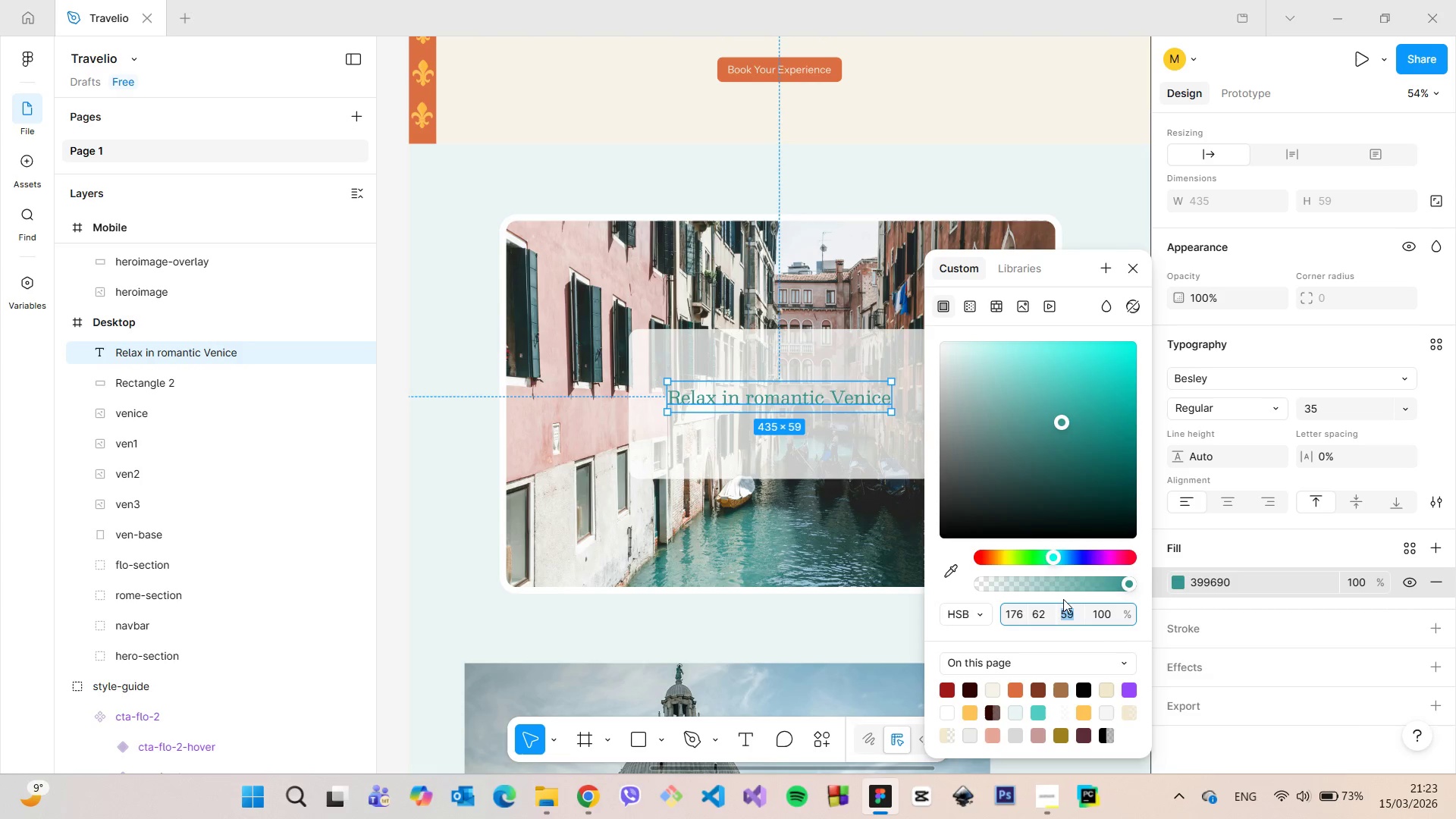 
key(ArrowDown)
 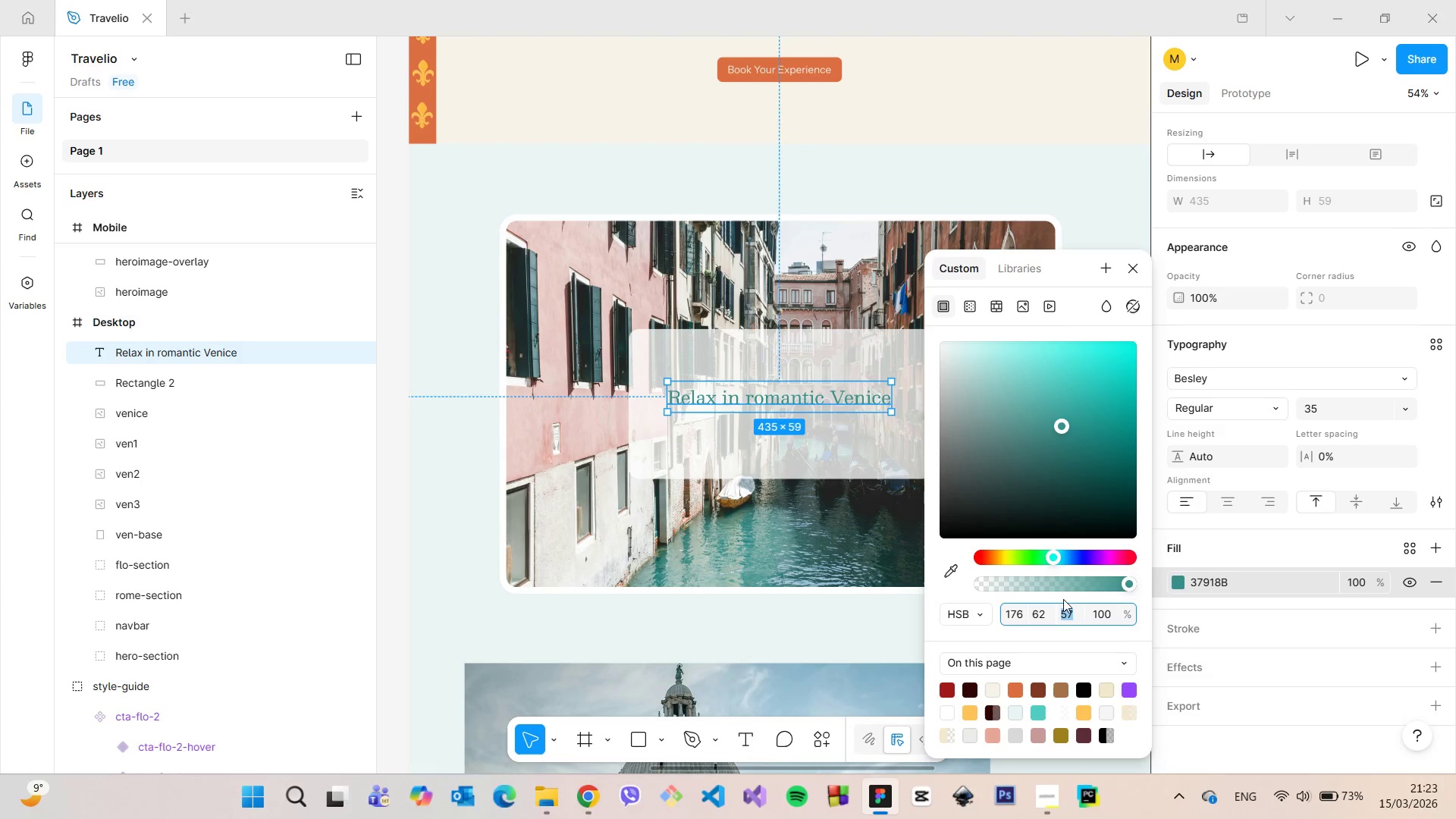 
key(ArrowDown)
 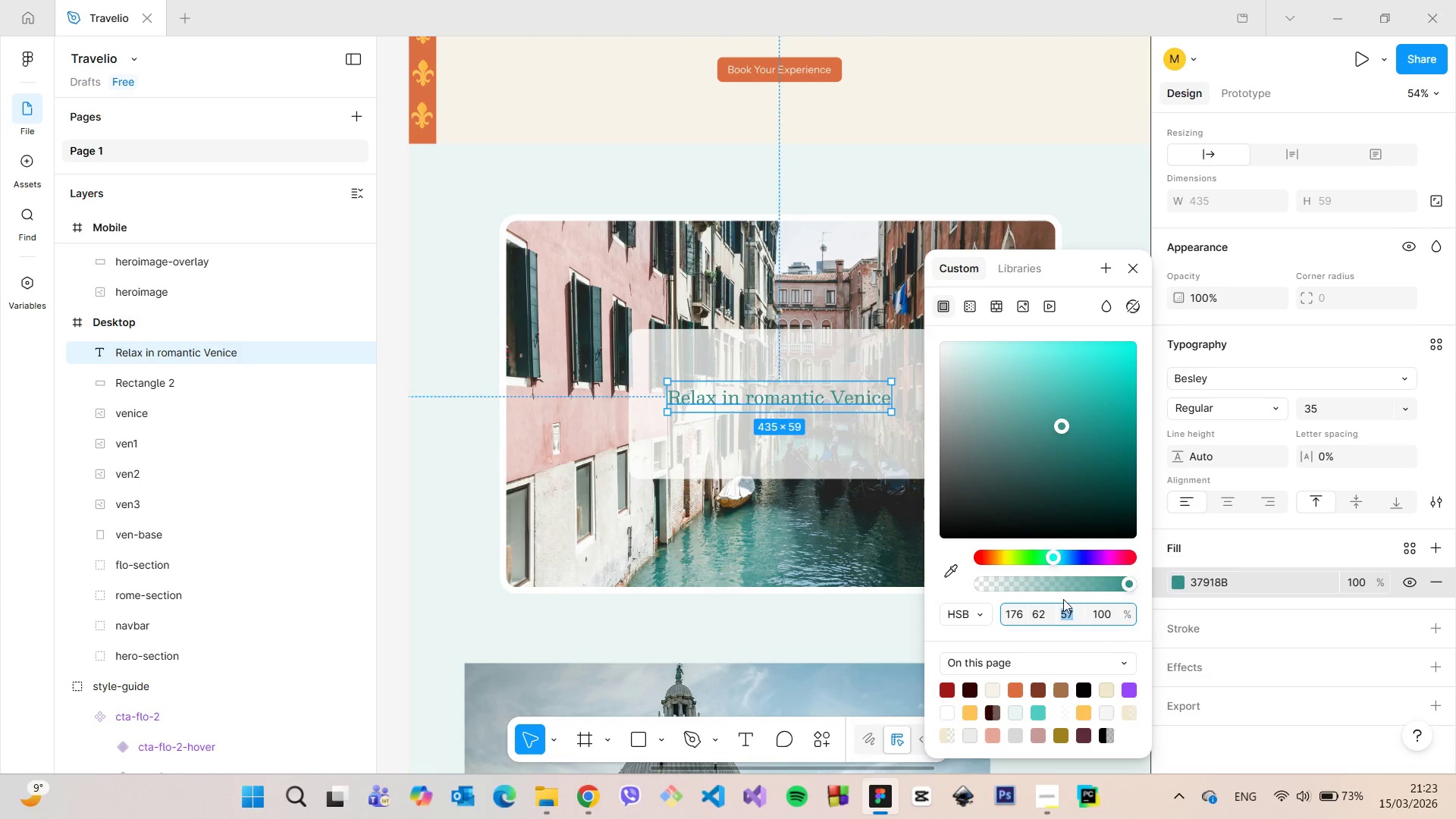 
key(ArrowDown)
 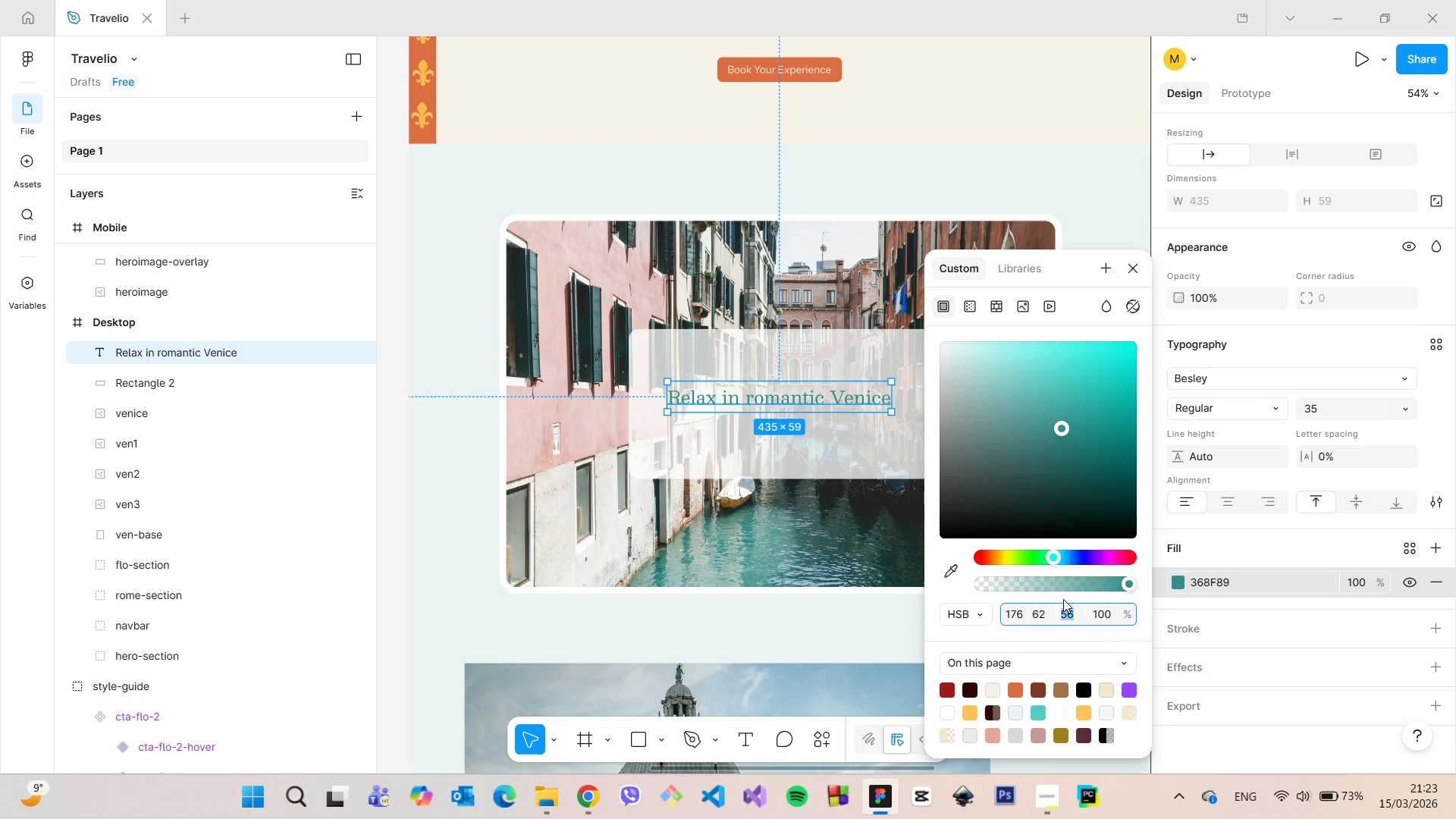 
key(ArrowDown)
 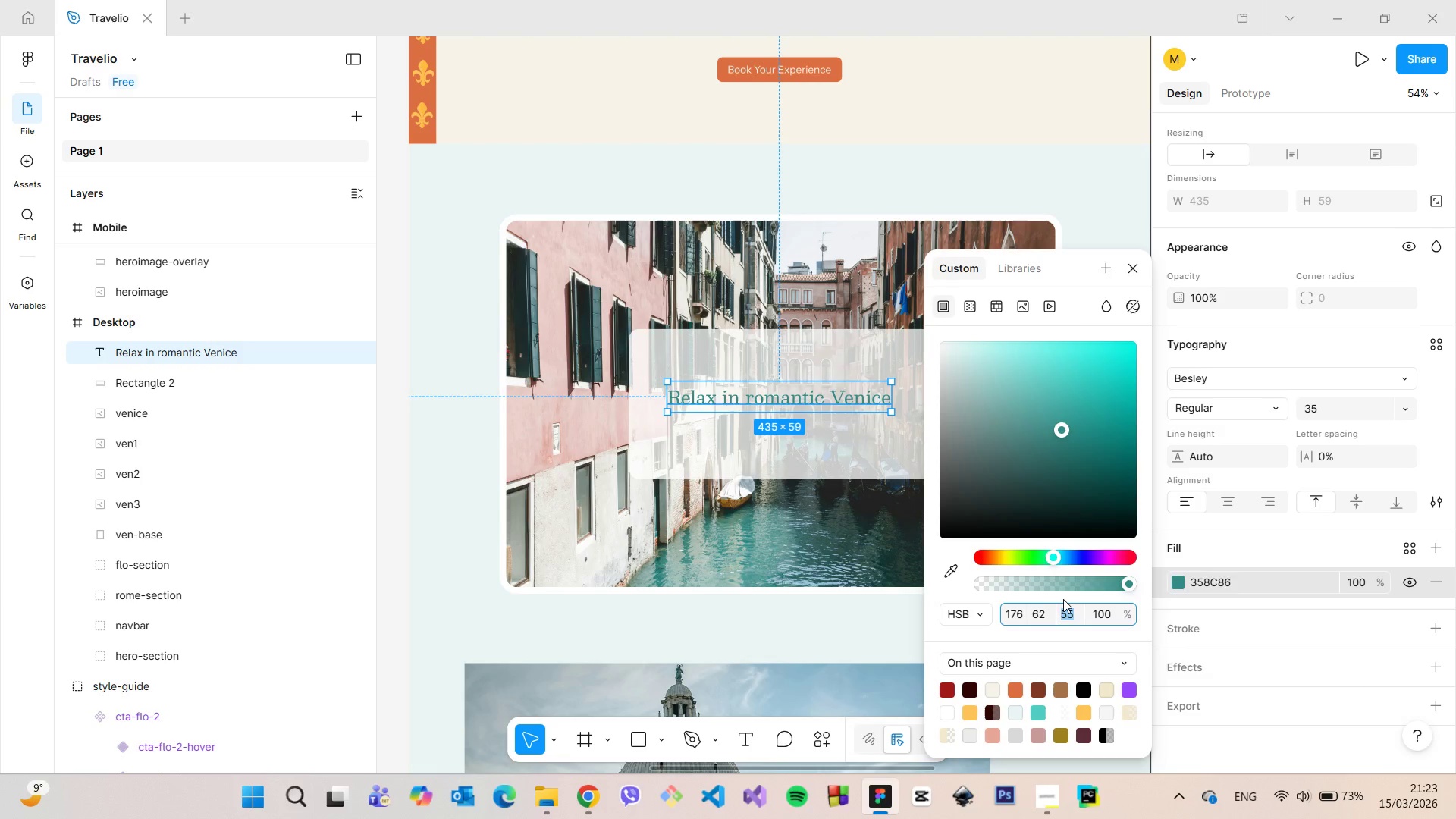 
key(ArrowDown)
 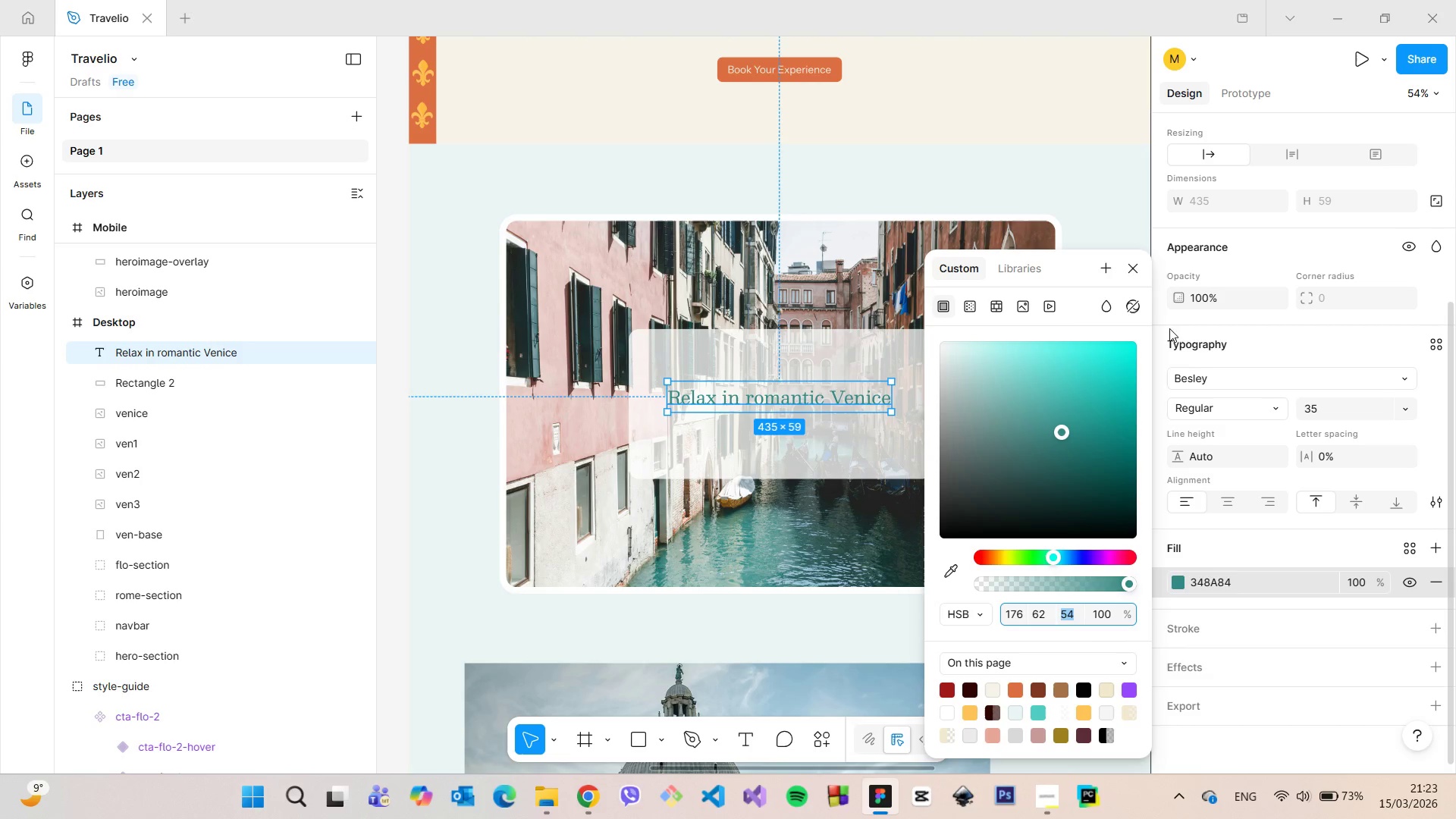 
left_click([1136, 270])
 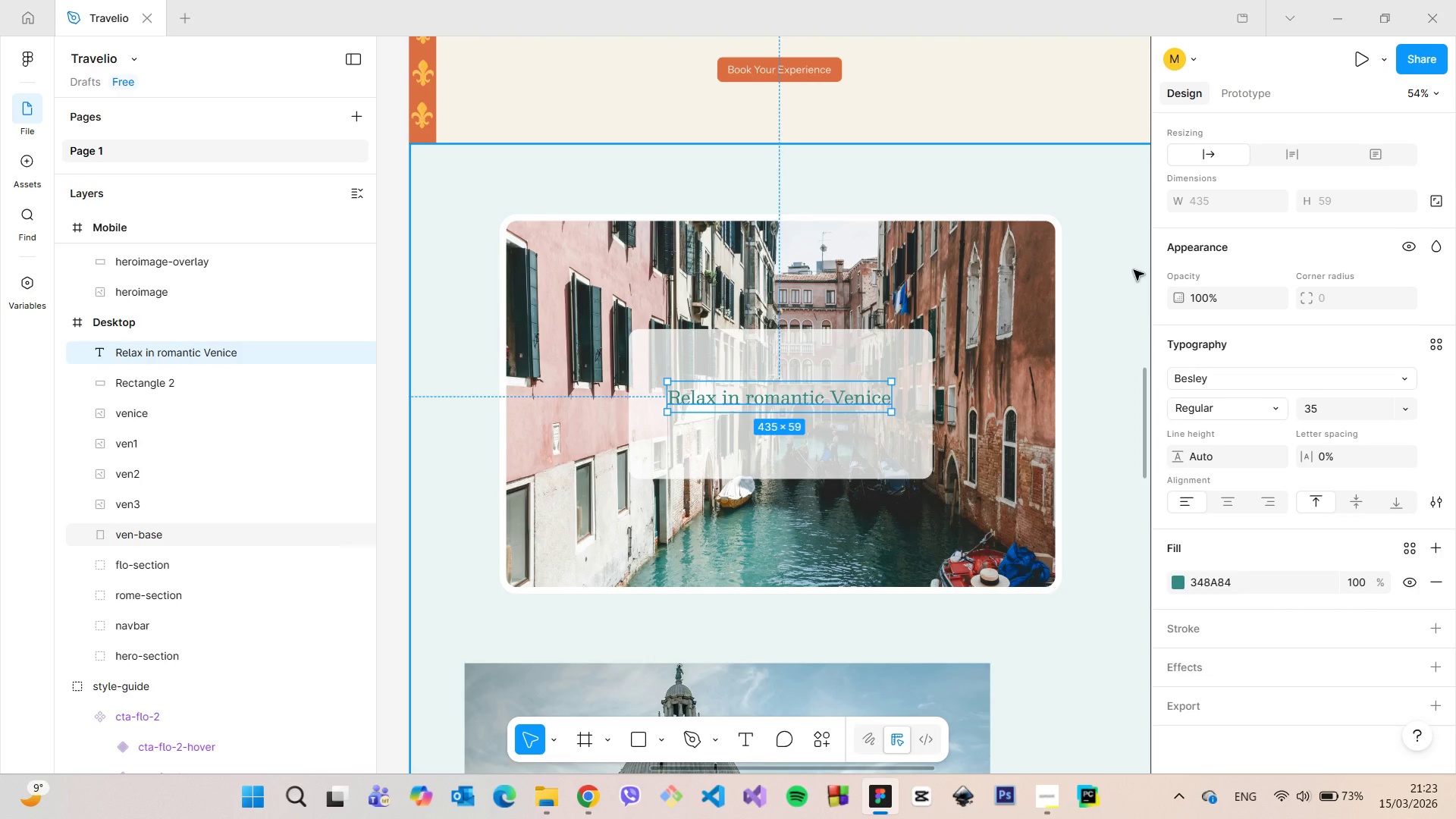 
left_click([1134, 270])
 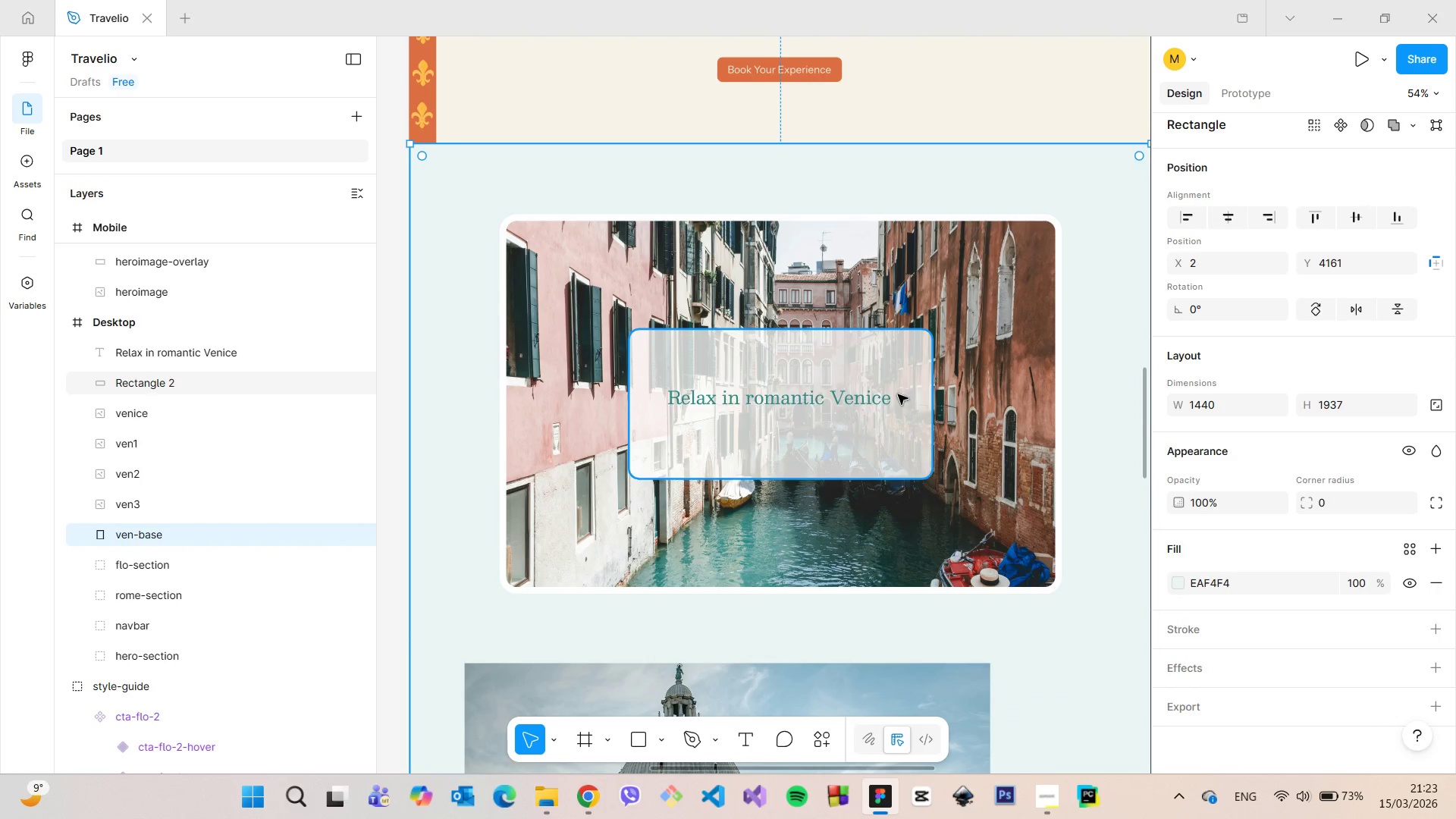 
left_click([885, 397])
 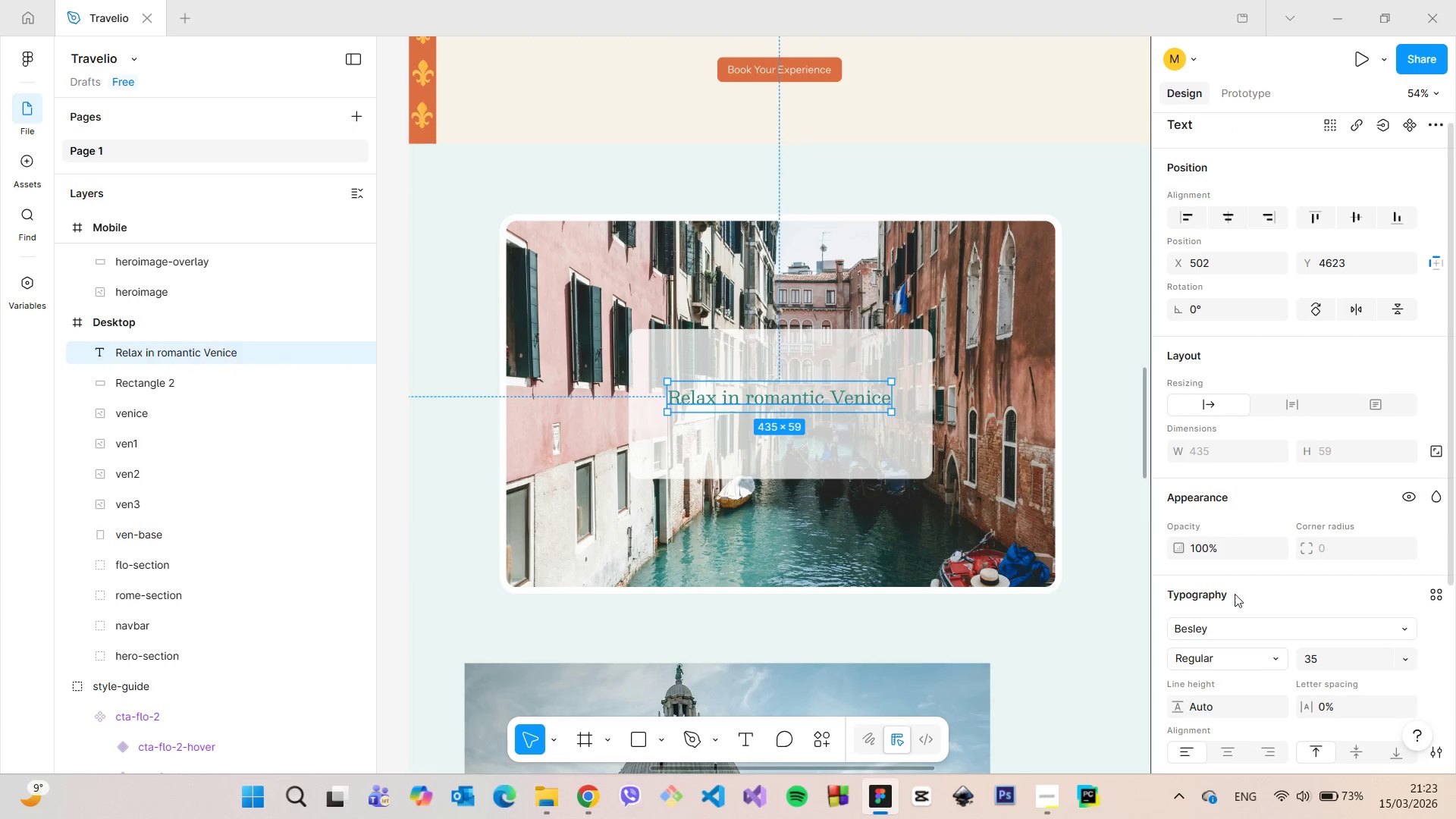 
scroll: coordinate [1257, 591], scroll_direction: down, amount: 4.0
 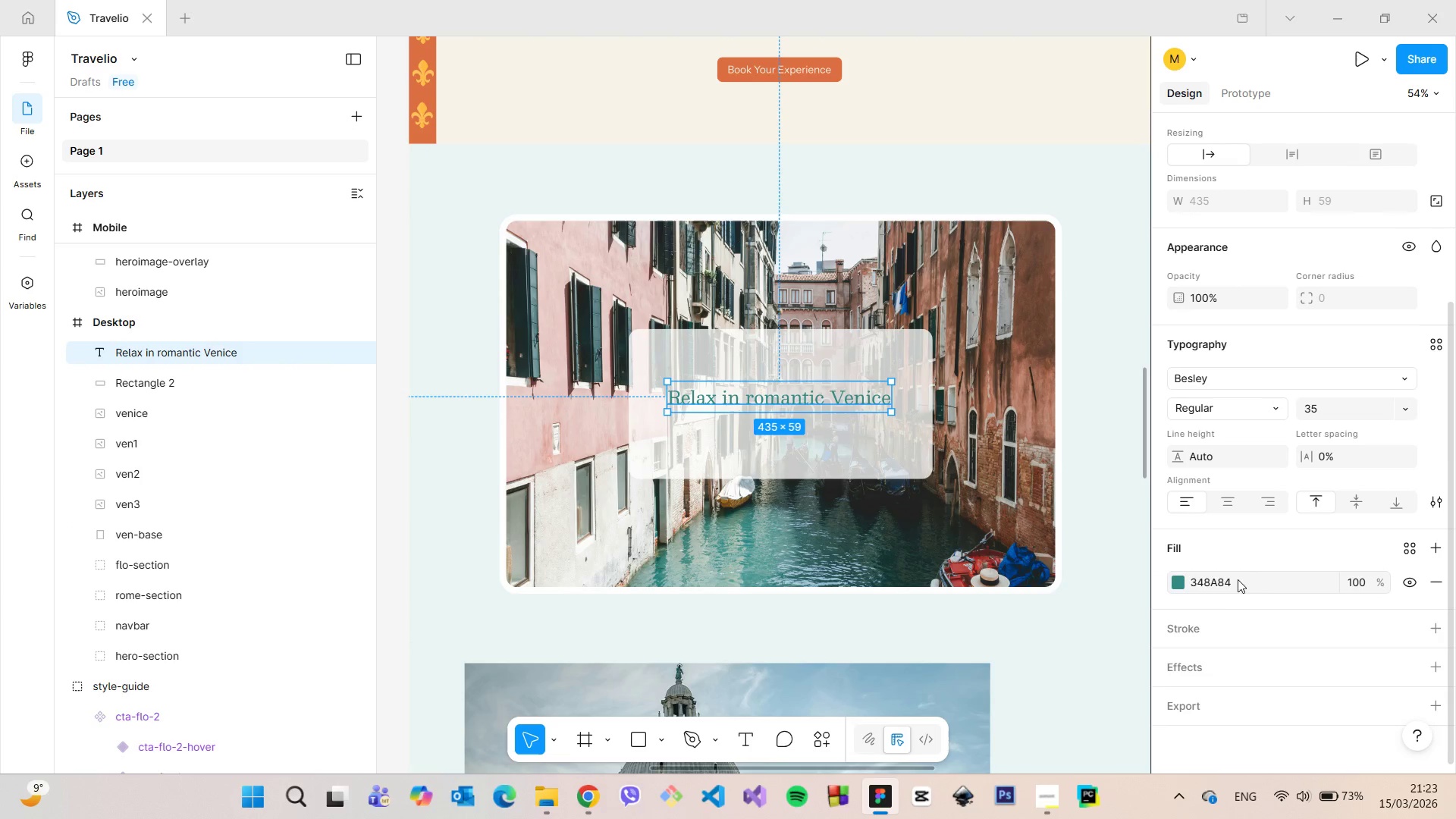 
left_click([1216, 594])
 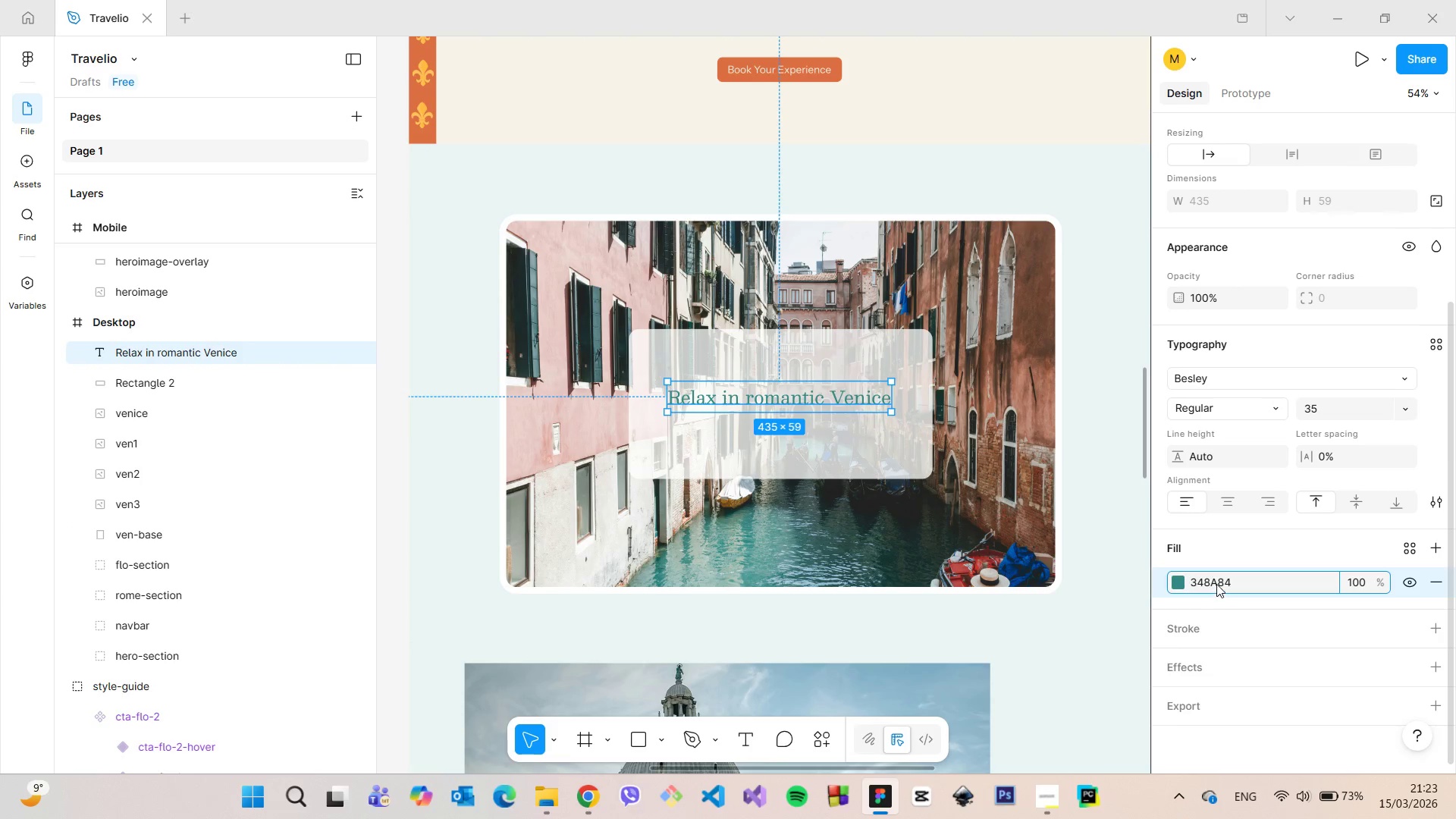 
left_click([1216, 584])
 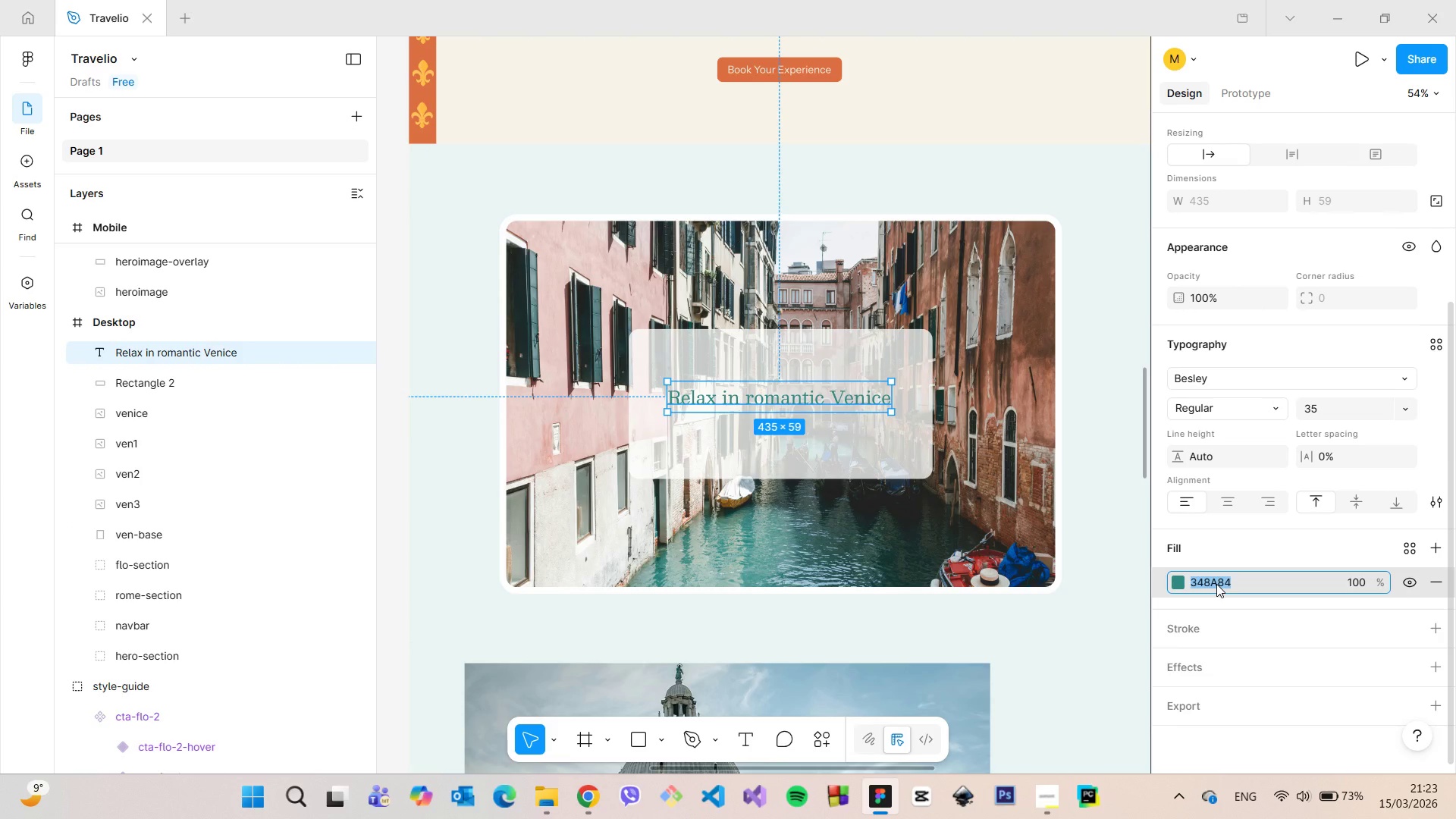 
key(Control+C)
 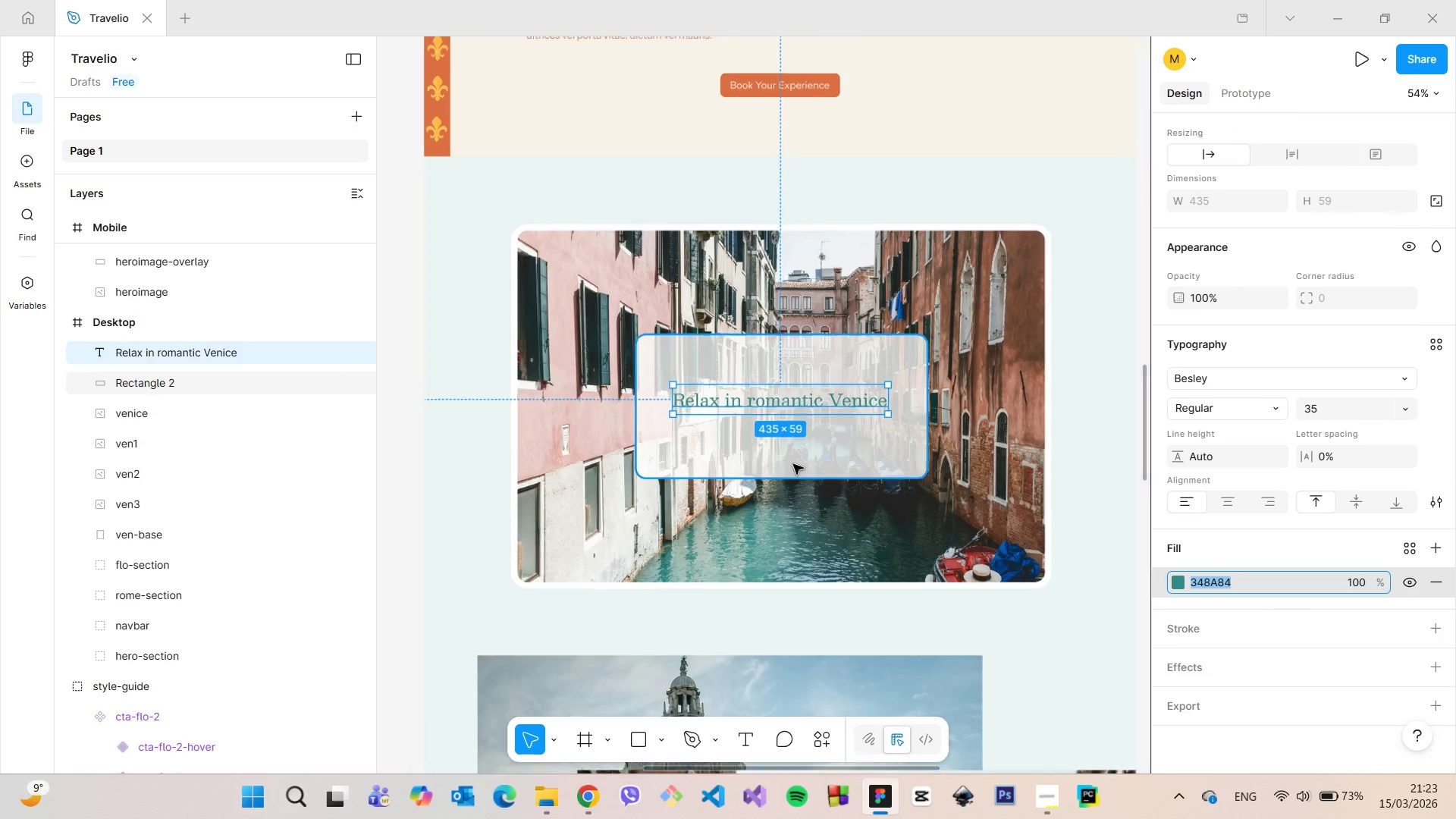 
scroll: coordinate [793, 463], scroll_direction: down, amount: 12.0
 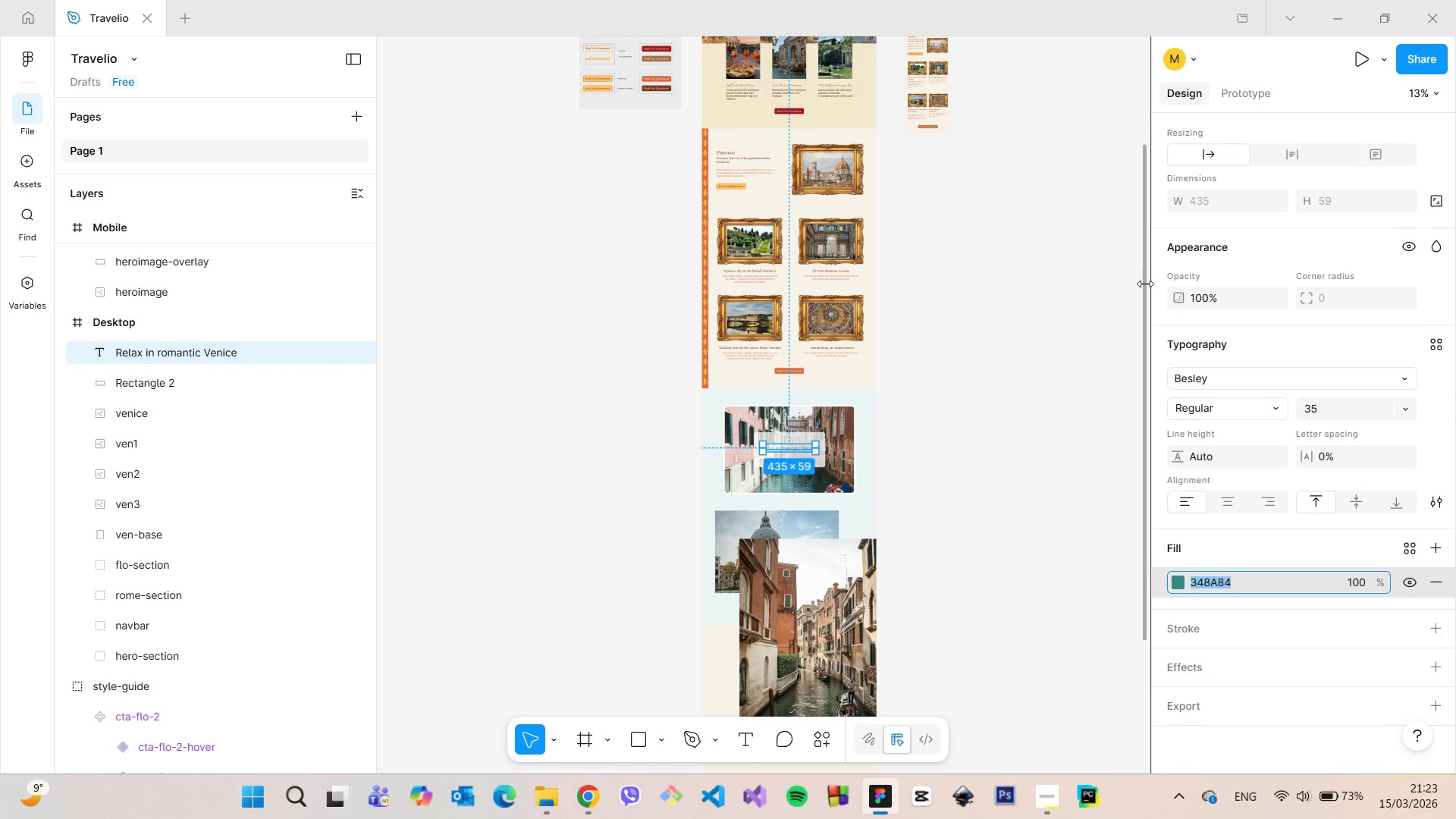 
left_click_drag(start_coordinate=[1144, 283], to_coordinate=[1141, 94])
 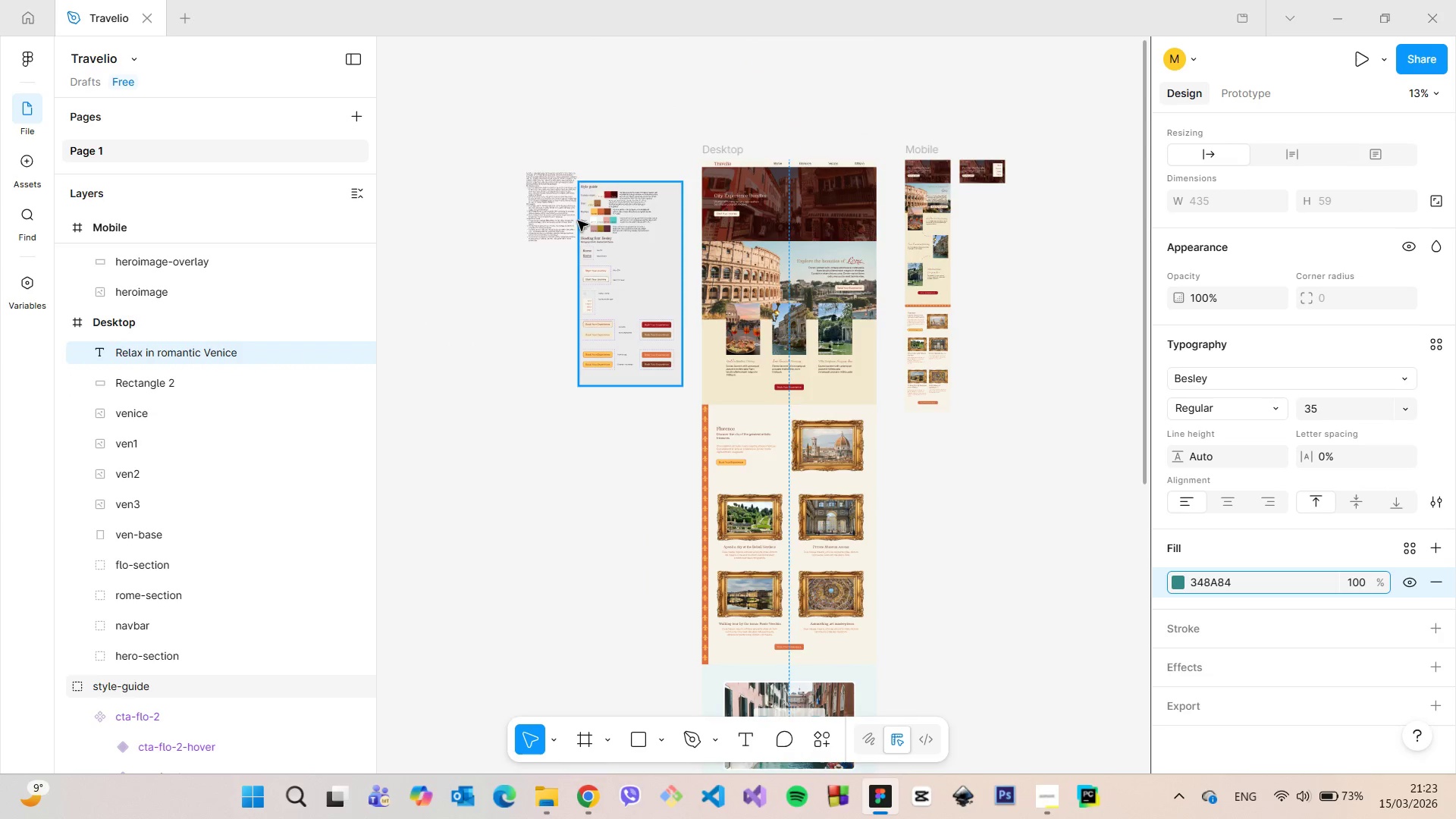 
scroll: coordinate [714, 211], scroll_direction: up, amount: 28.0
 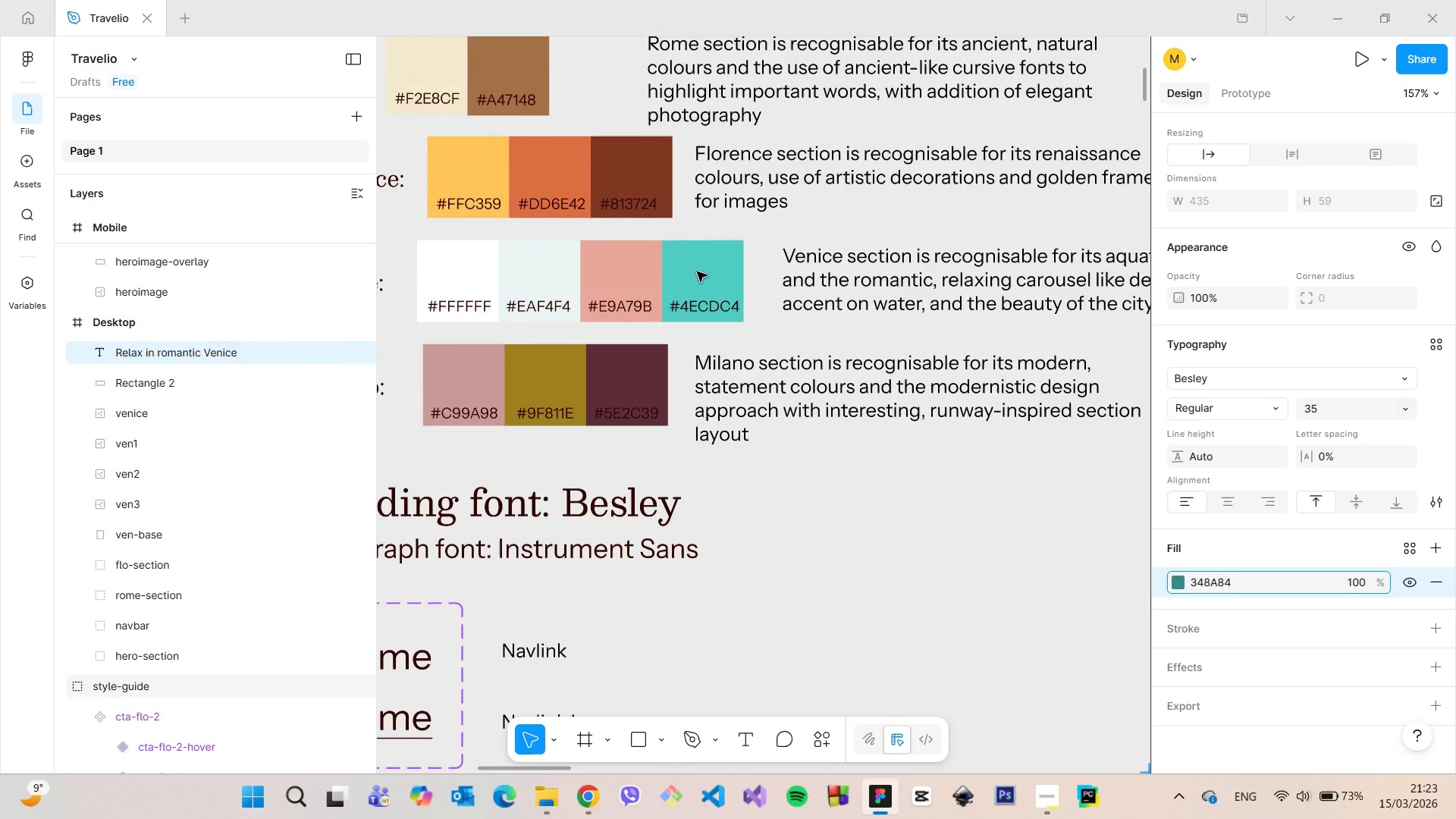 
double_click([697, 271])
 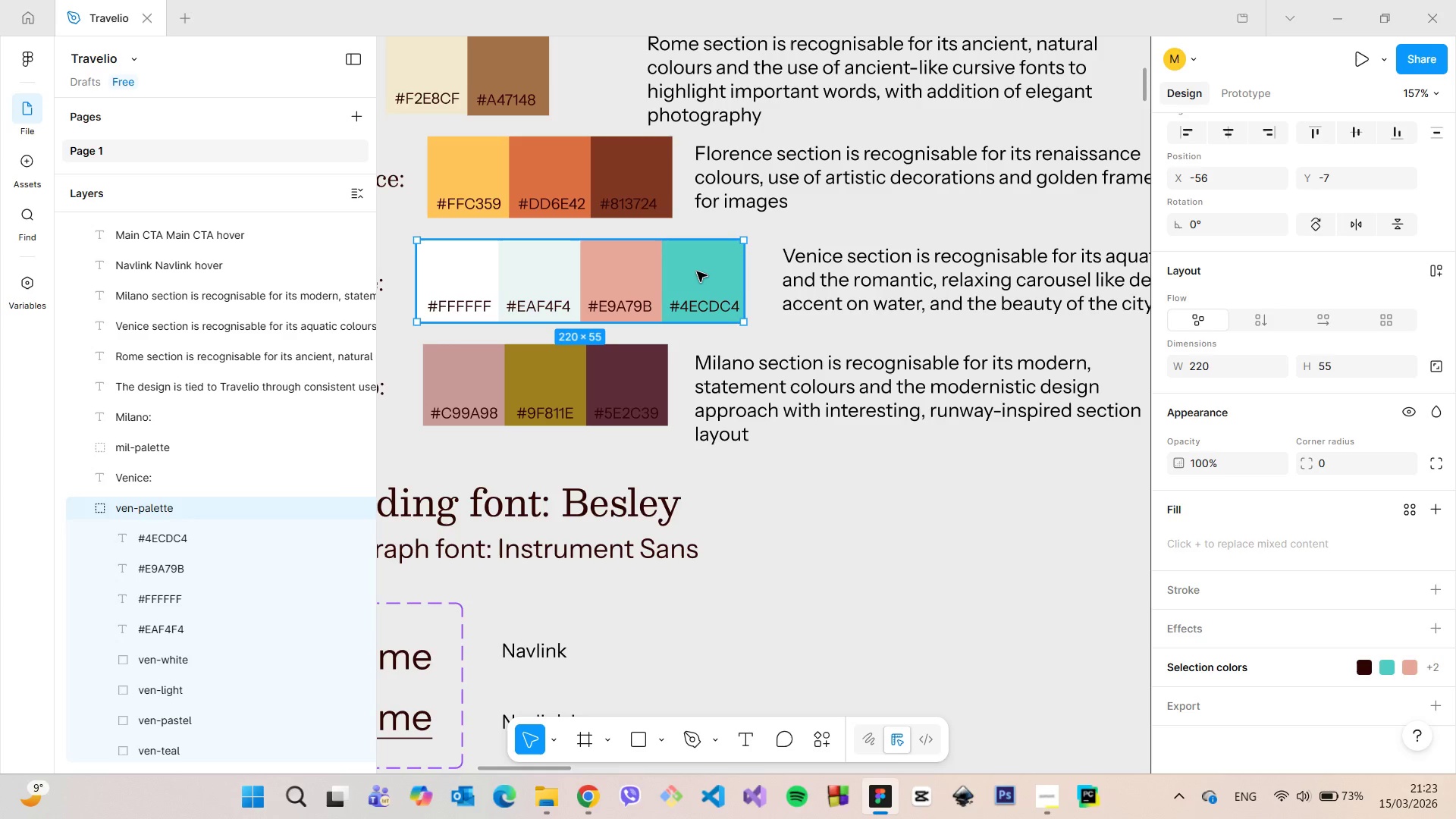 
double_click([697, 271])
 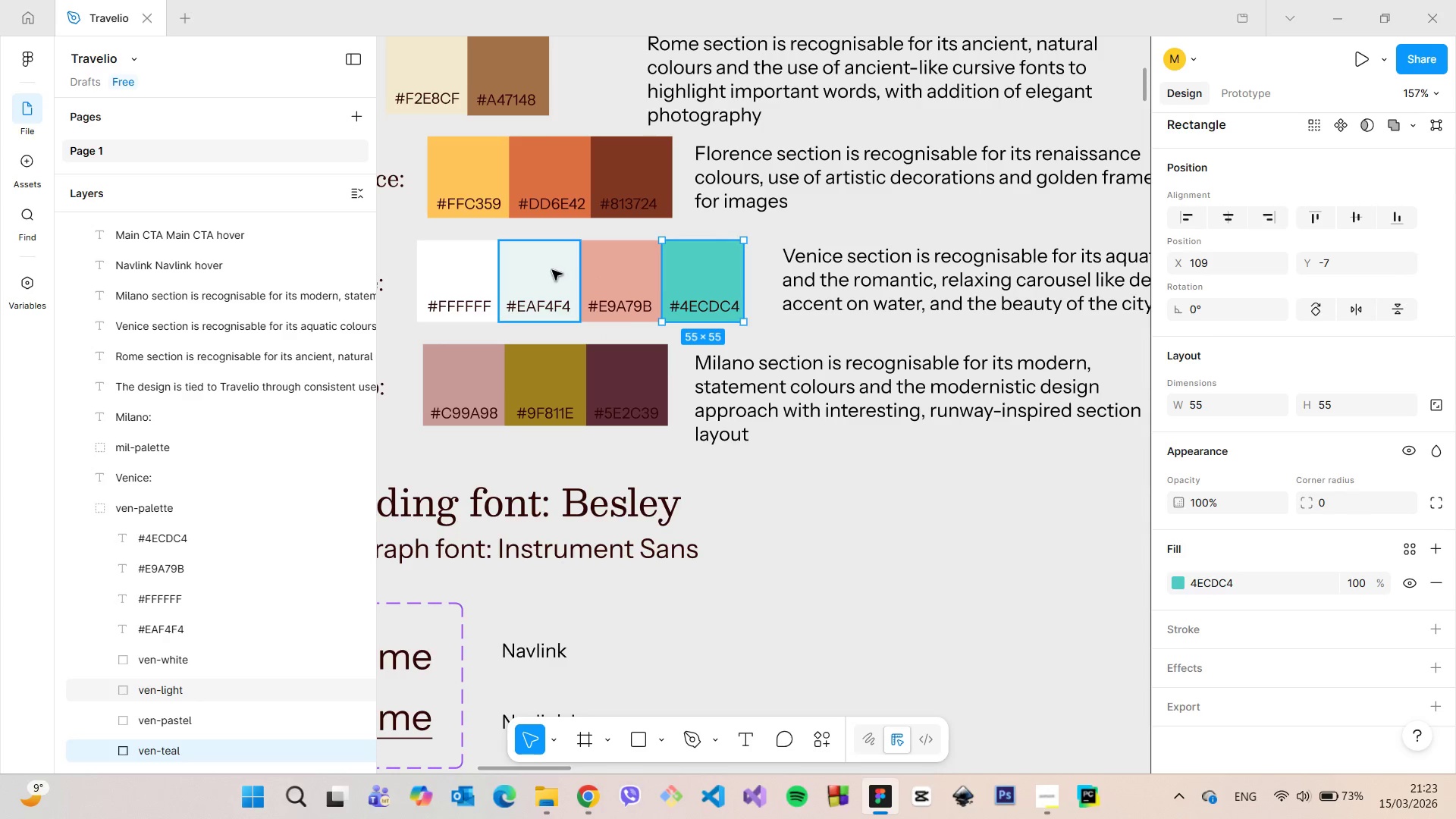 
left_click([552, 270])
 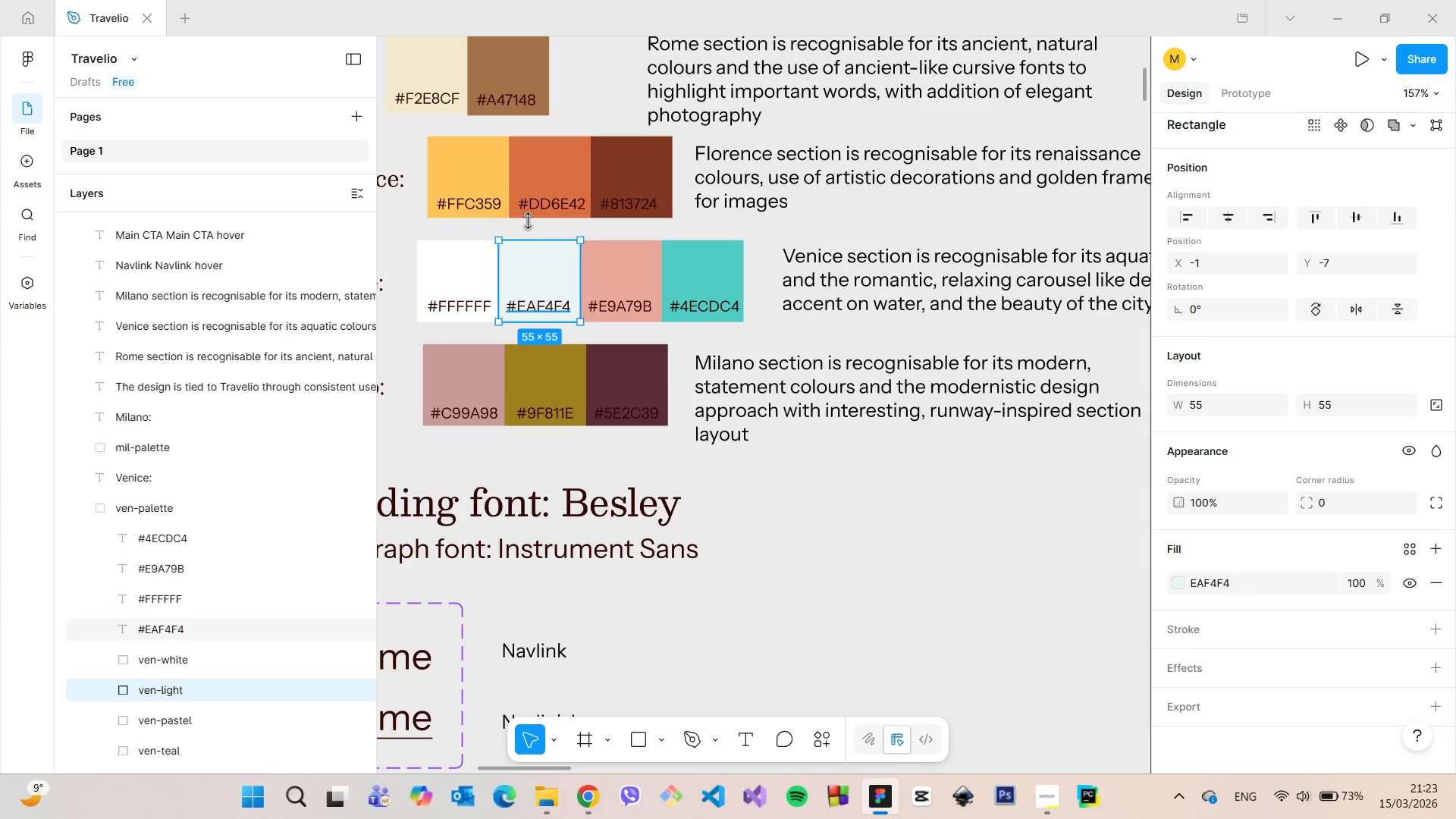 
scroll: coordinate [532, 224], scroll_direction: up, amount: 11.0
 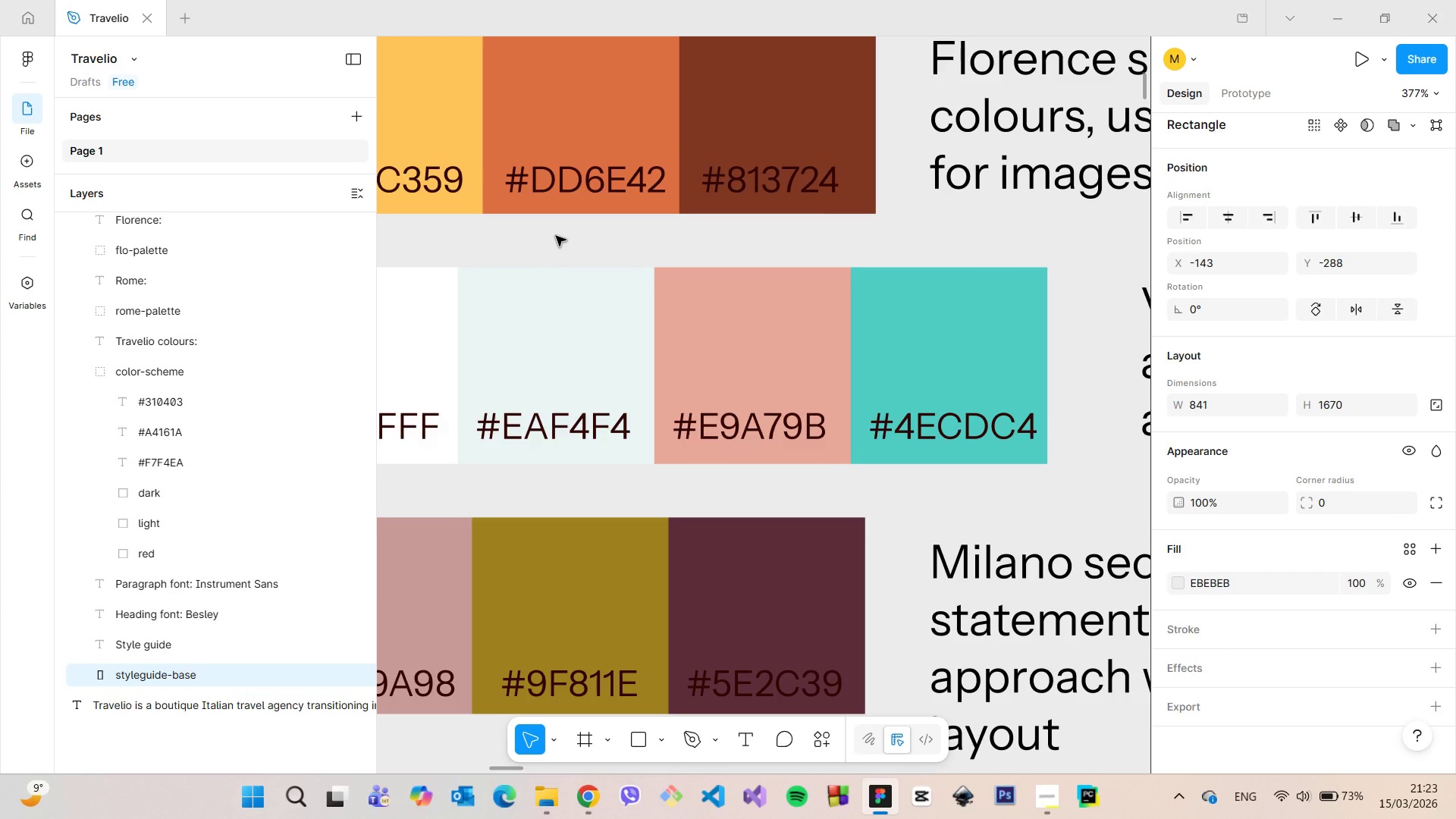 
left_click([797, 294])
 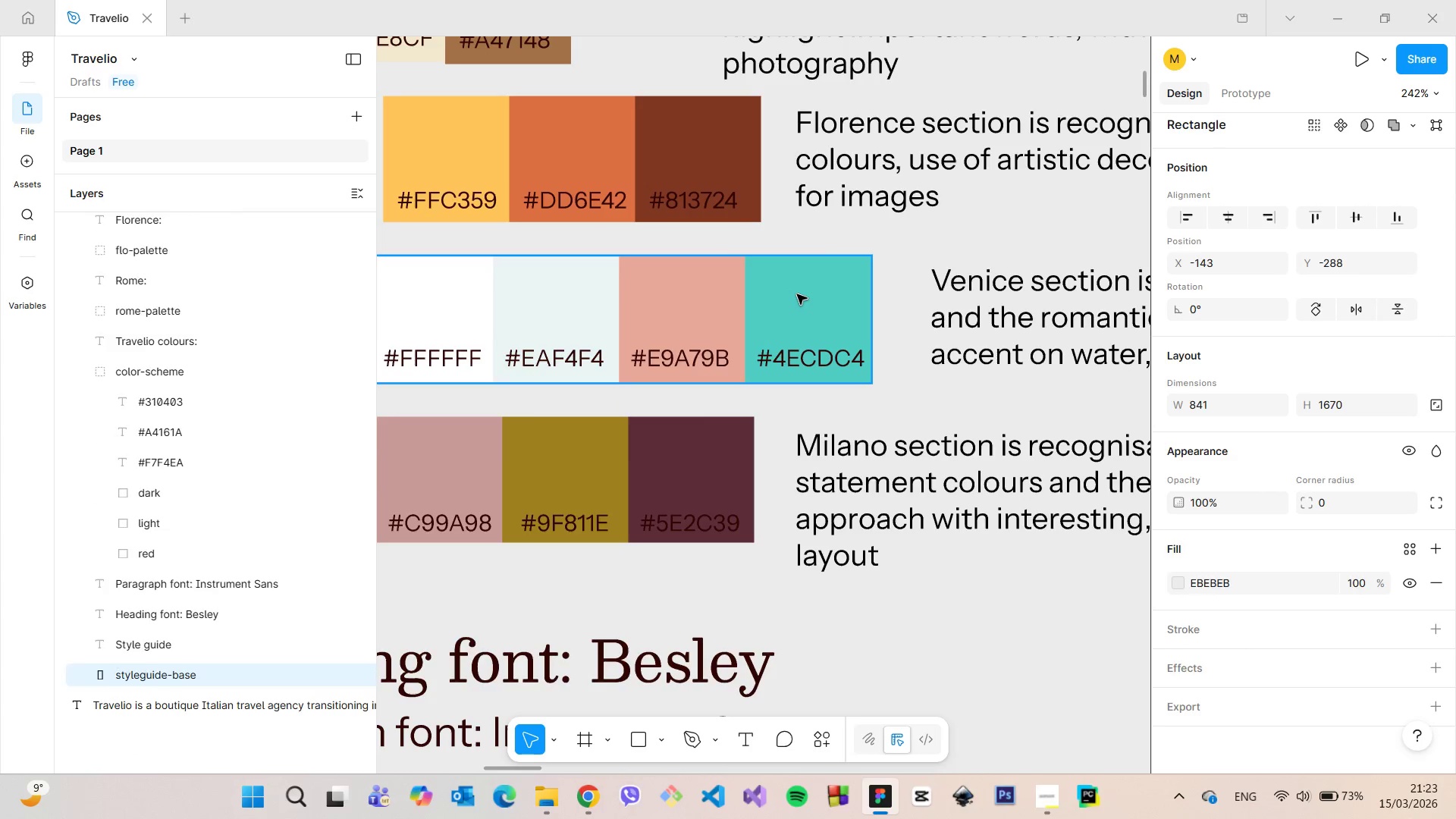 
scroll: coordinate [556, 237], scroll_direction: down, amount: 6.0
 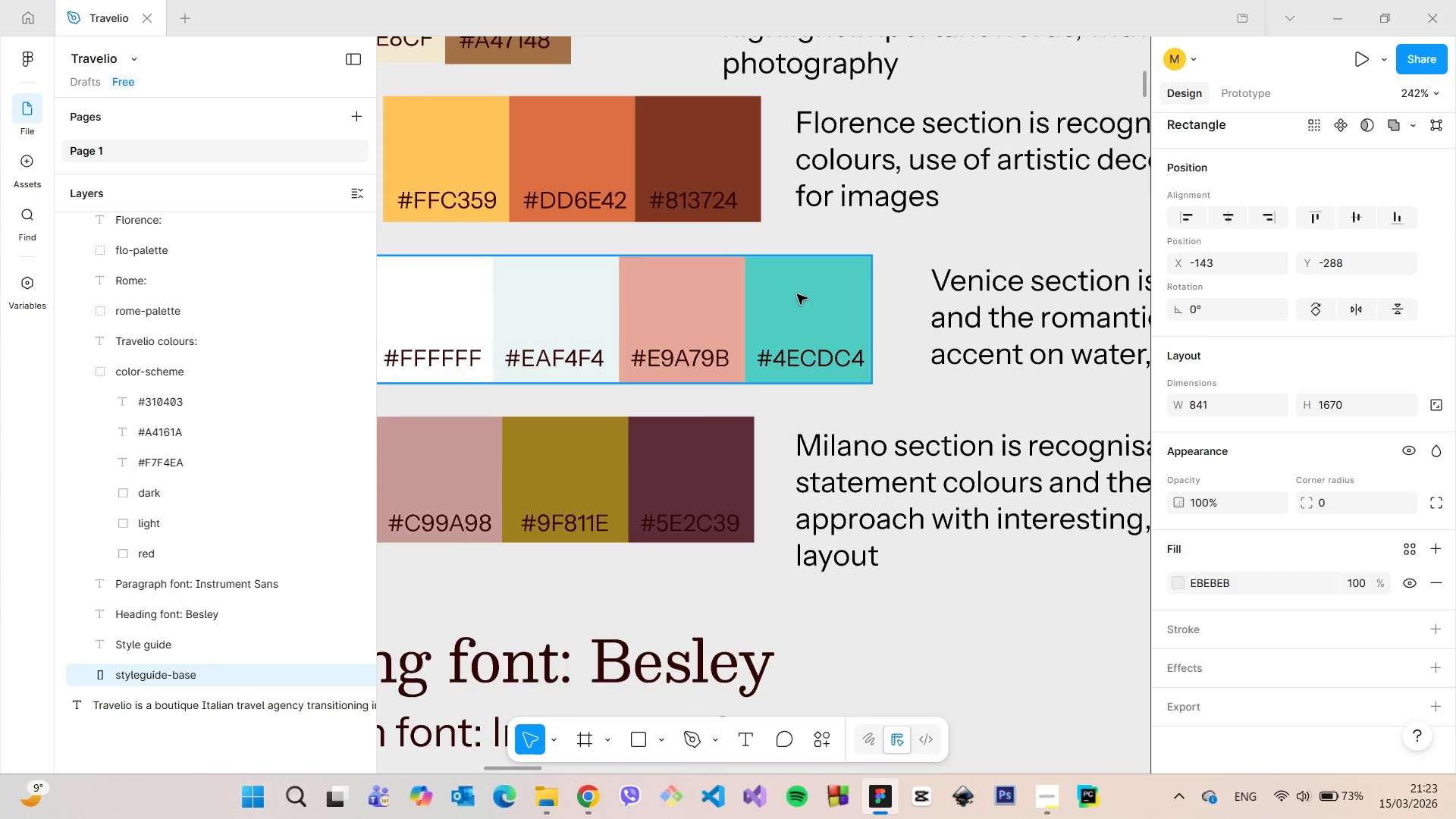 
double_click([797, 294])
 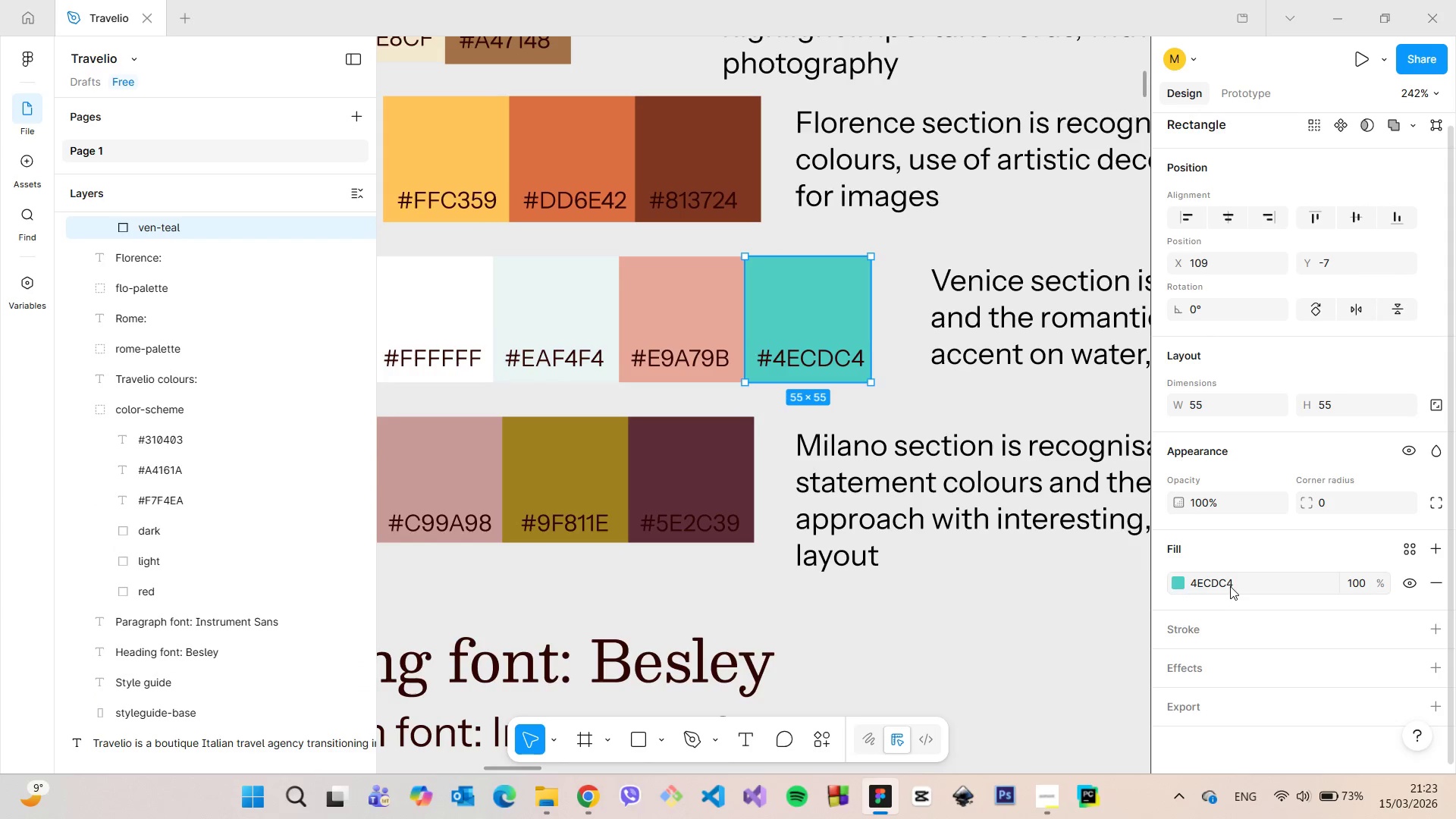 
left_click([1227, 583])
 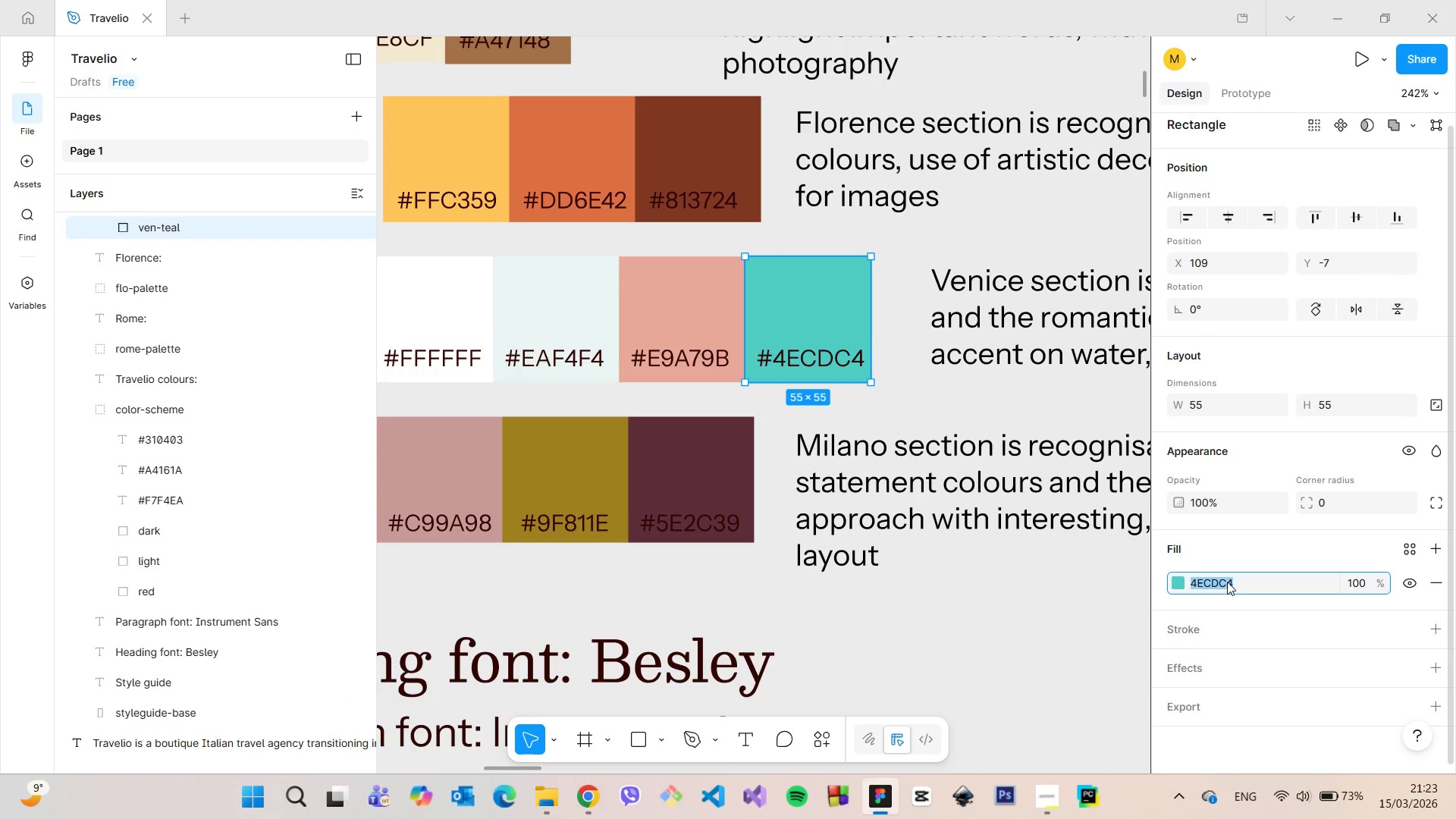 
key(Control+V)
 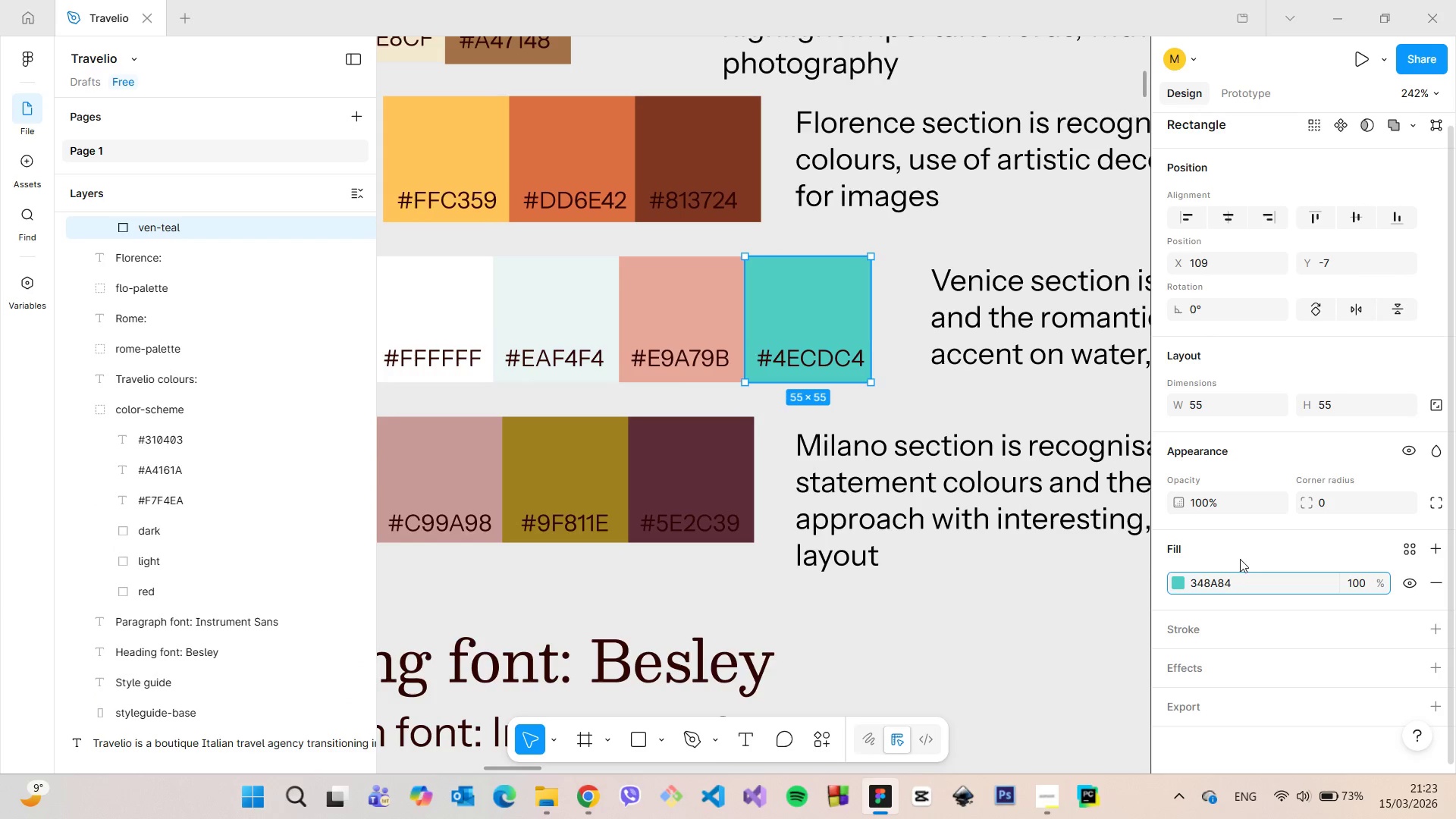 
left_click([1240, 559])
 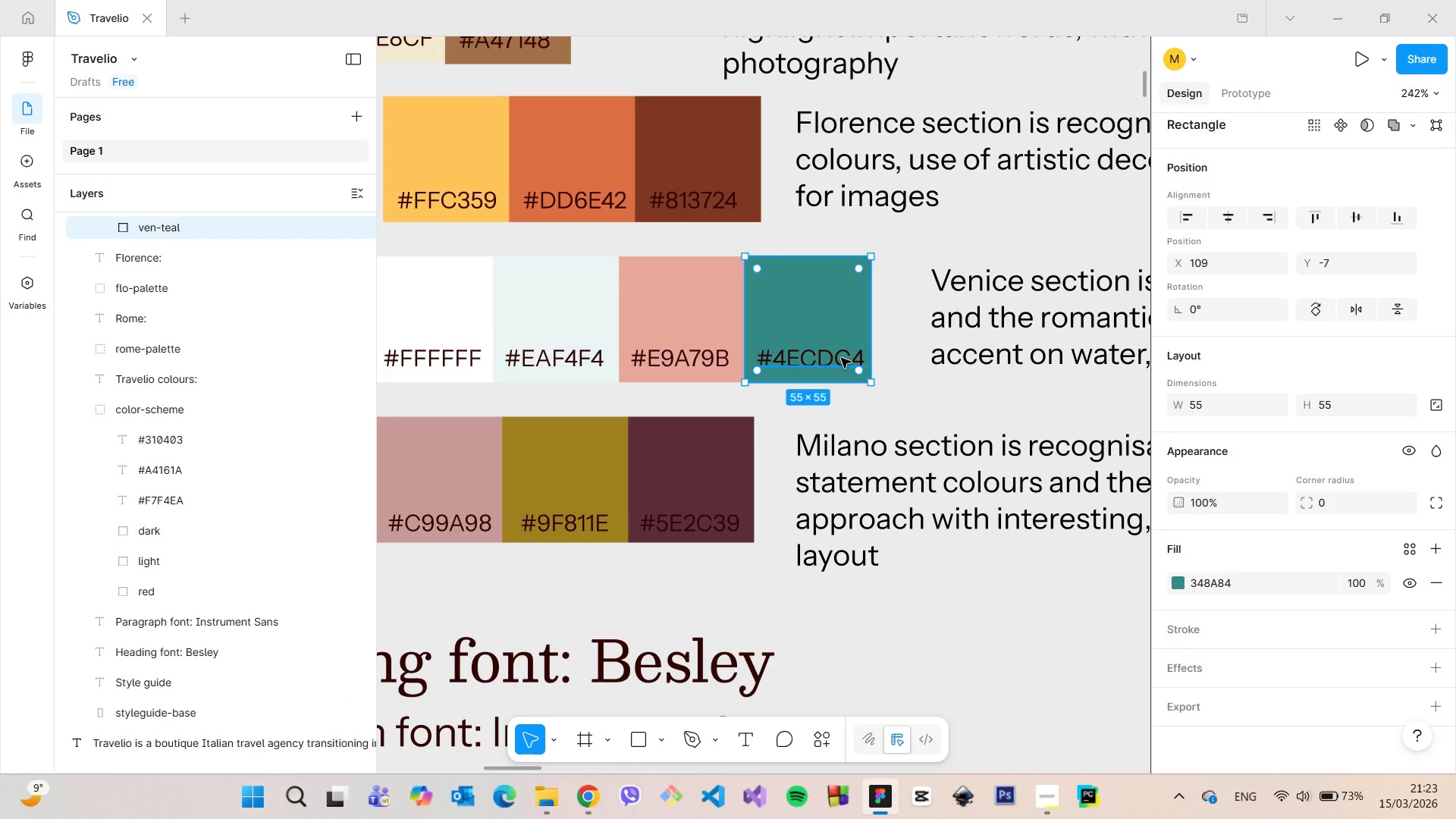 
double_click([841, 358])
 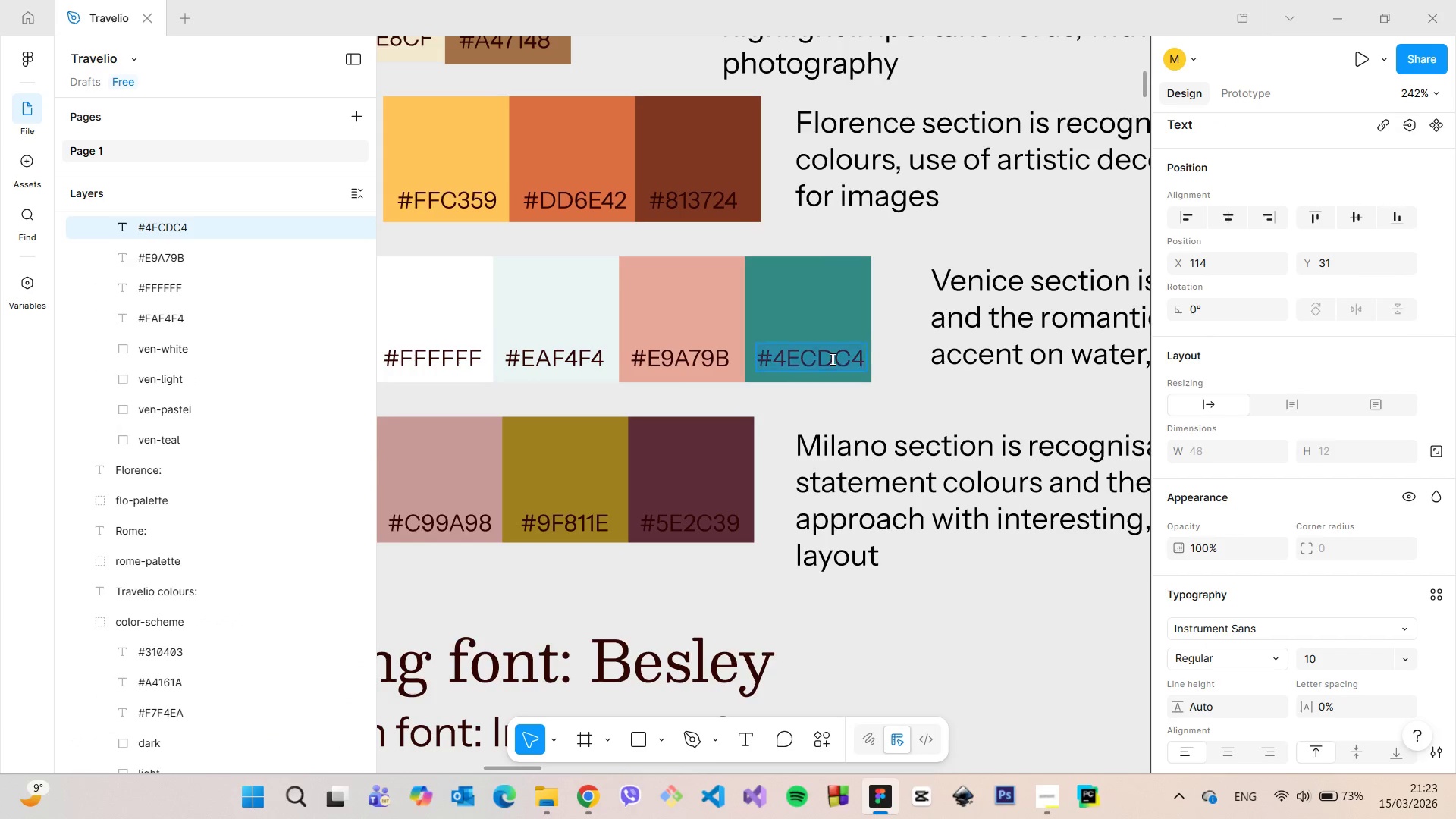 
triple_click([831, 359])
 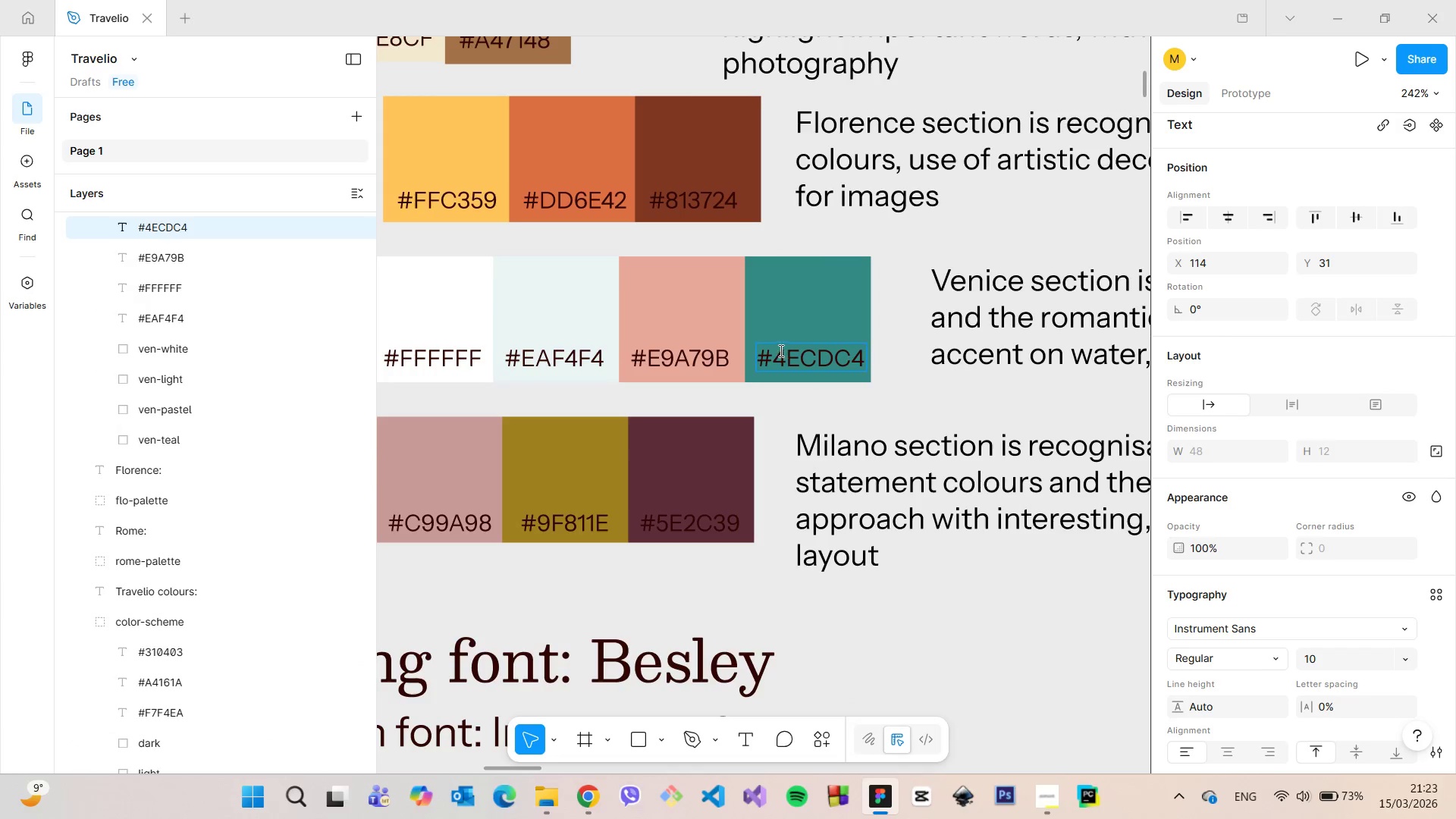 
left_click_drag(start_coordinate=[780, 350], to_coordinate=[860, 356])
 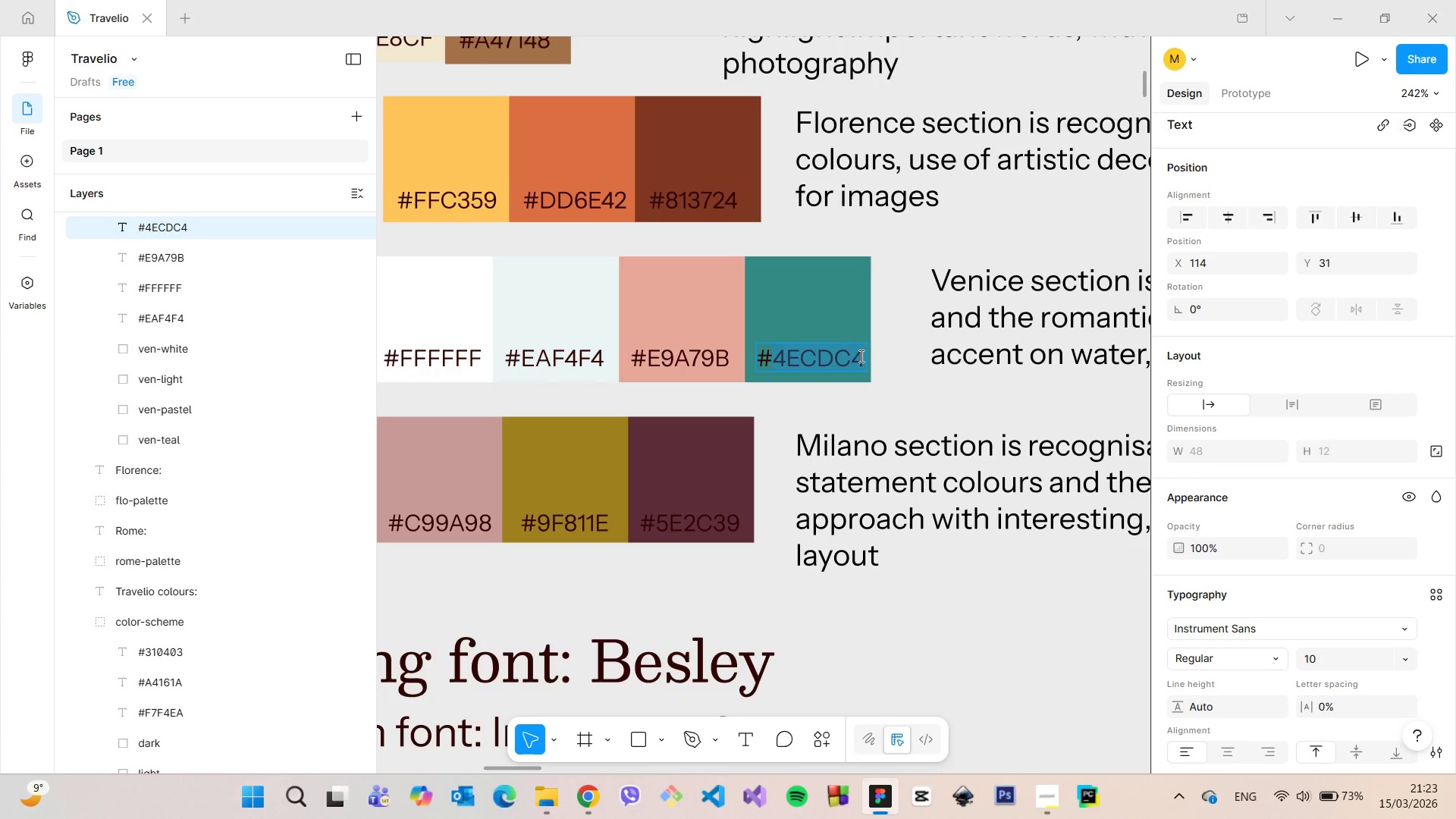 
key(Control+V)
 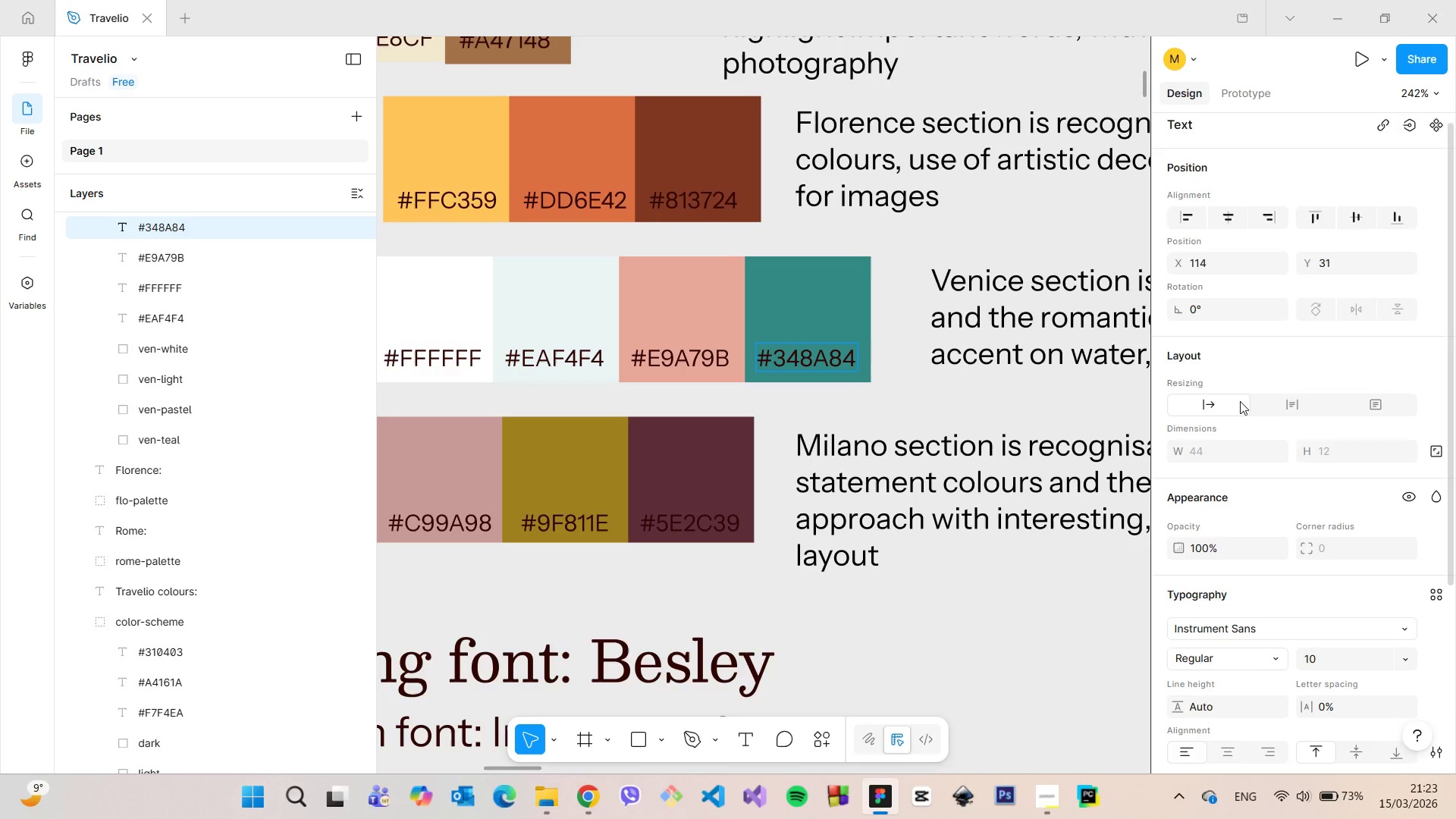 
scroll: coordinate [1240, 401], scroll_direction: down, amount: 9.0
 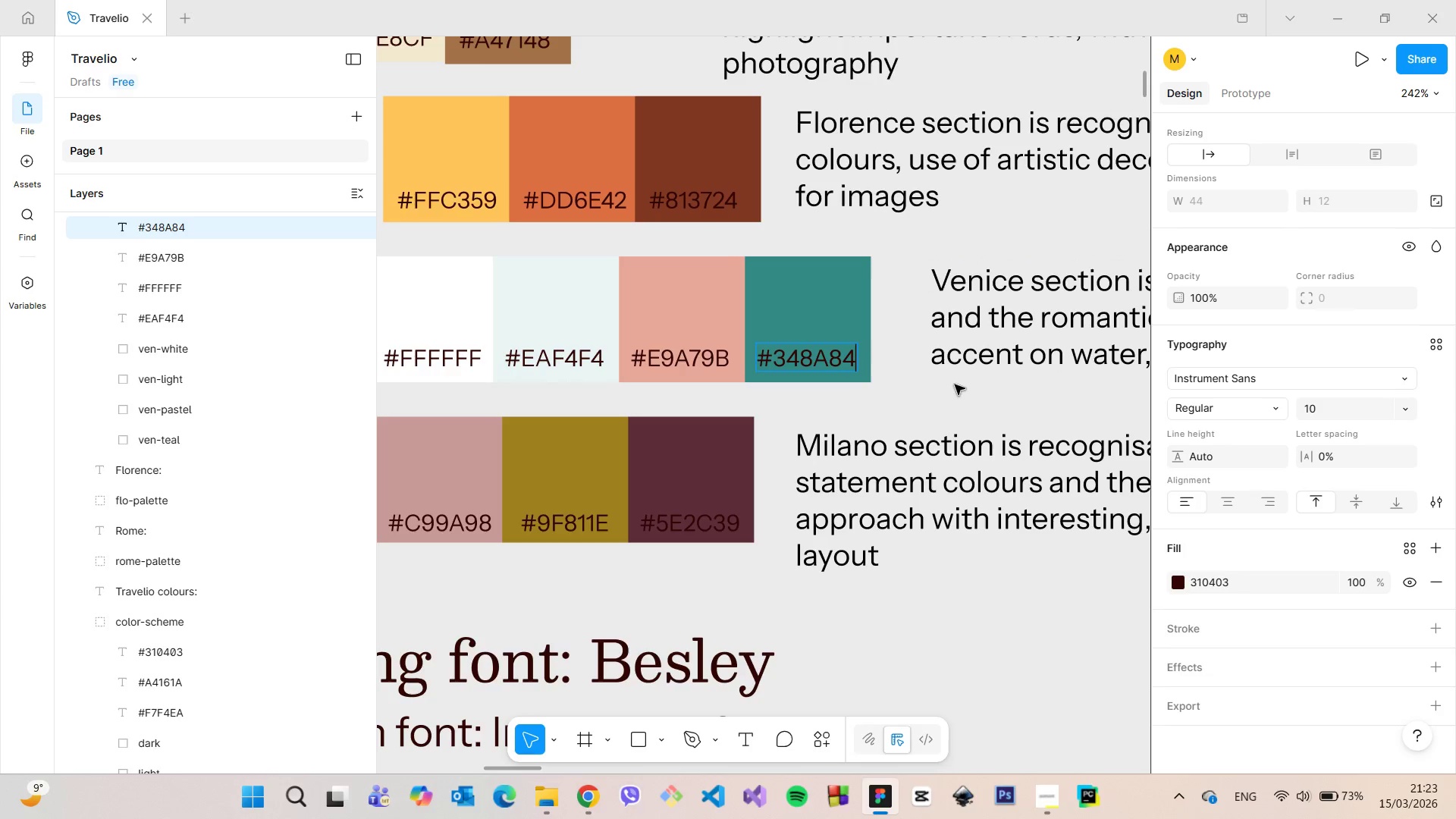 
left_click([955, 384])
 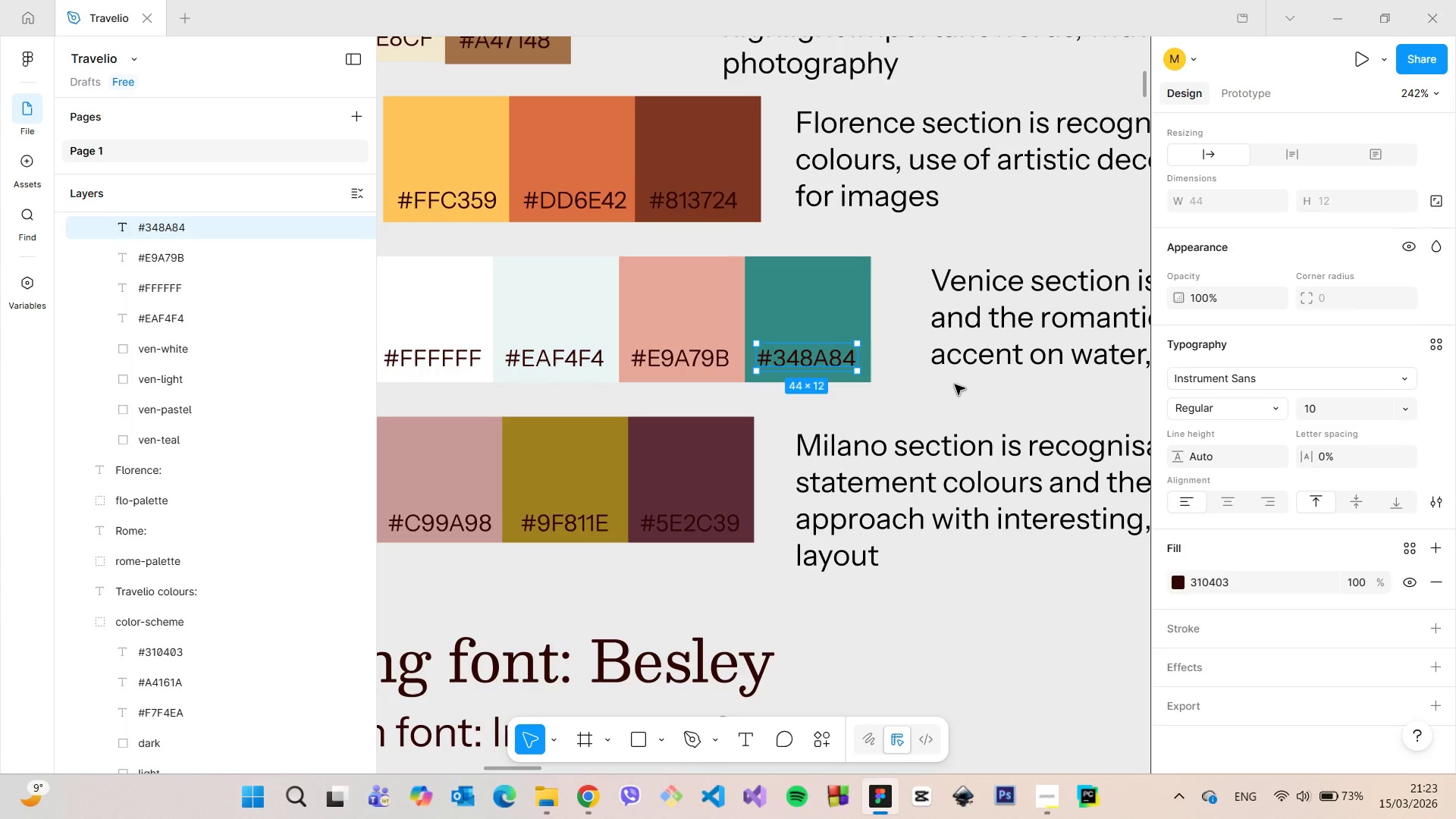 
left_click([955, 384])
 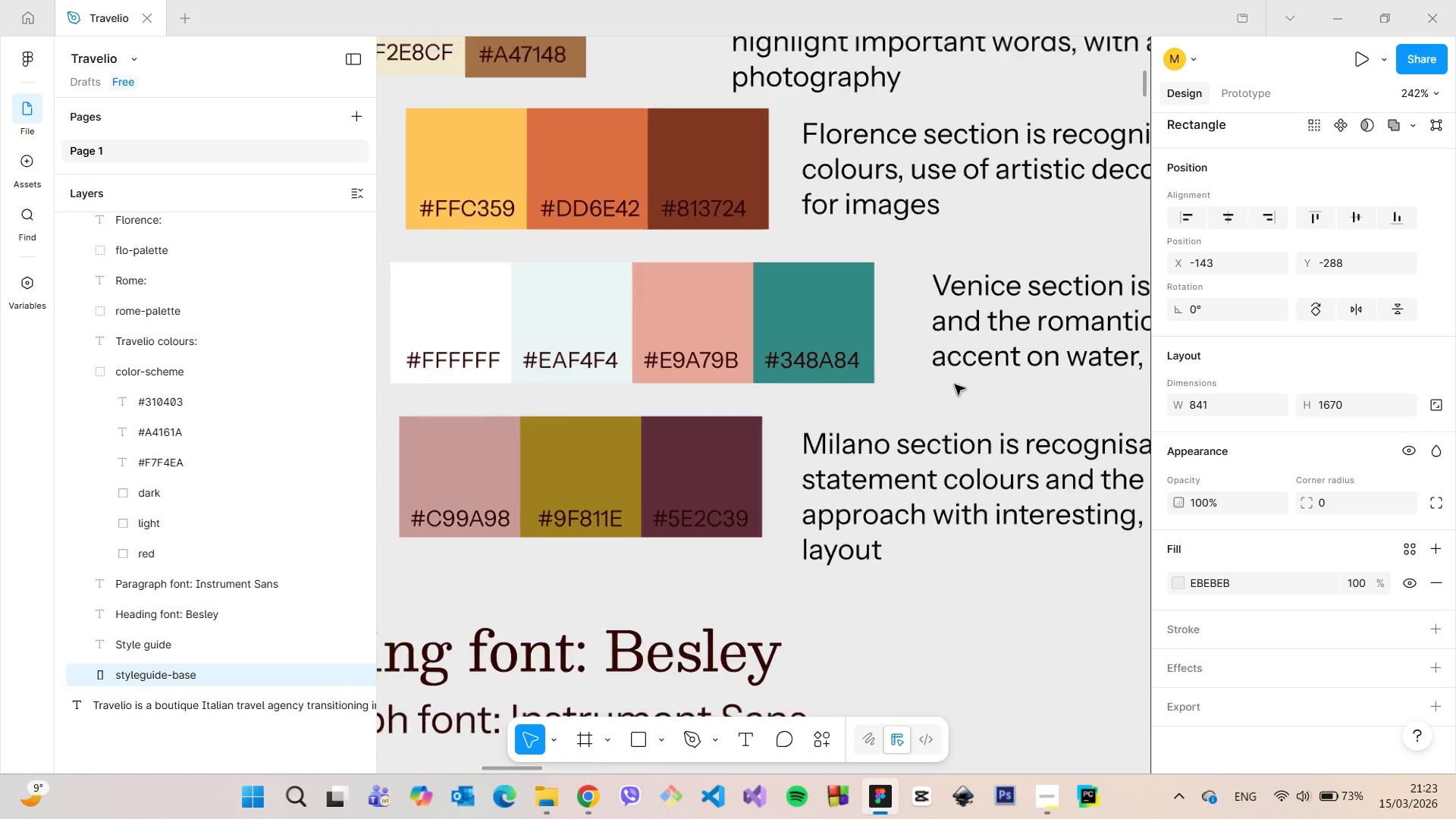 
scroll: coordinate [1027, 519], scroll_direction: down, amount: 45.0
 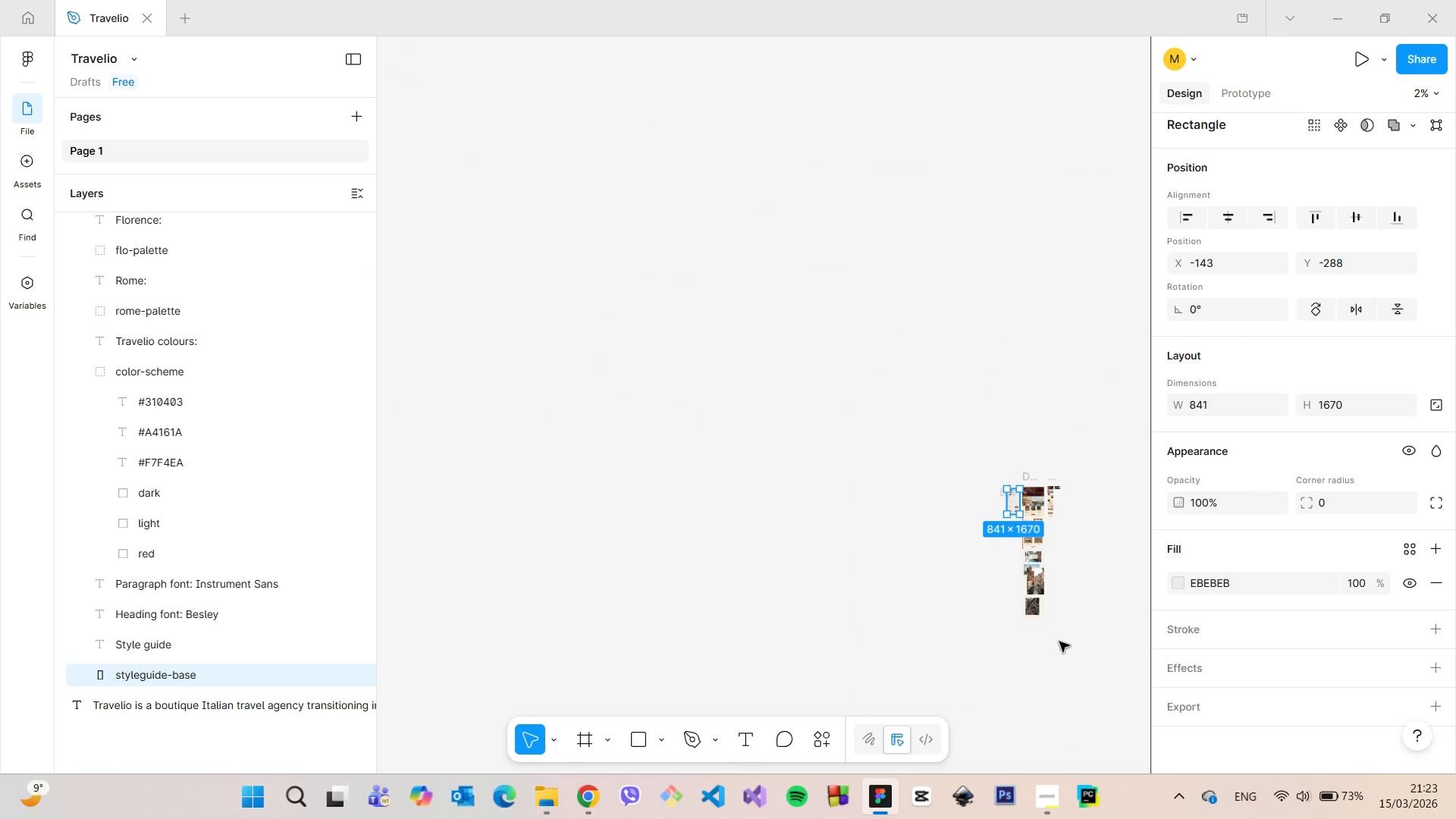 
scroll: coordinate [975, 262], scroll_direction: up, amount: 34.0
 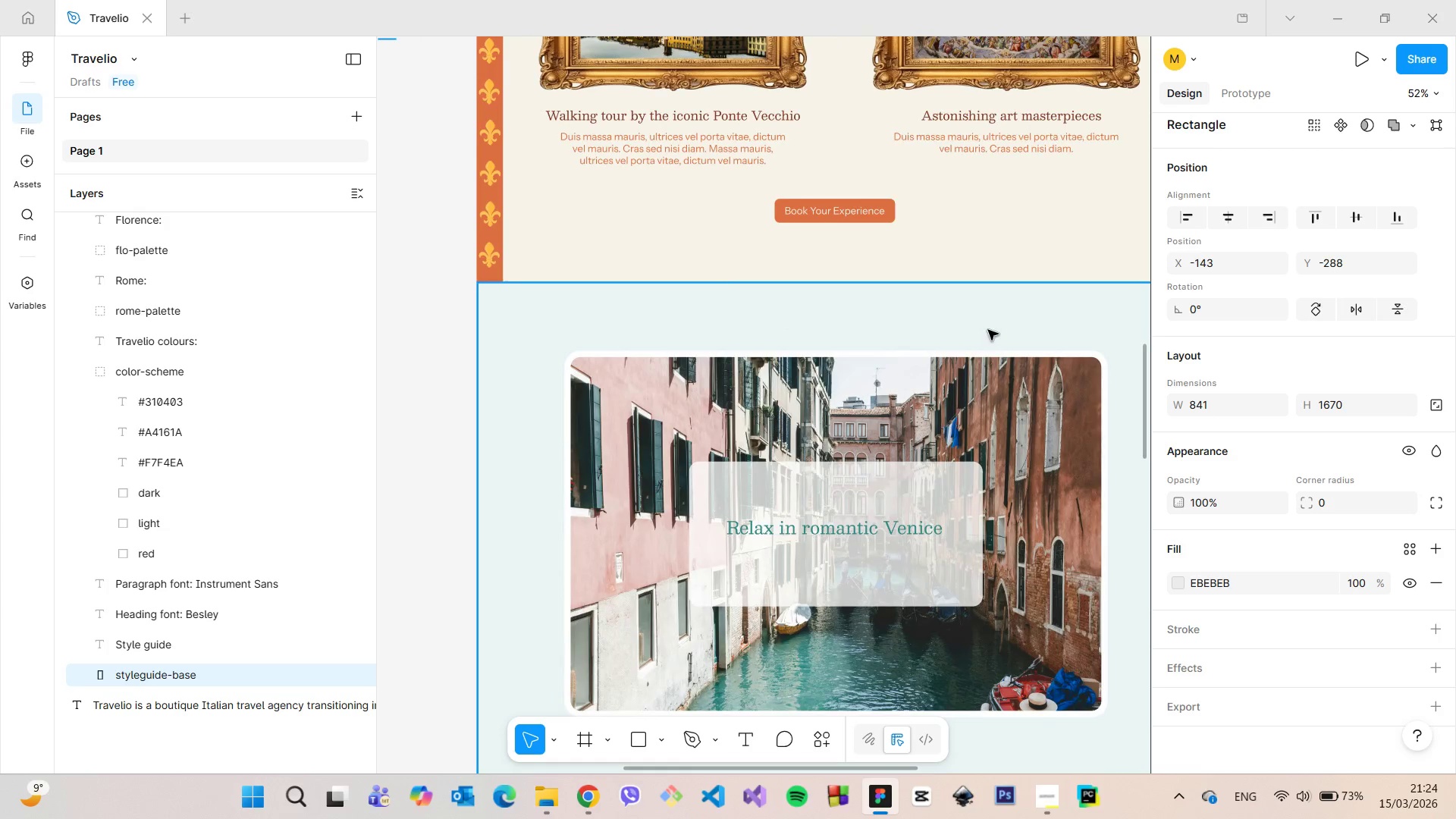 
scroll: coordinate [988, 335], scroll_direction: down, amount: 4.0
 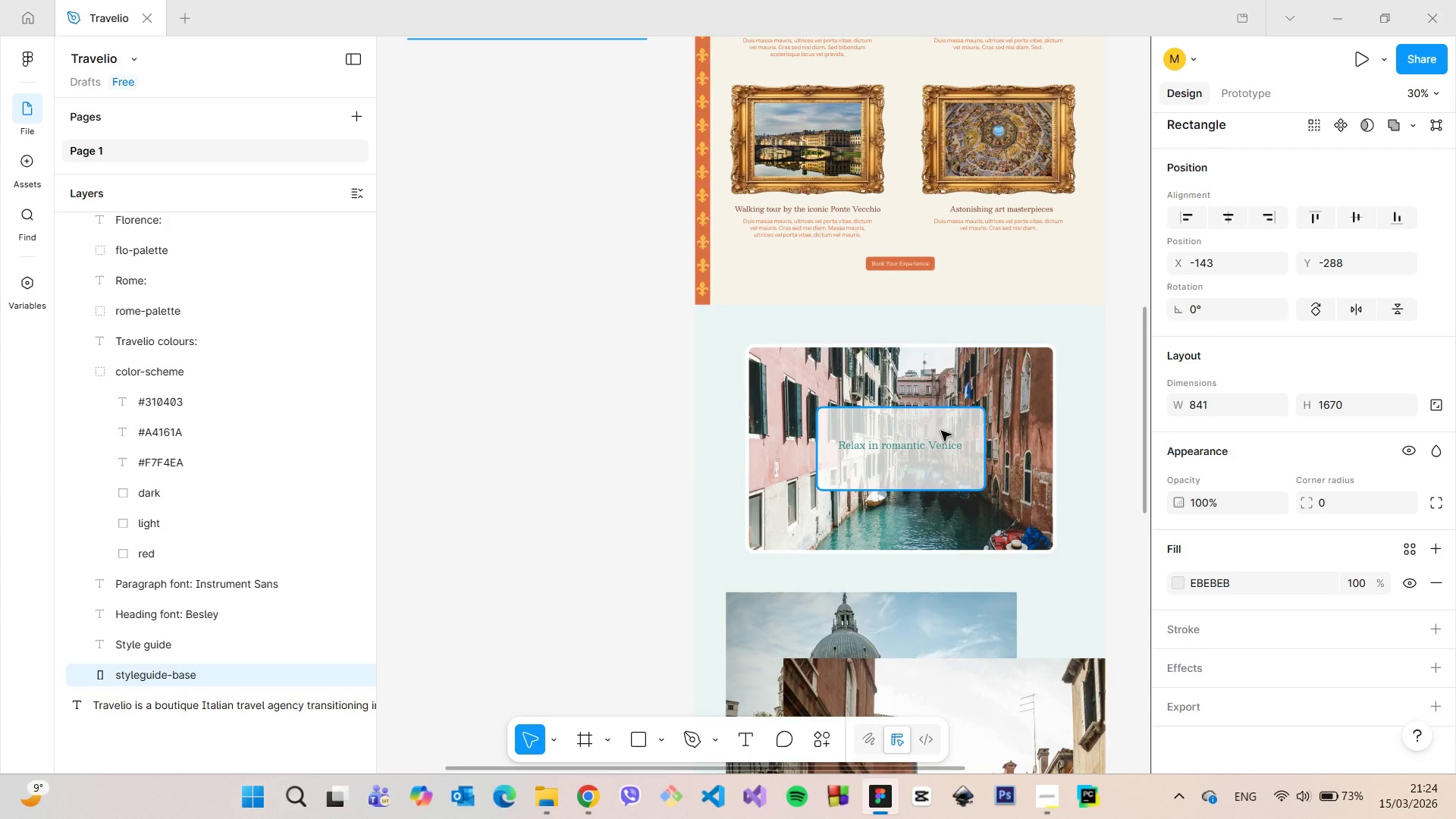 
left_click([941, 431])
 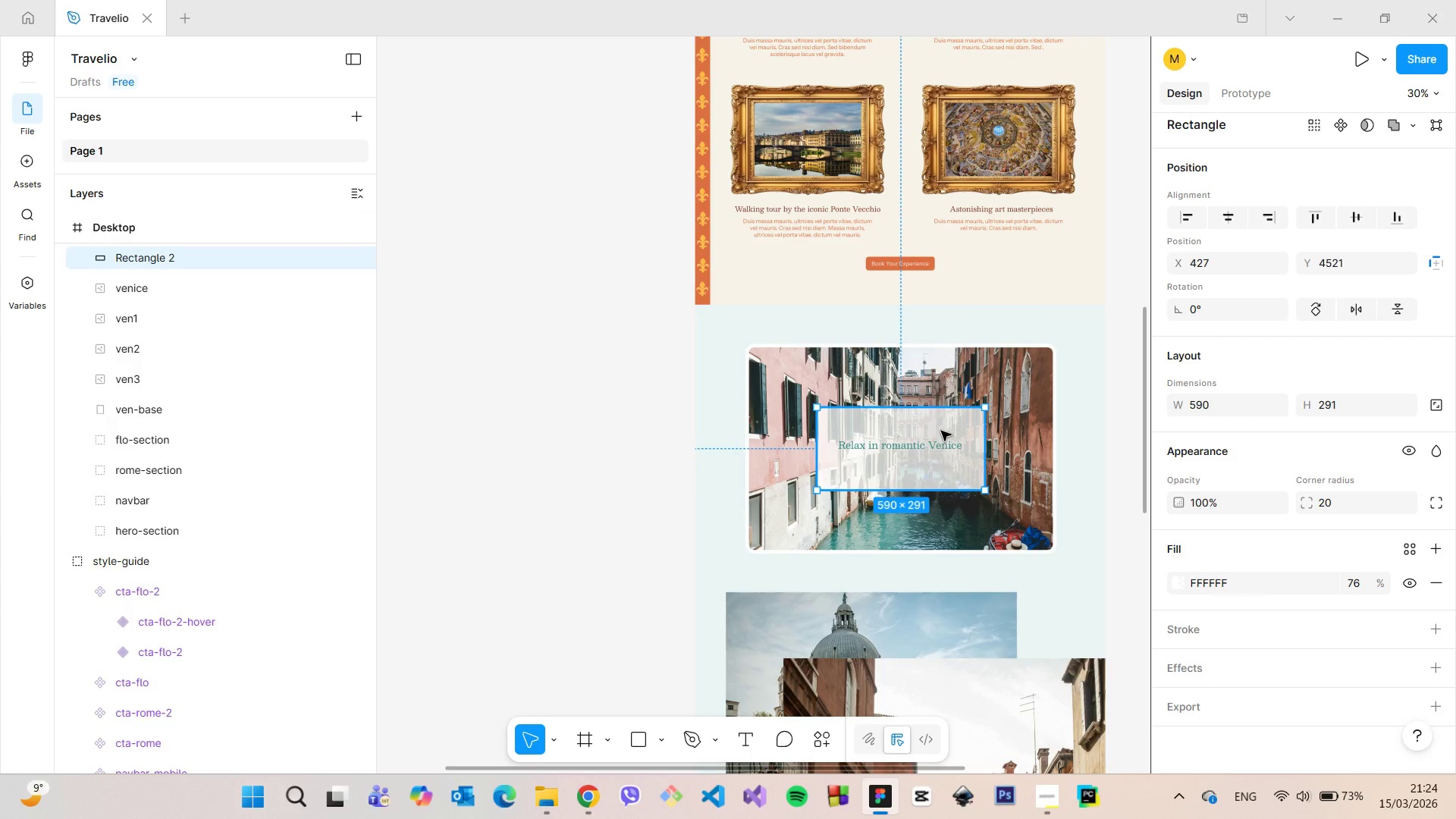 
key(Backspace)
 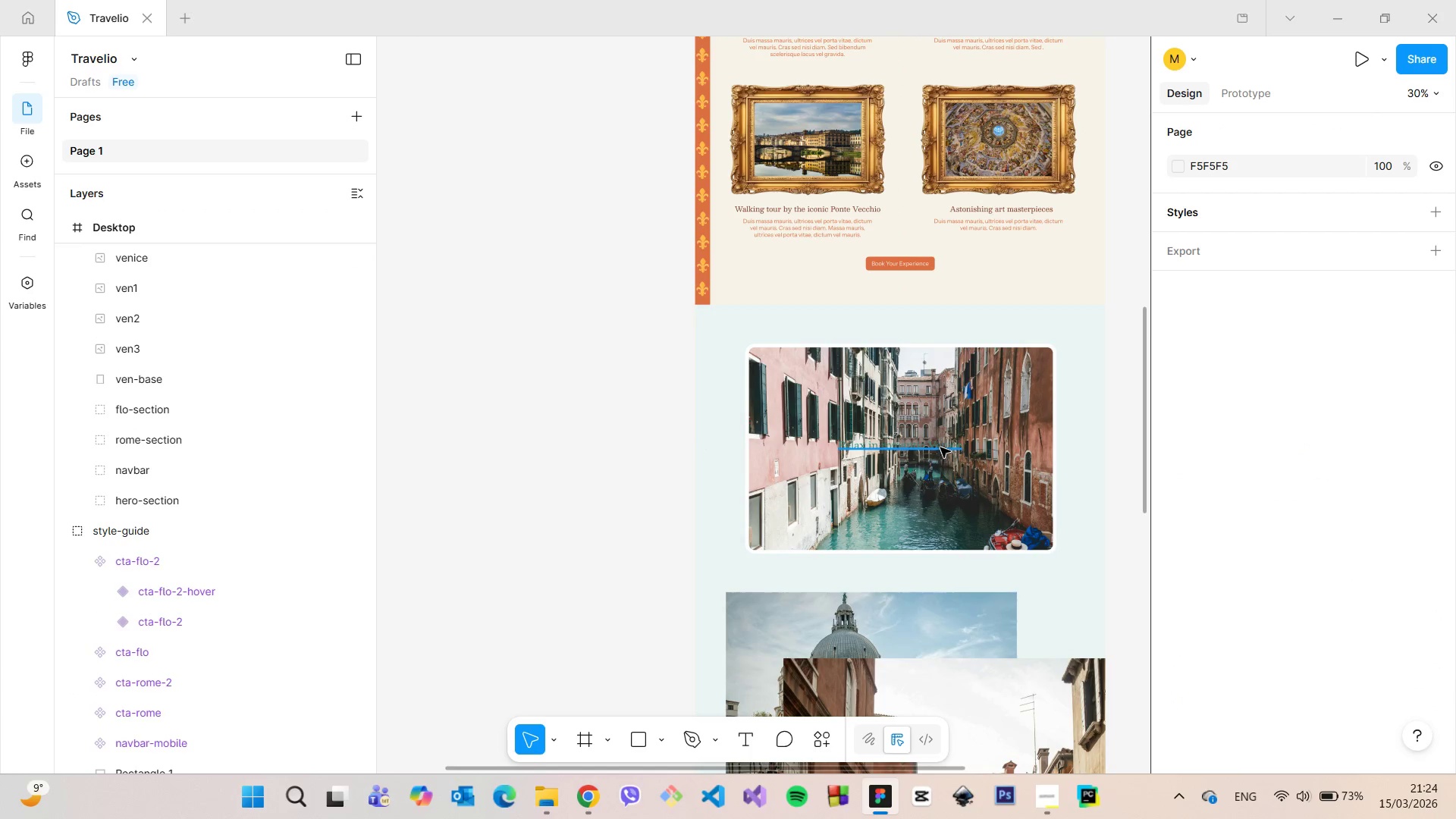 
left_click([940, 447])
 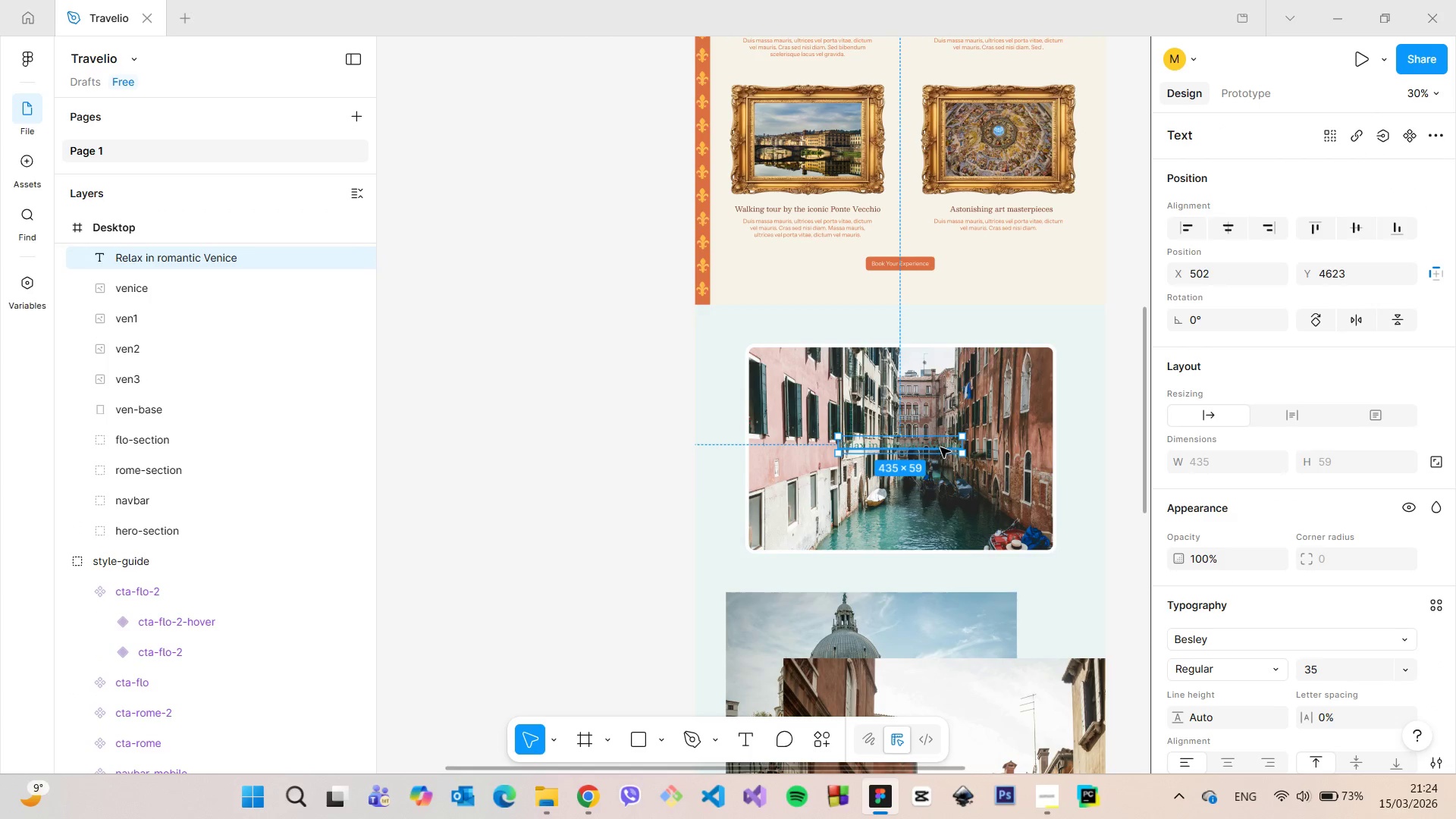 
right_click([940, 447])
 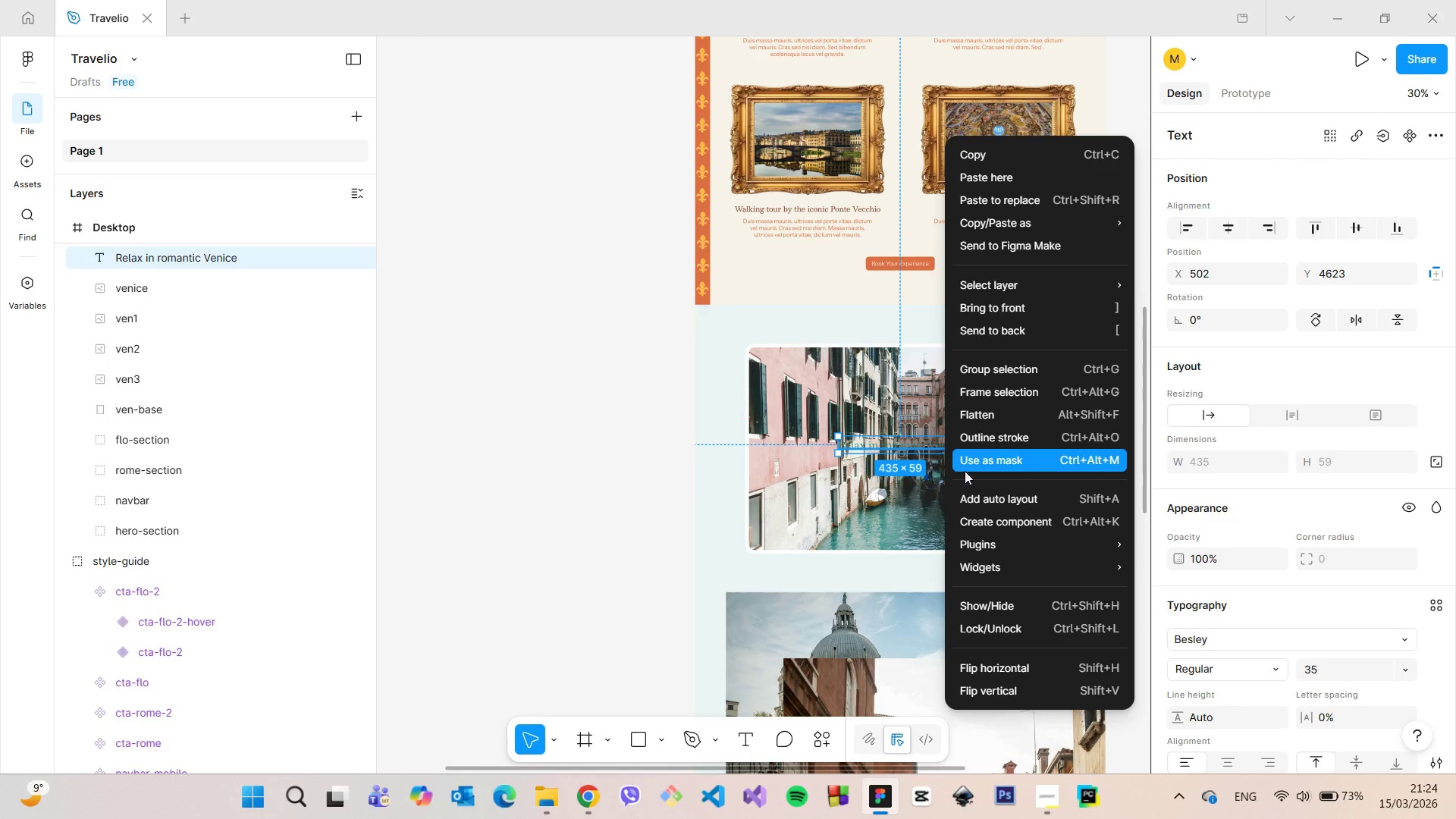 
left_click([980, 493])
 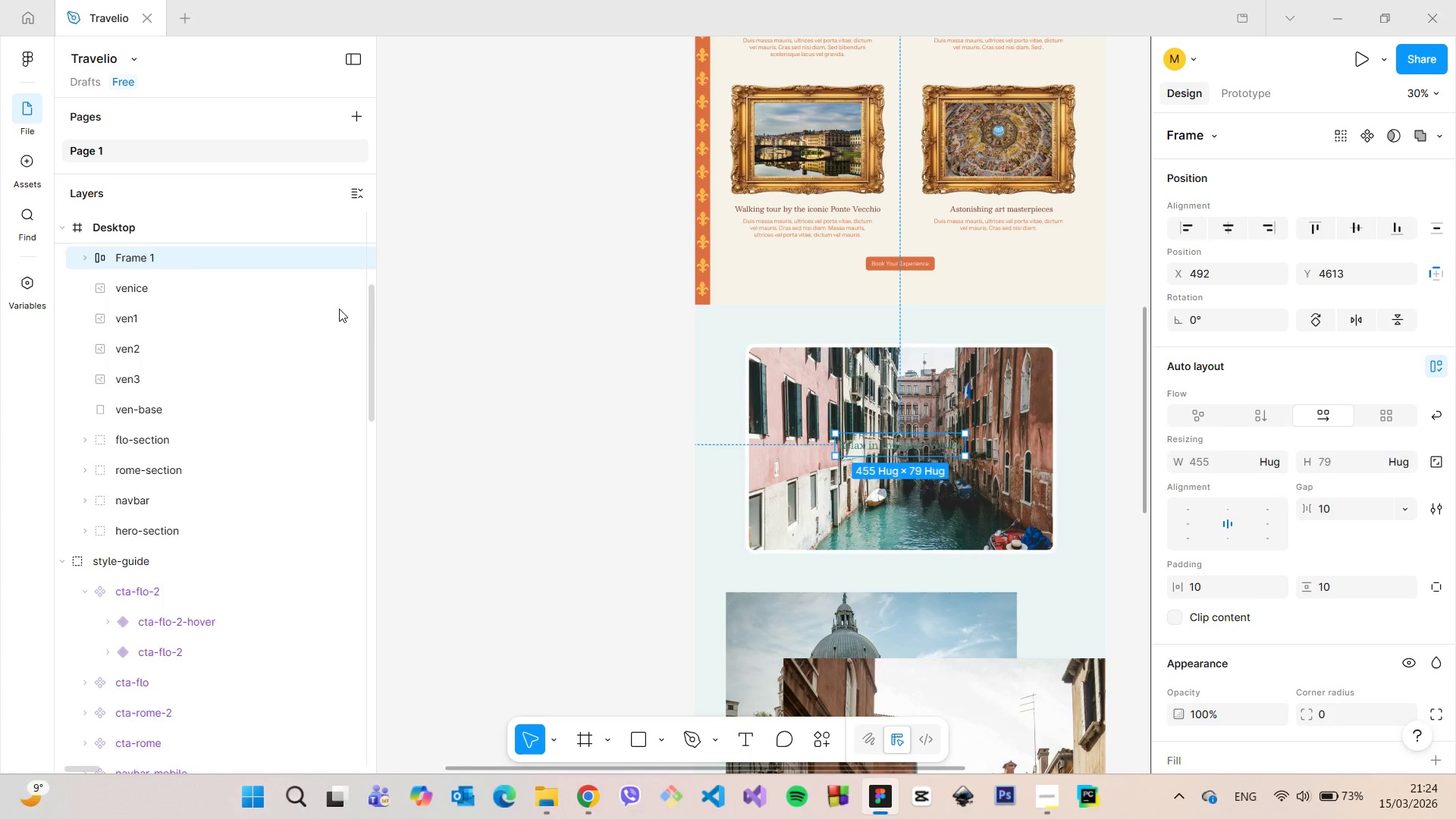 
scroll: coordinate [181, 275], scroll_direction: up, amount: 1.0
 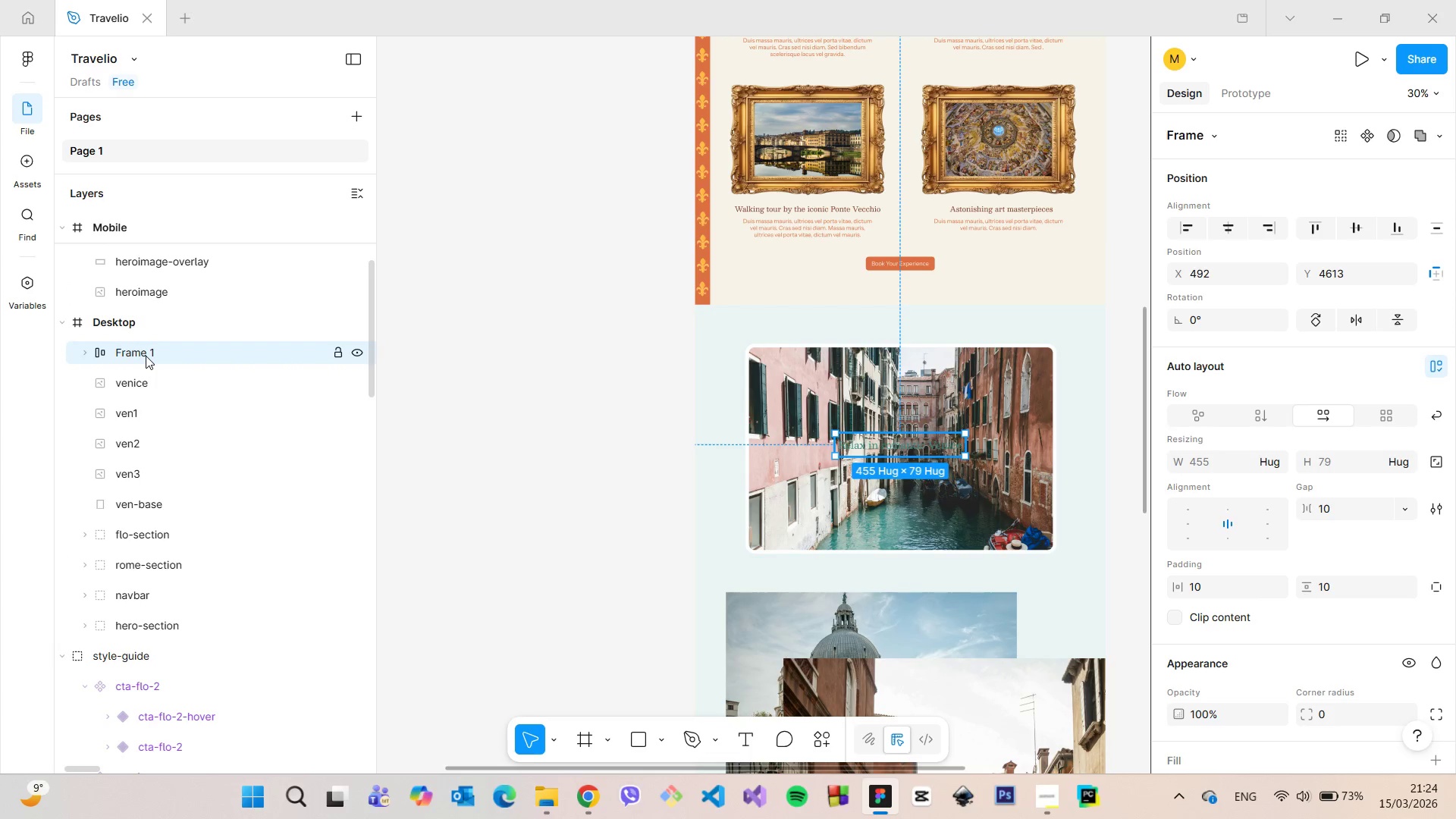 
double_click([146, 356])
 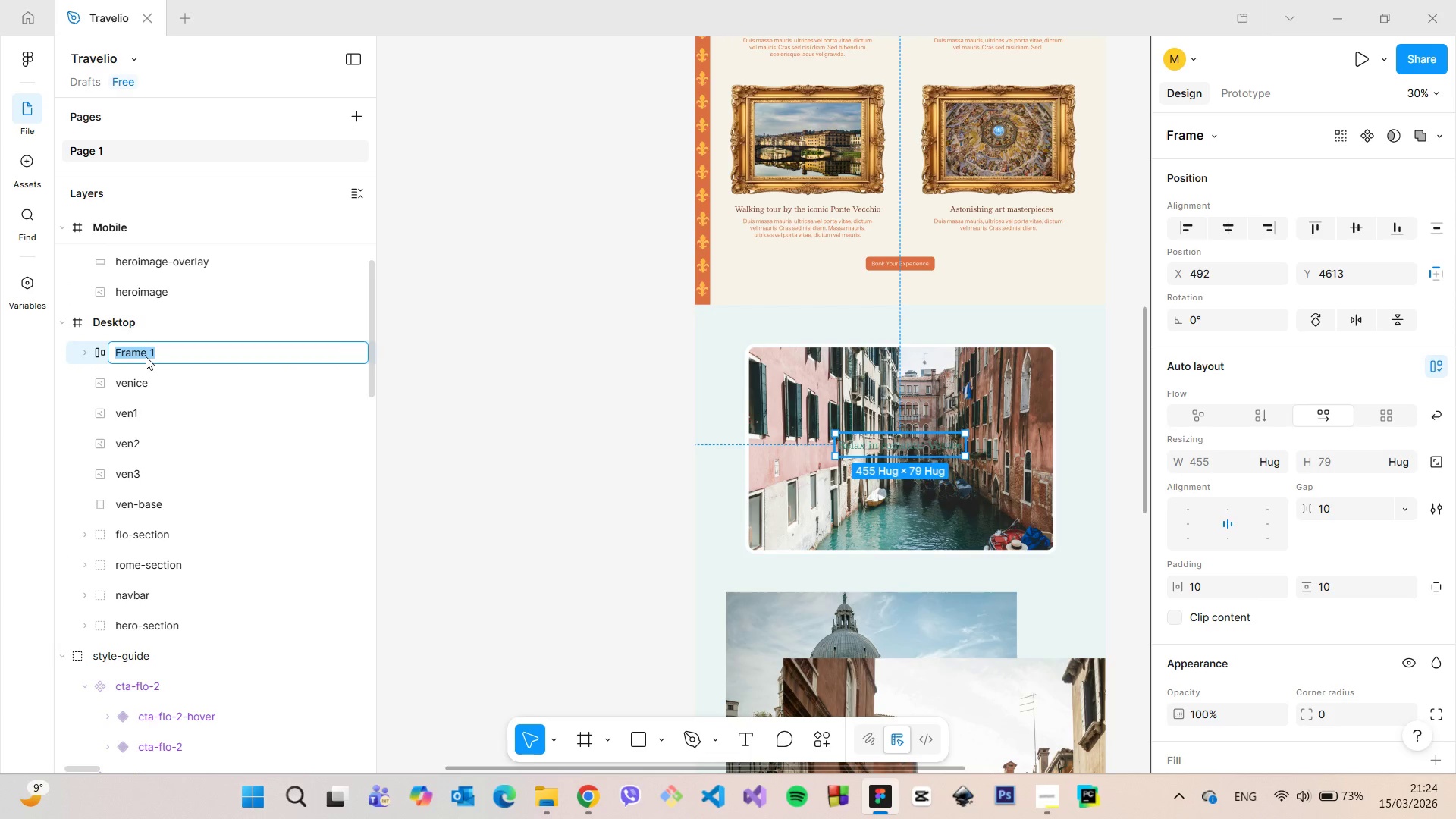 
type(heading)
 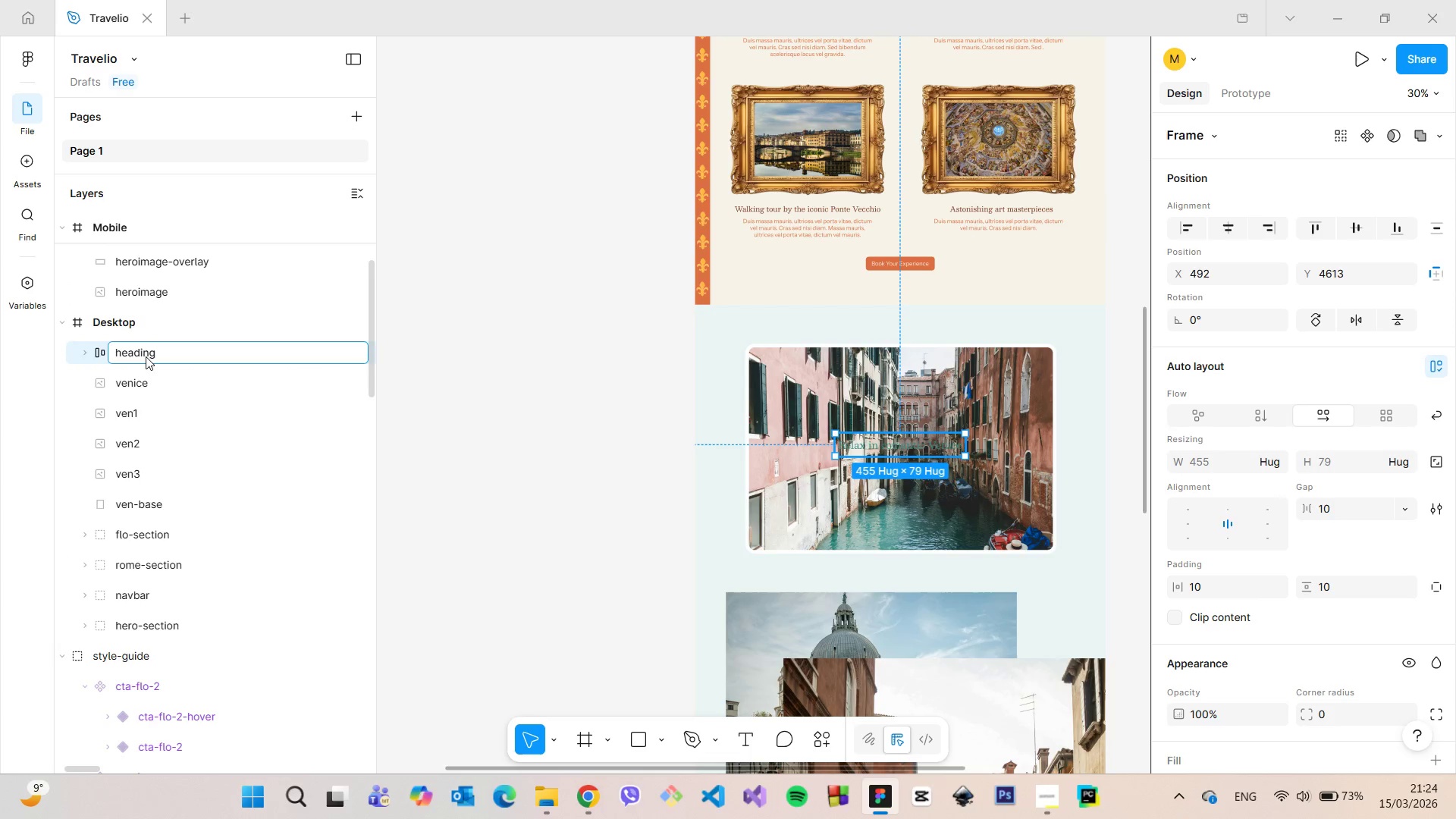 
key(Enter)
 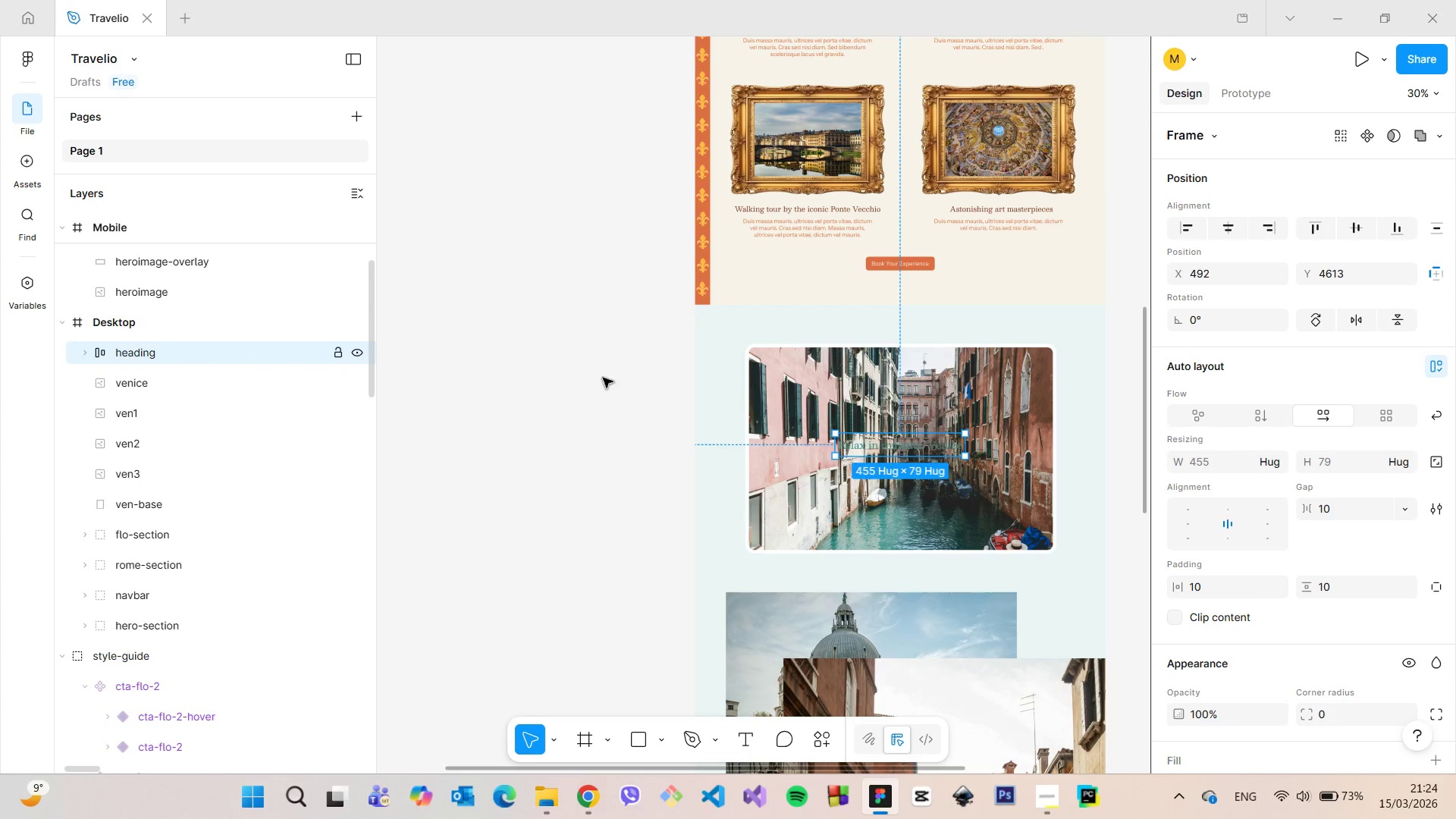 
scroll: coordinate [1261, 474], scroll_direction: down, amount: 2.0
 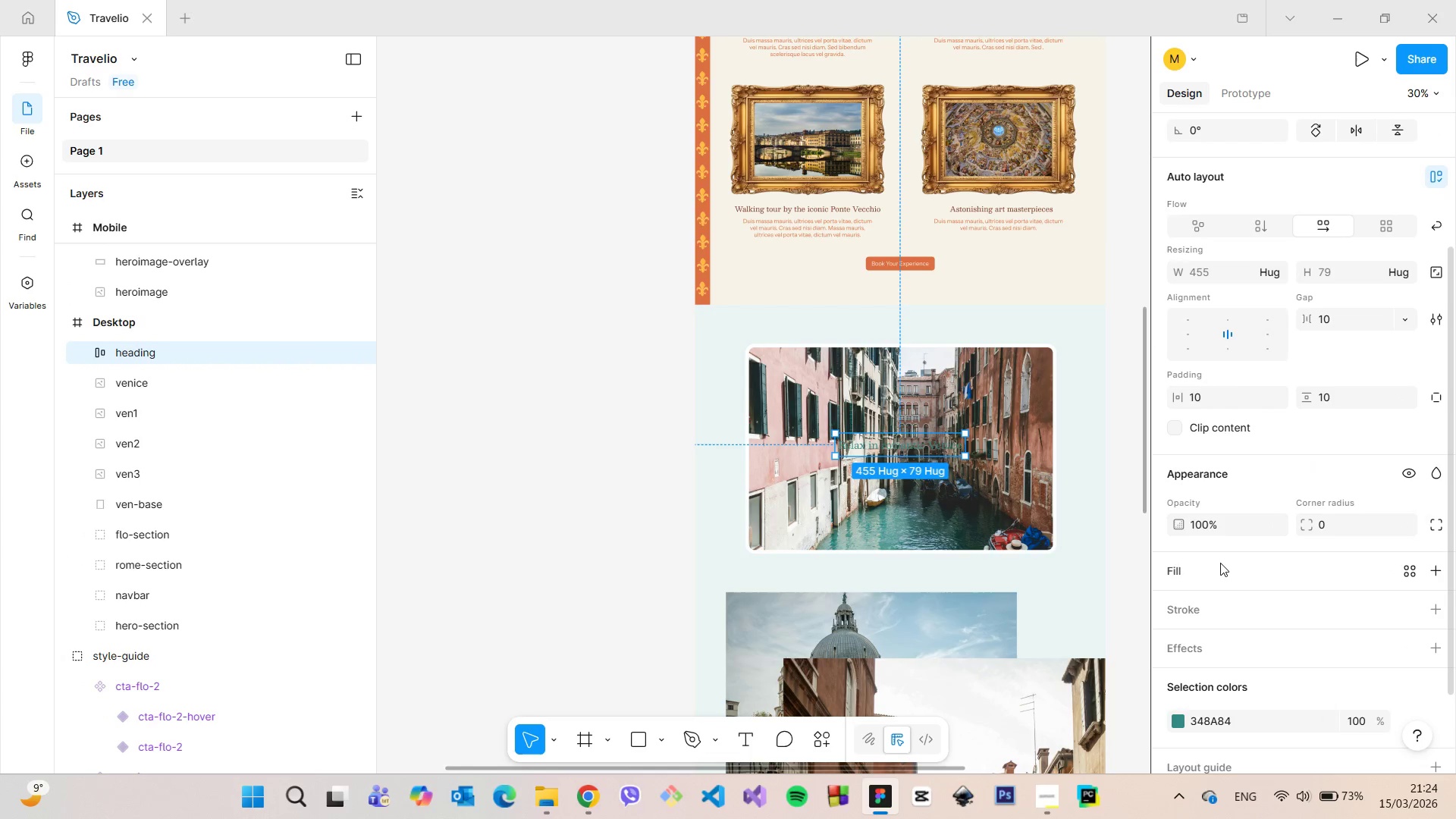 
left_click([1219, 563])
 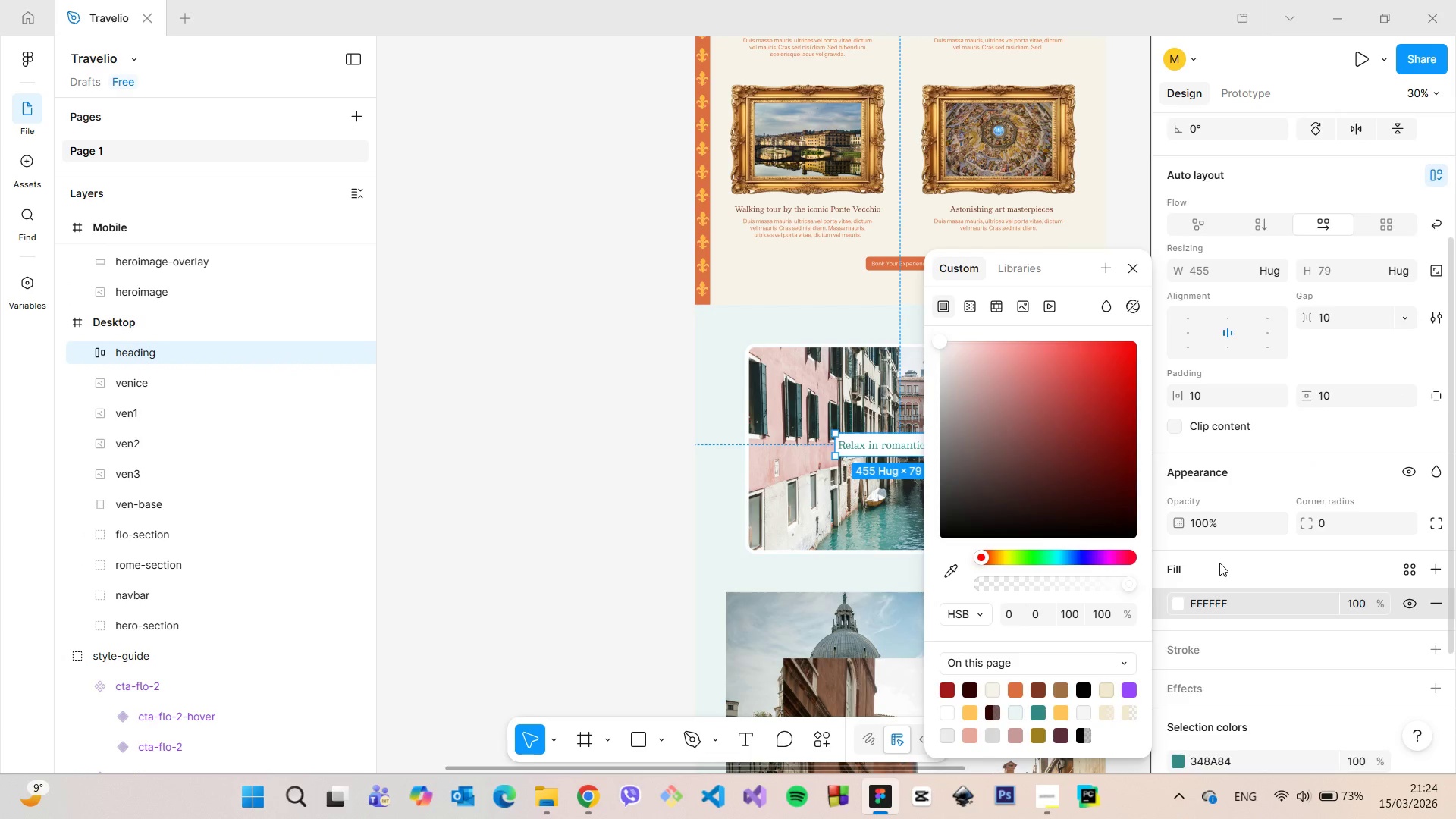 
scroll: coordinate [1219, 563], scroll_direction: down, amount: 2.0
 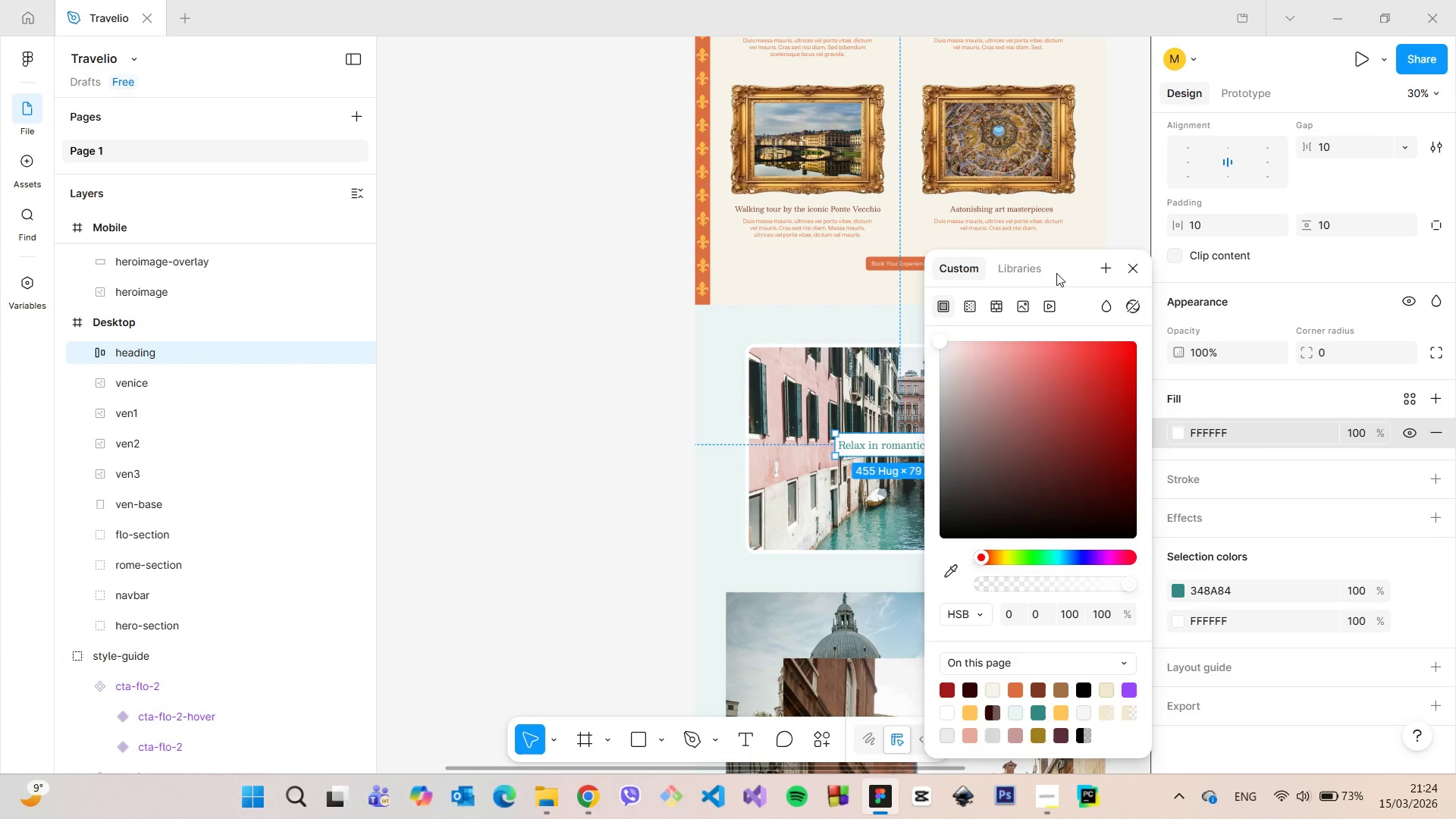 
left_click_drag(start_coordinate=[1063, 271], to_coordinate=[1261, 219])
 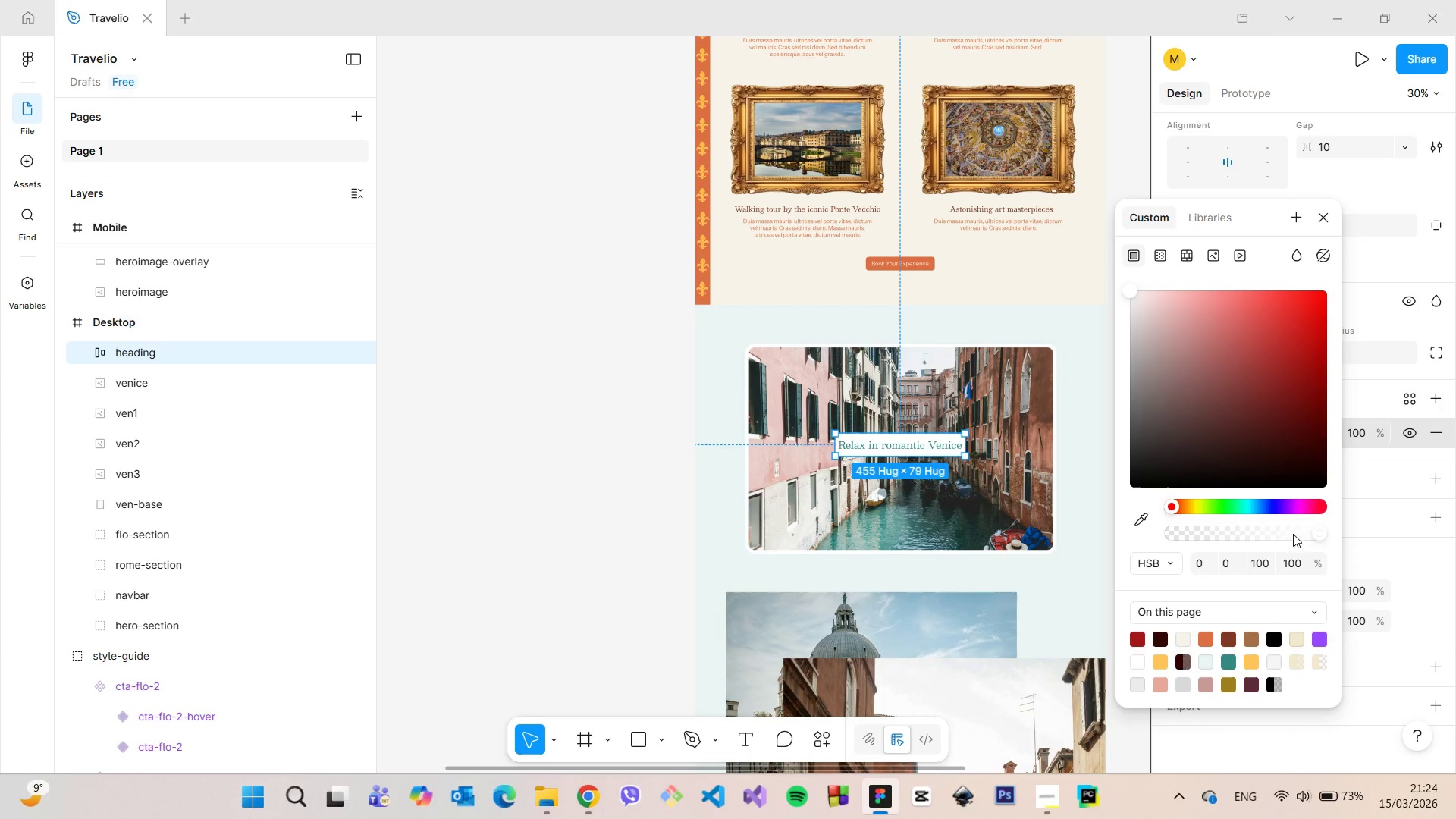 
left_click_drag(start_coordinate=[1301, 530], to_coordinate=[1283, 532])
 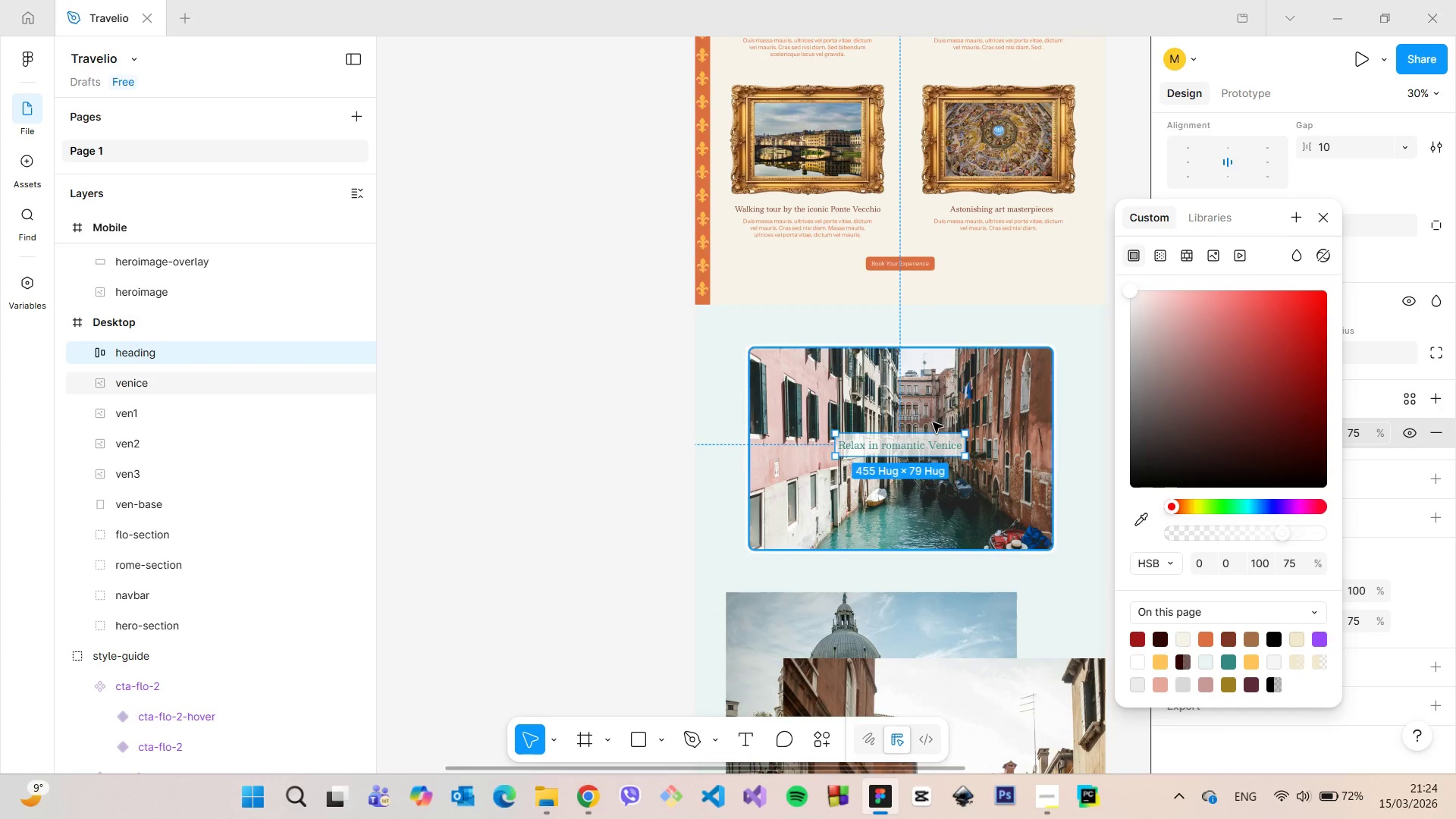 
scroll: coordinate [933, 422], scroll_direction: up, amount: 7.0
 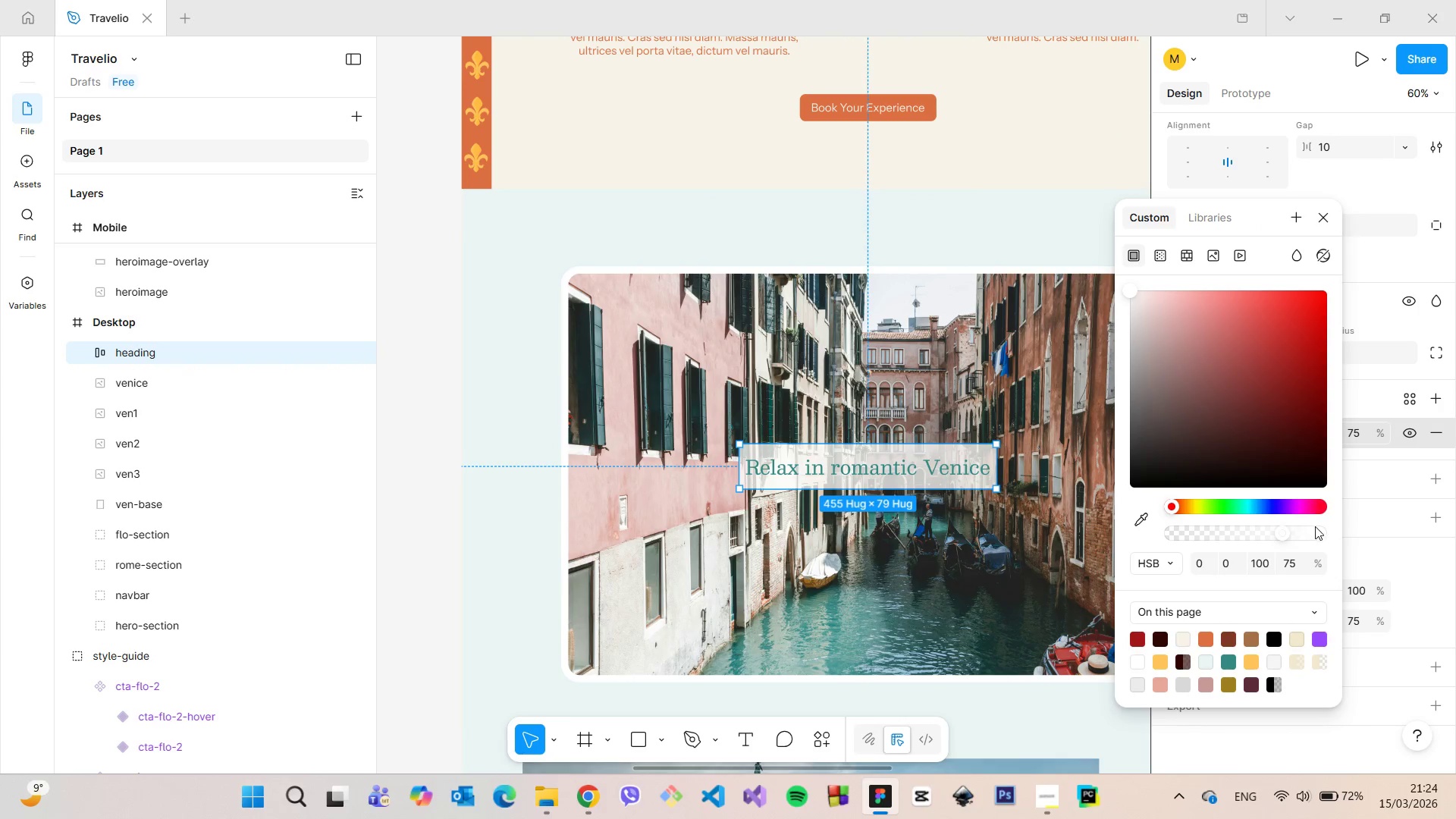 
left_click_drag(start_coordinate=[1288, 533], to_coordinate=[1295, 536])
 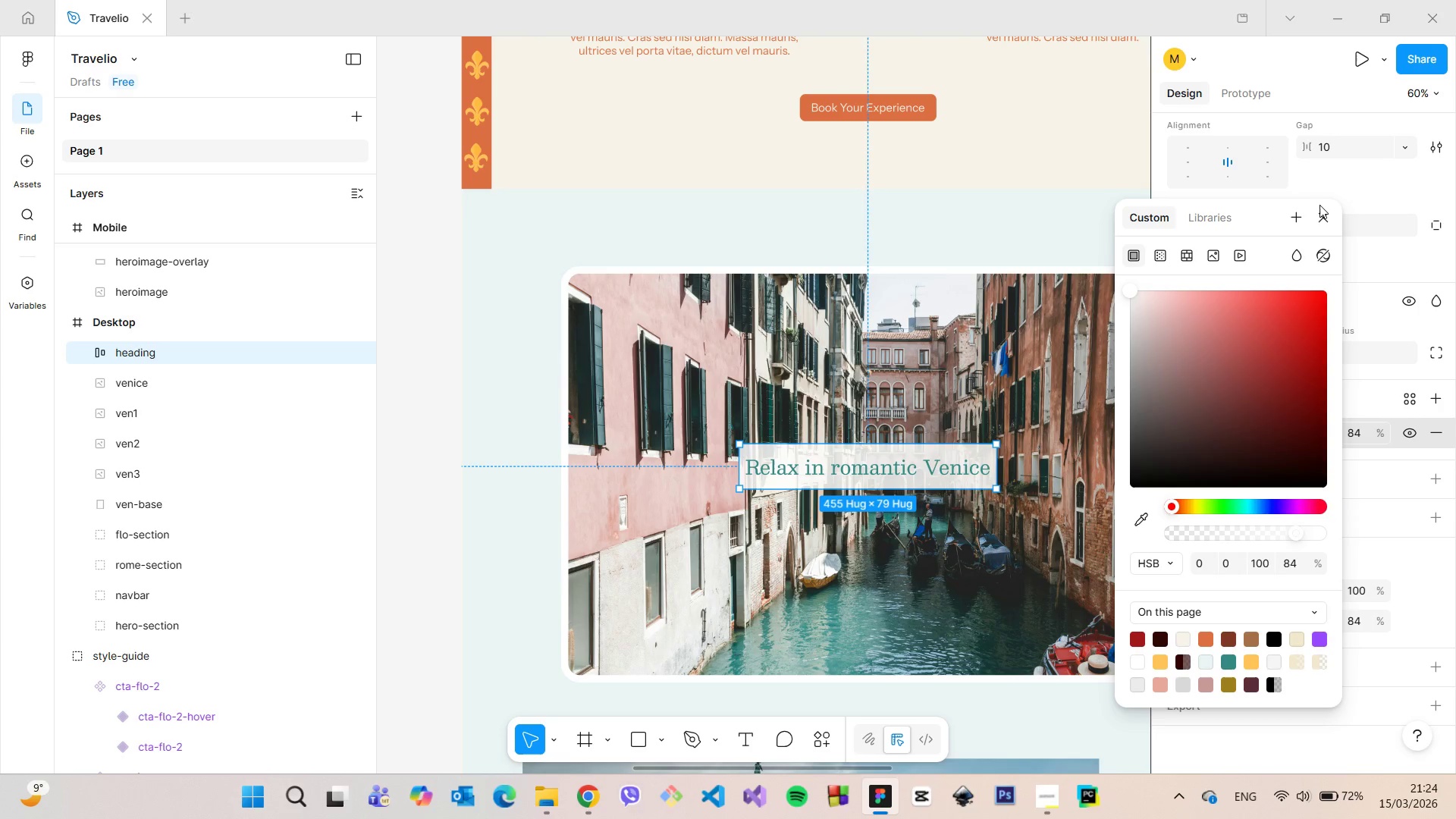 
left_click([1323, 211])
 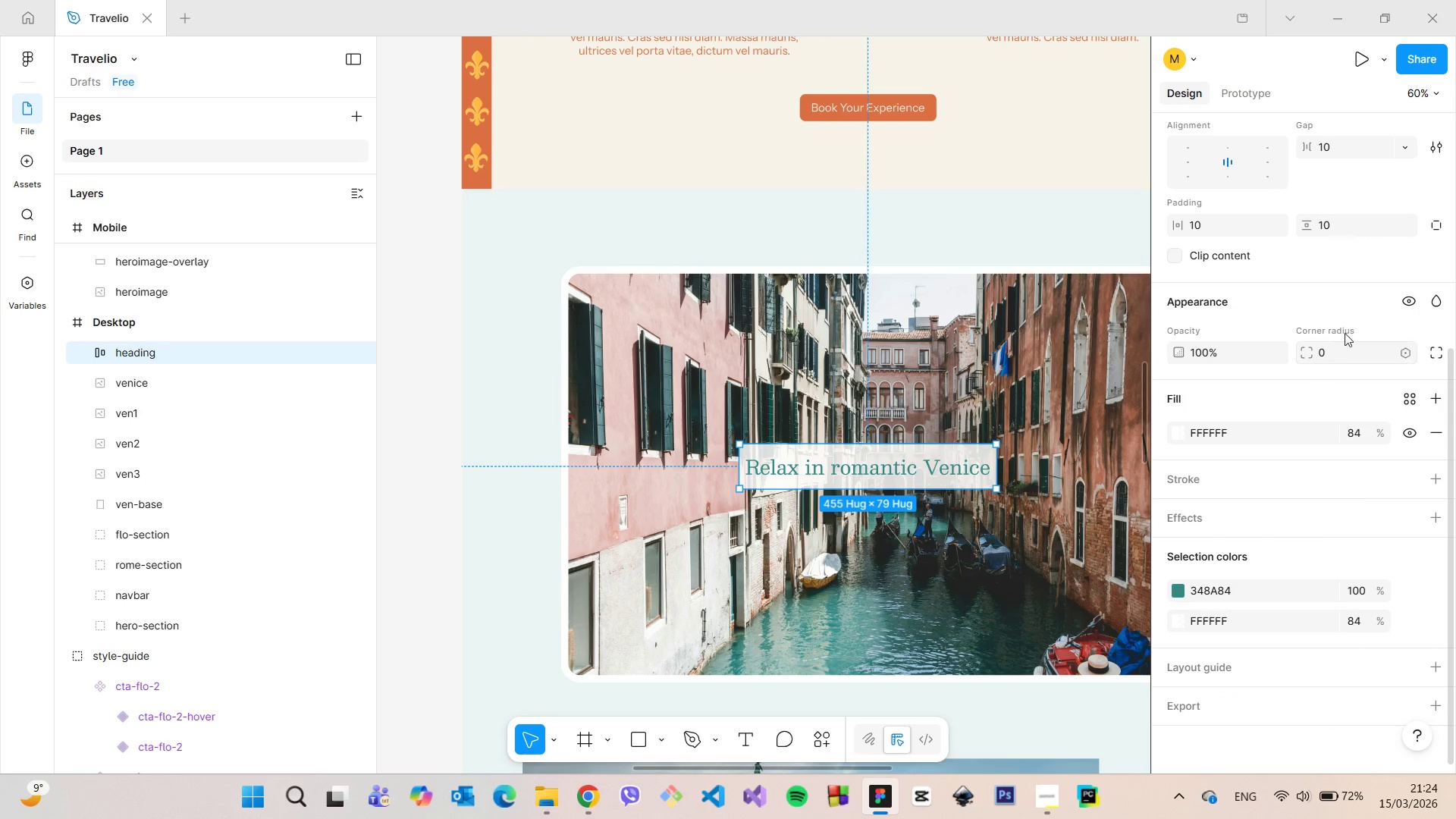 
left_click([1345, 347])
 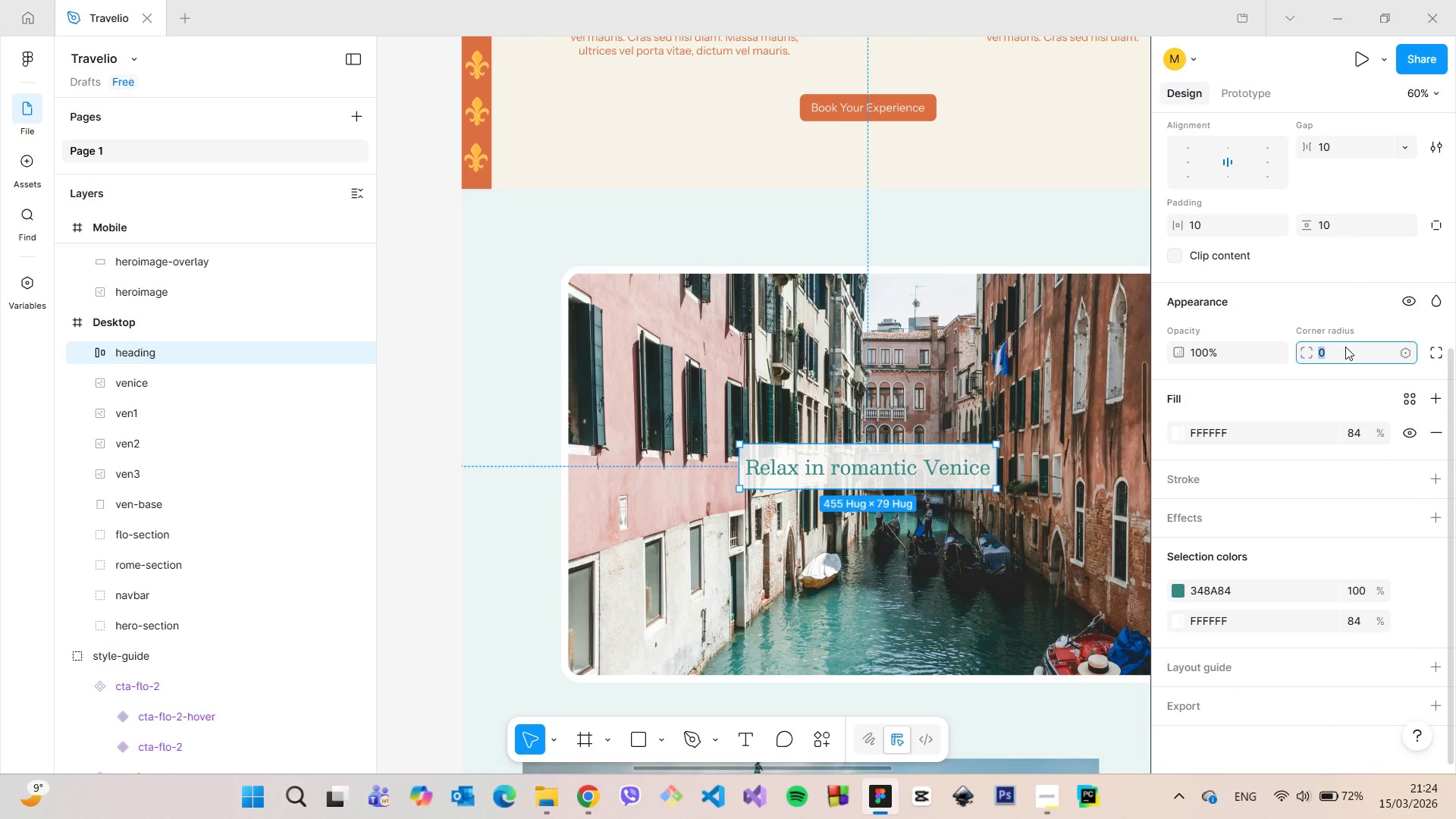 
type(20)
 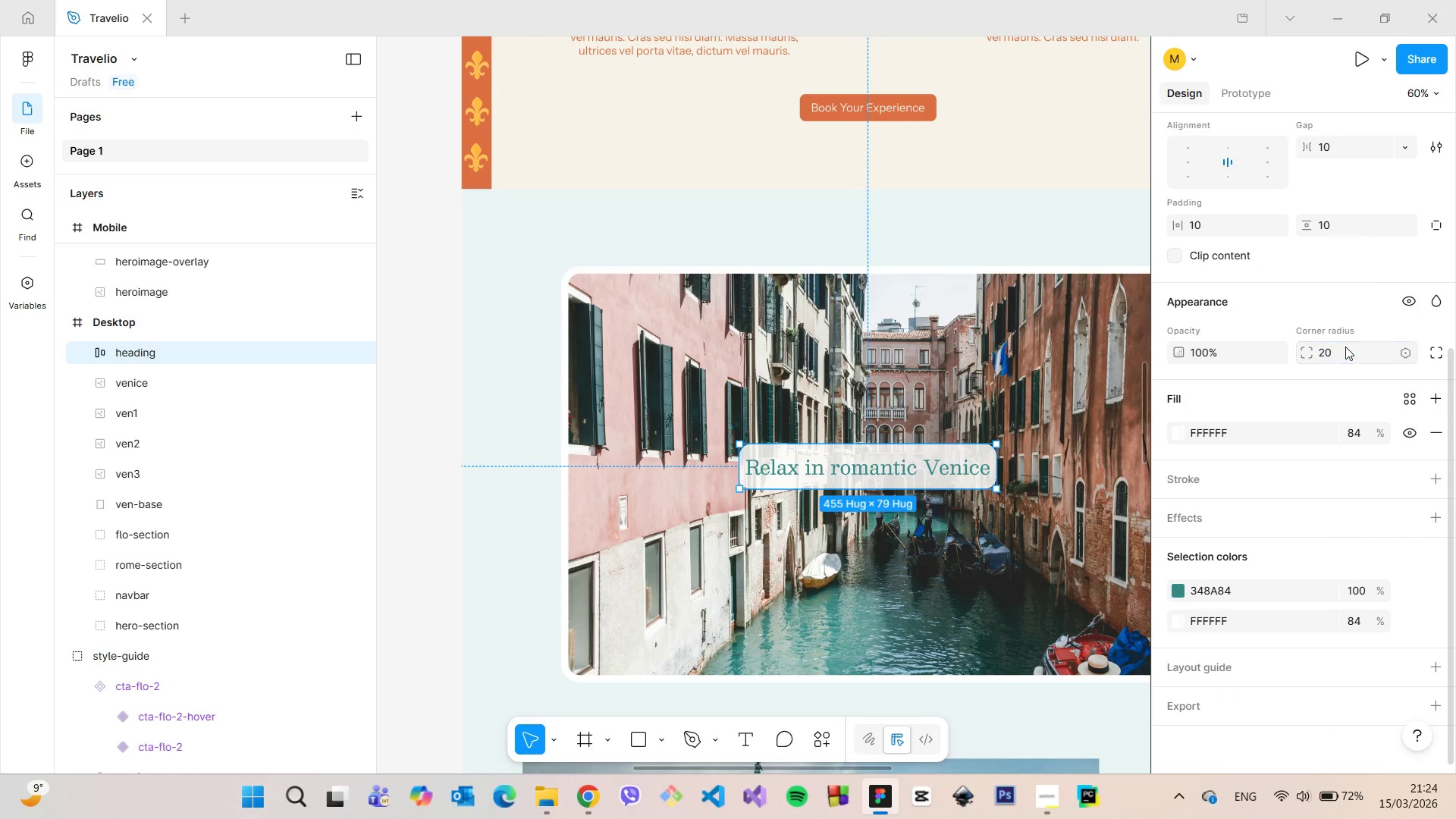 
key(Enter)
 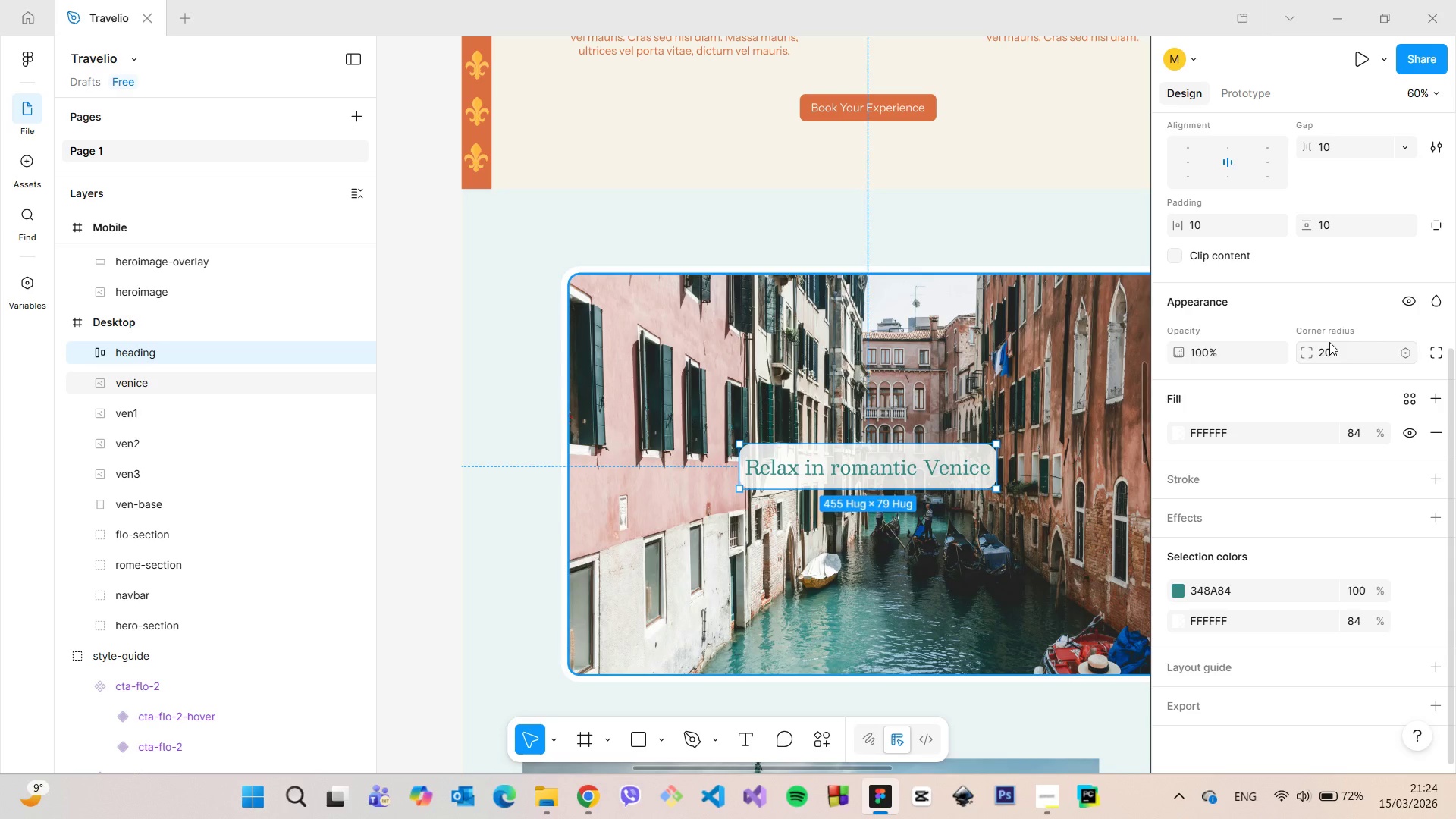 
wait(6.16)
 